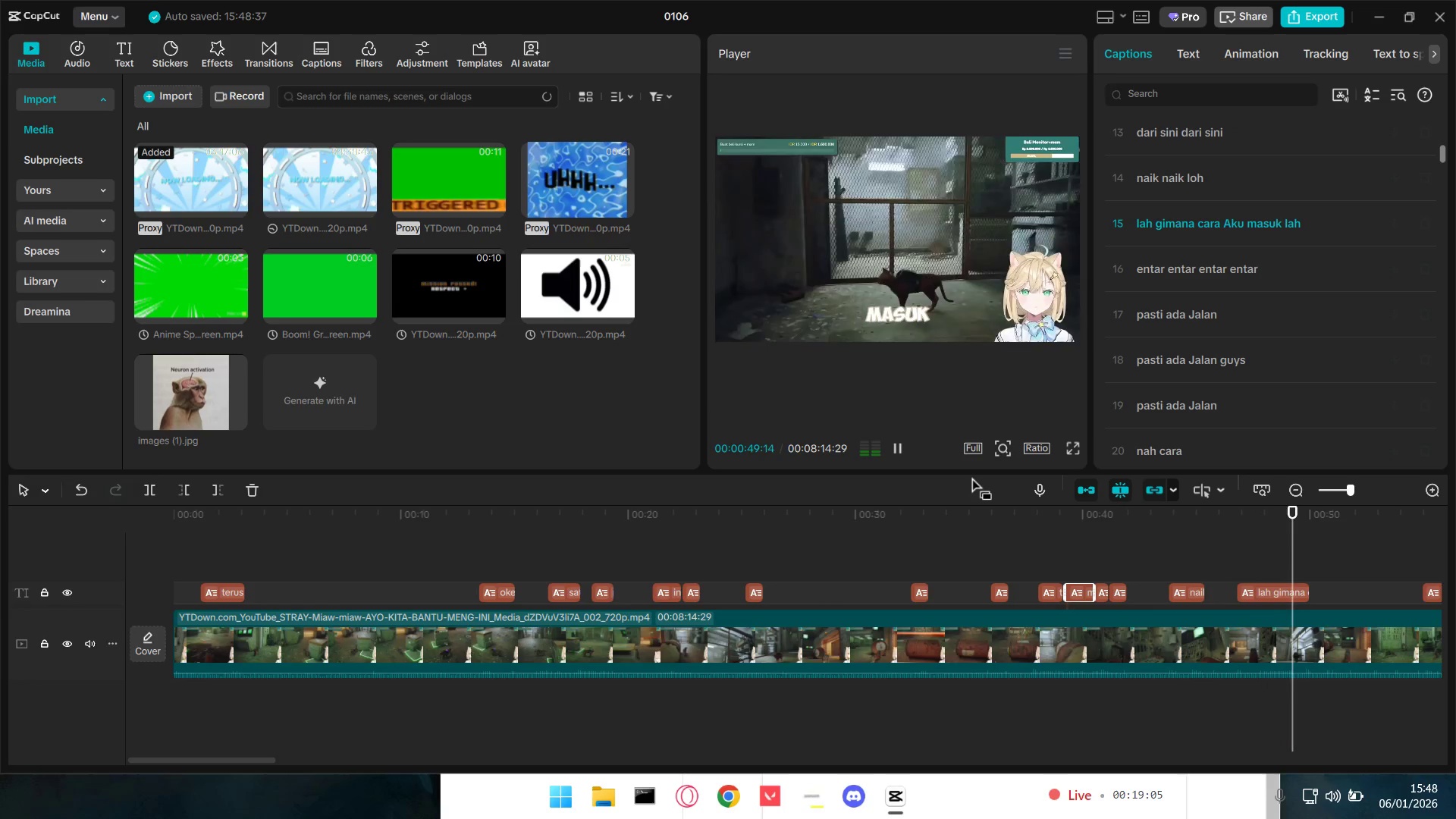 
hold_key(key=ControlLeft, duration=1.5)
scroll: coordinate [1242, 548], scroll_direction: down, amount: 4.0
 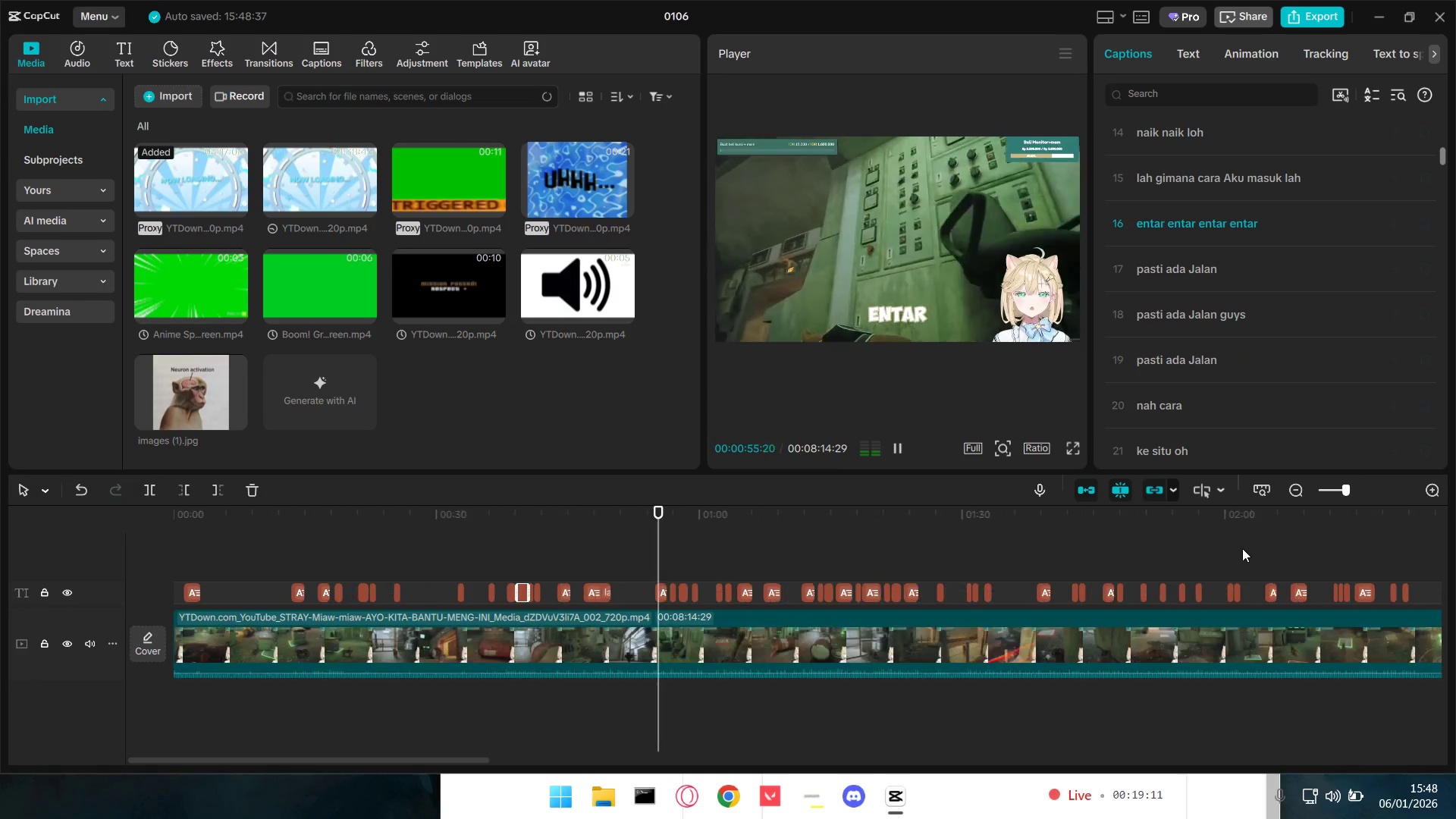 
hold_key(key=ControlLeft, duration=1.52)
hold_key(key=ControlLeft, duration=1.51)
scroll: coordinate [1242, 548], scroll_direction: down, amount: 1.0
 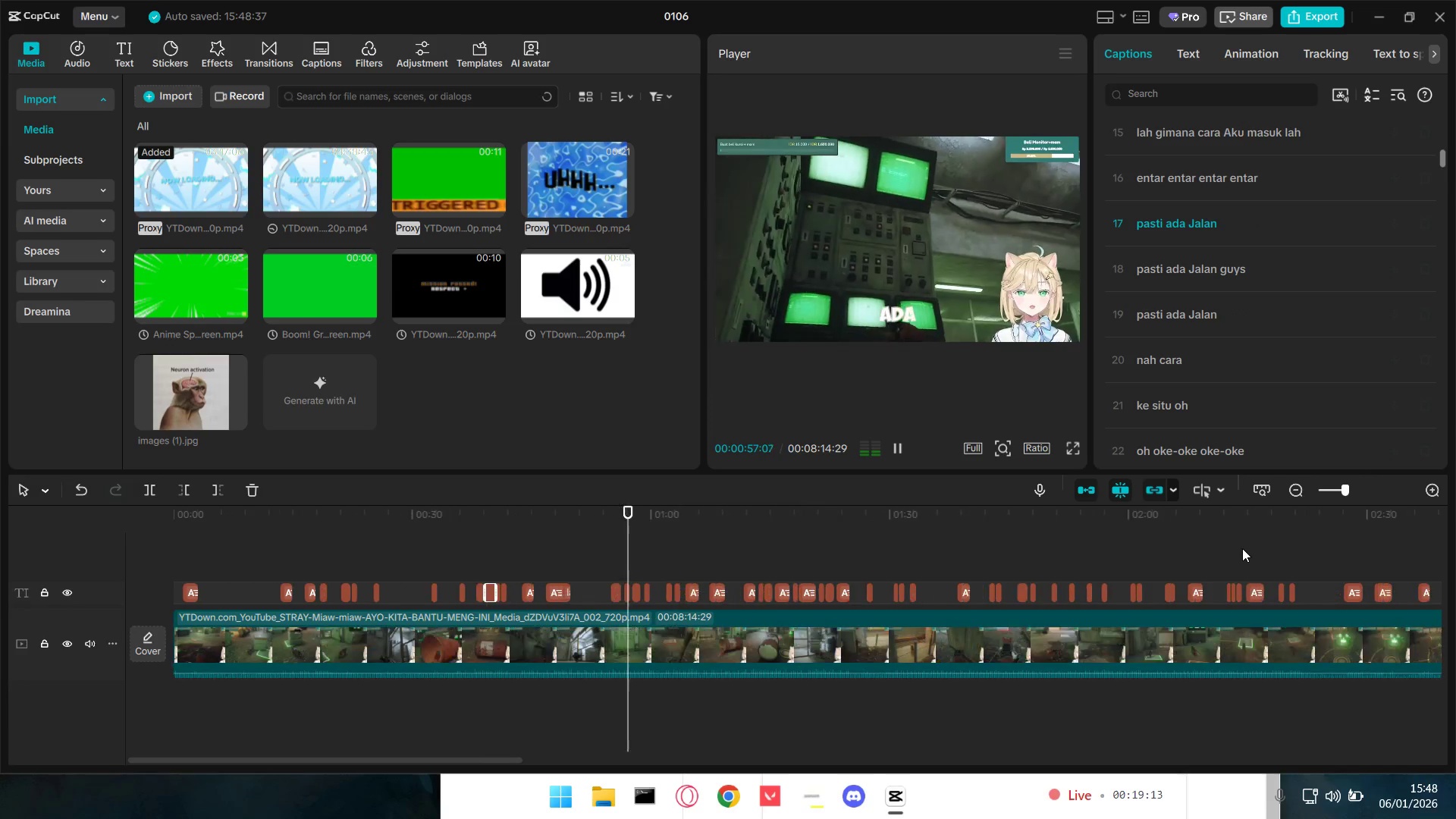 
hold_key(key=ControlLeft, duration=0.81)
scroll: coordinate [1172, 543], scroll_direction: down, amount: 2.0
 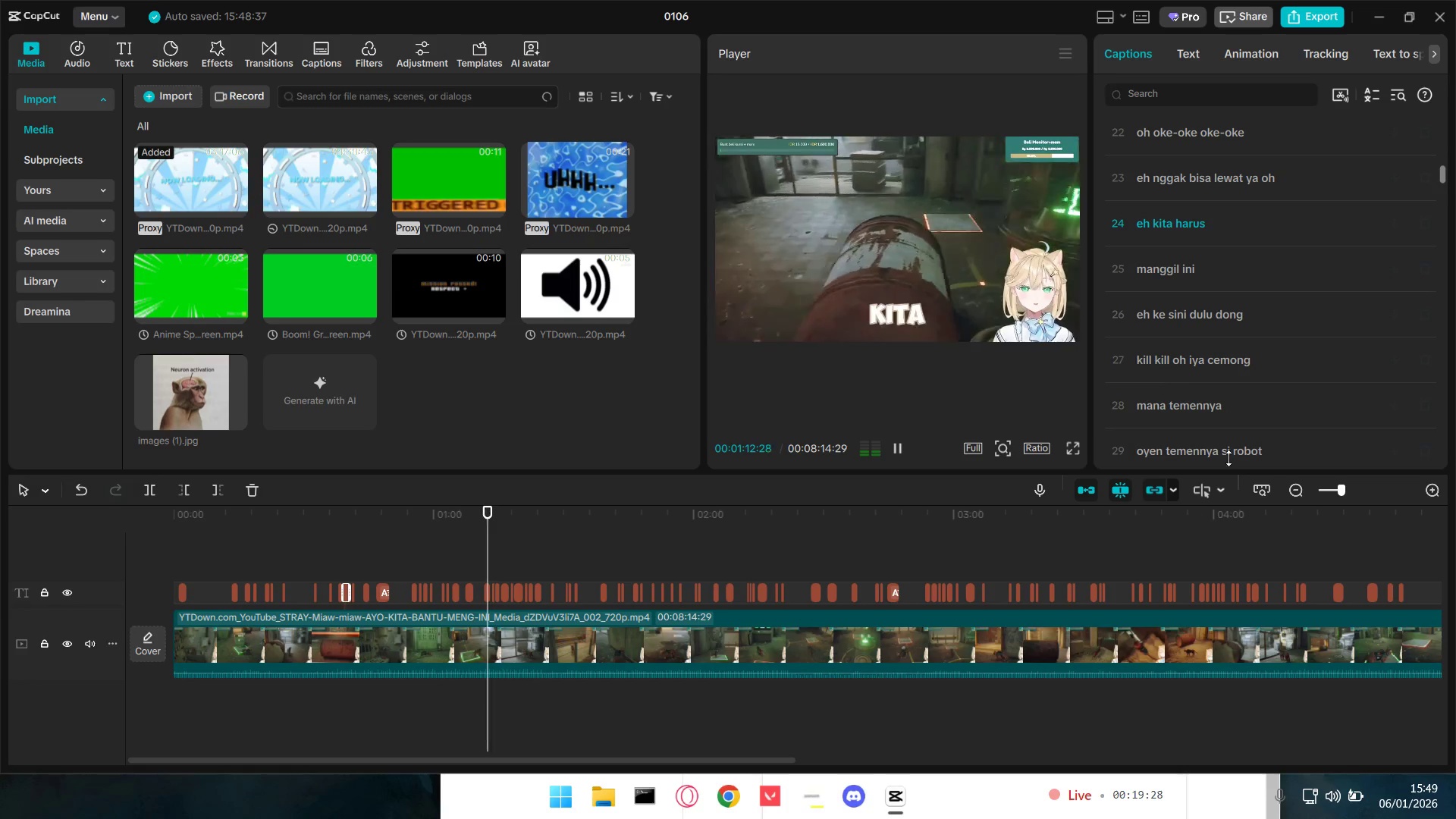 
wait(17.92)
 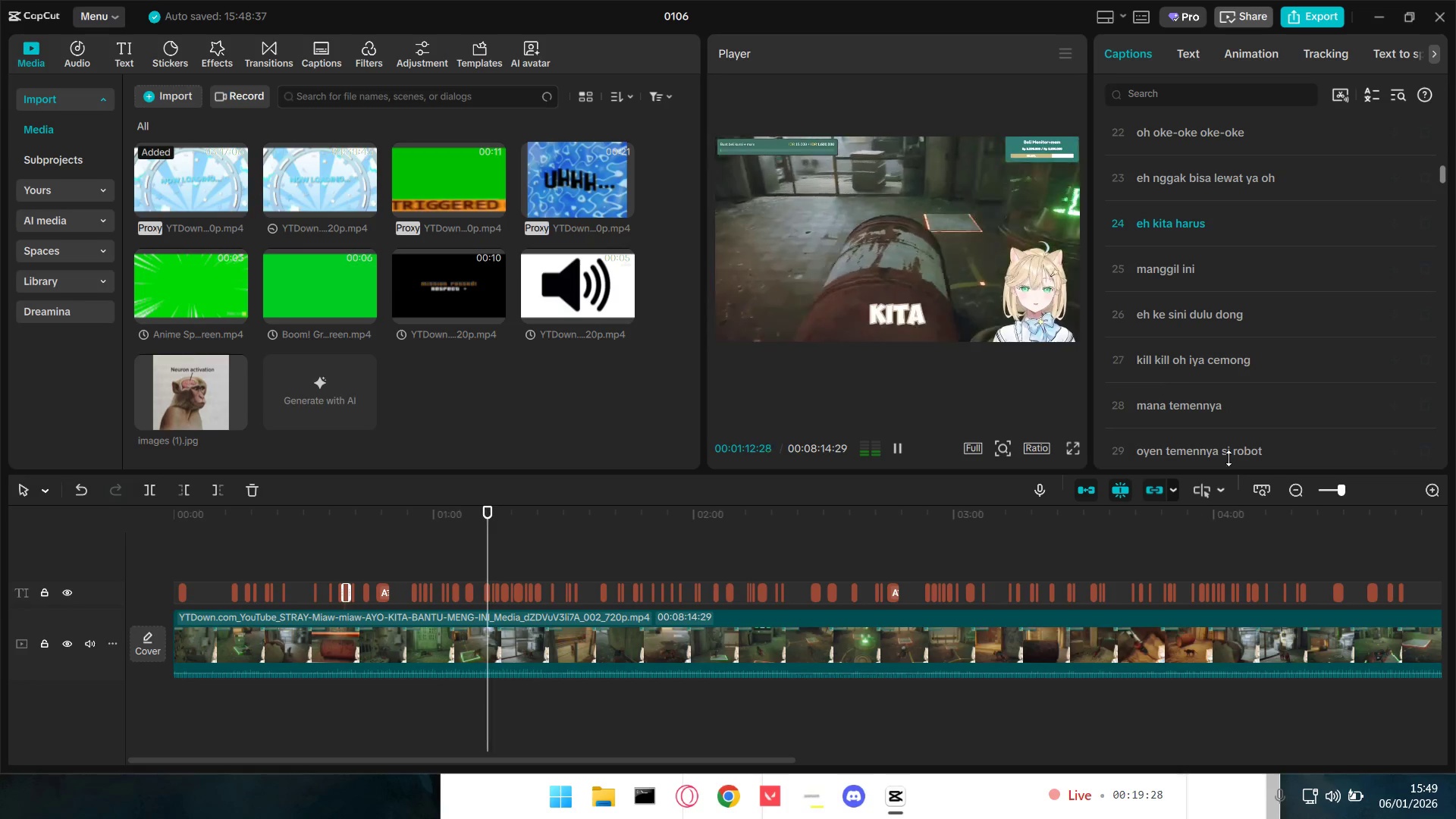 
key(Space)
 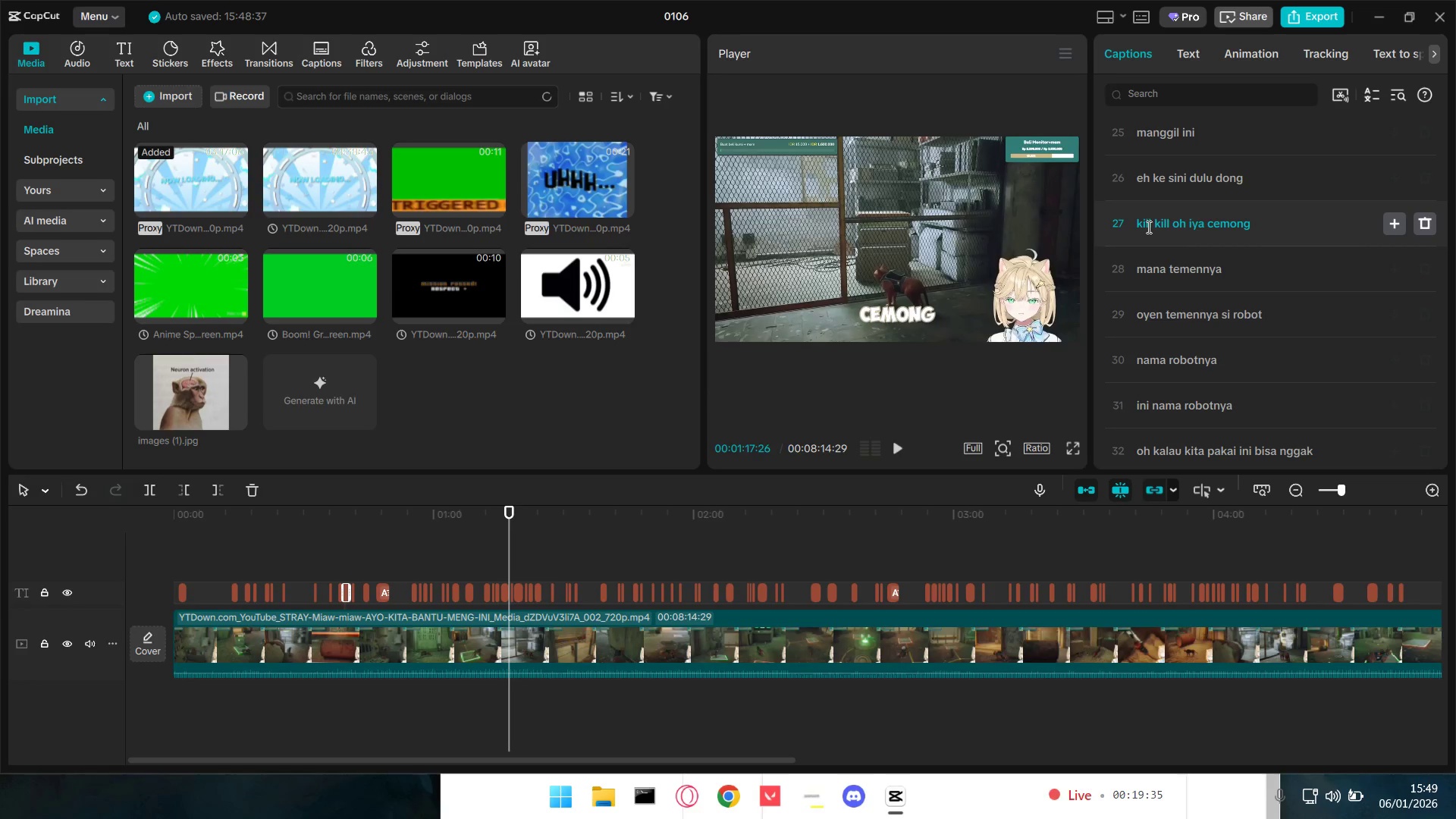 
left_click_drag(start_coordinate=[1150, 224], to_coordinate=[1144, 227])
 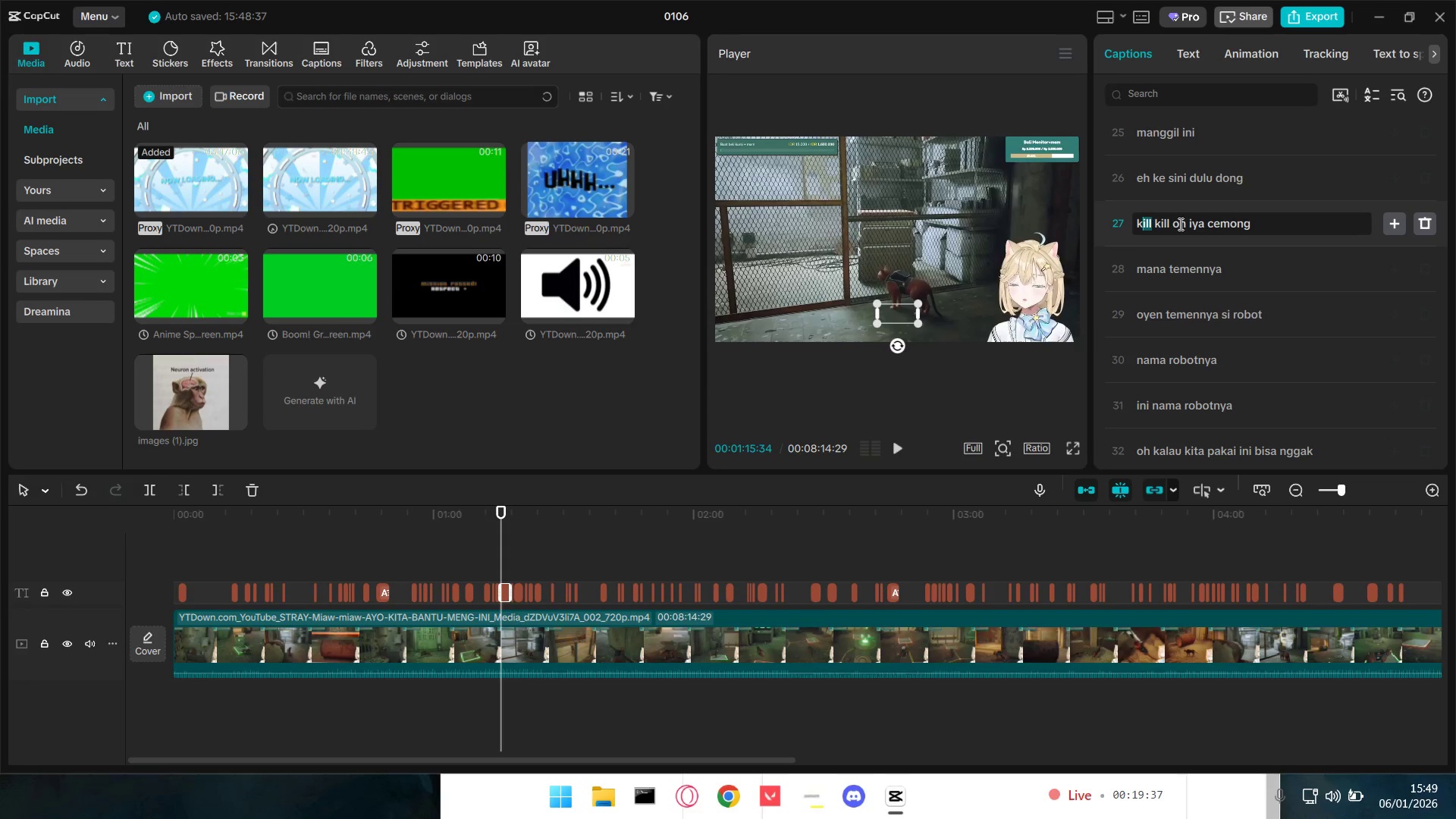 
key(Backspace)
type(iw)
 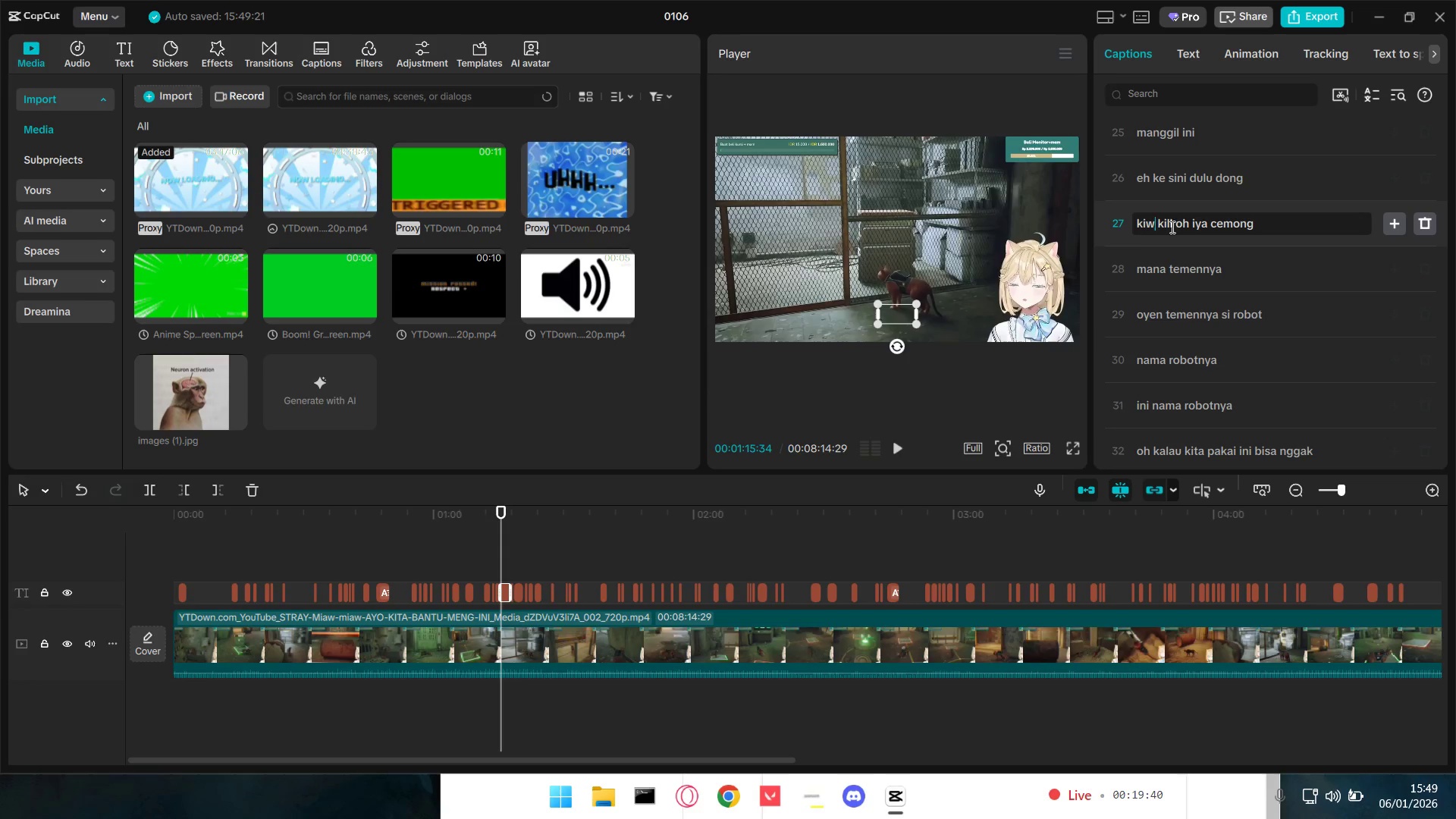 
key(Backspace)
key(Backspace)
type(w)
key(Backspace)
type(iw)
 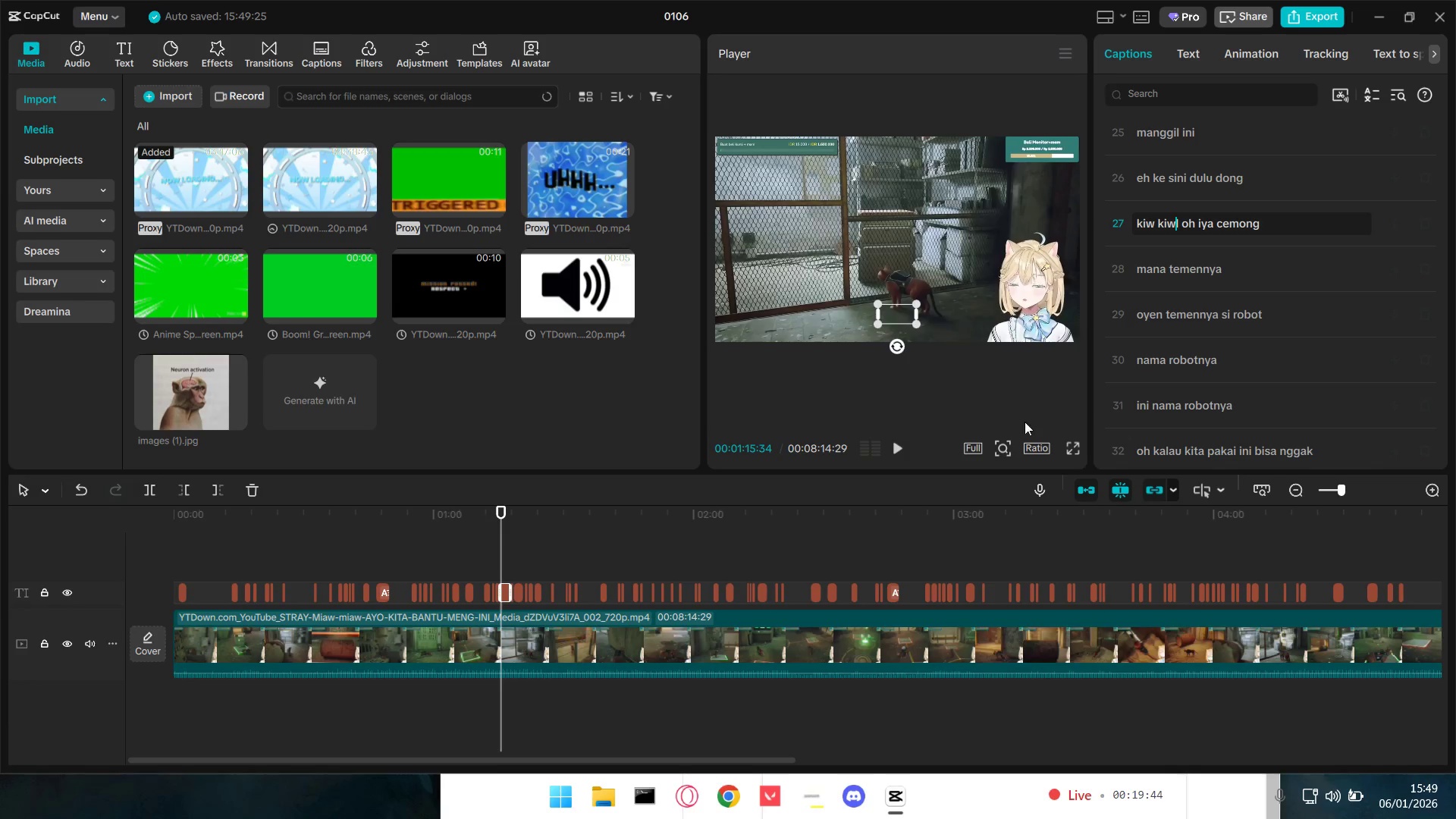 
left_click([902, 447])
 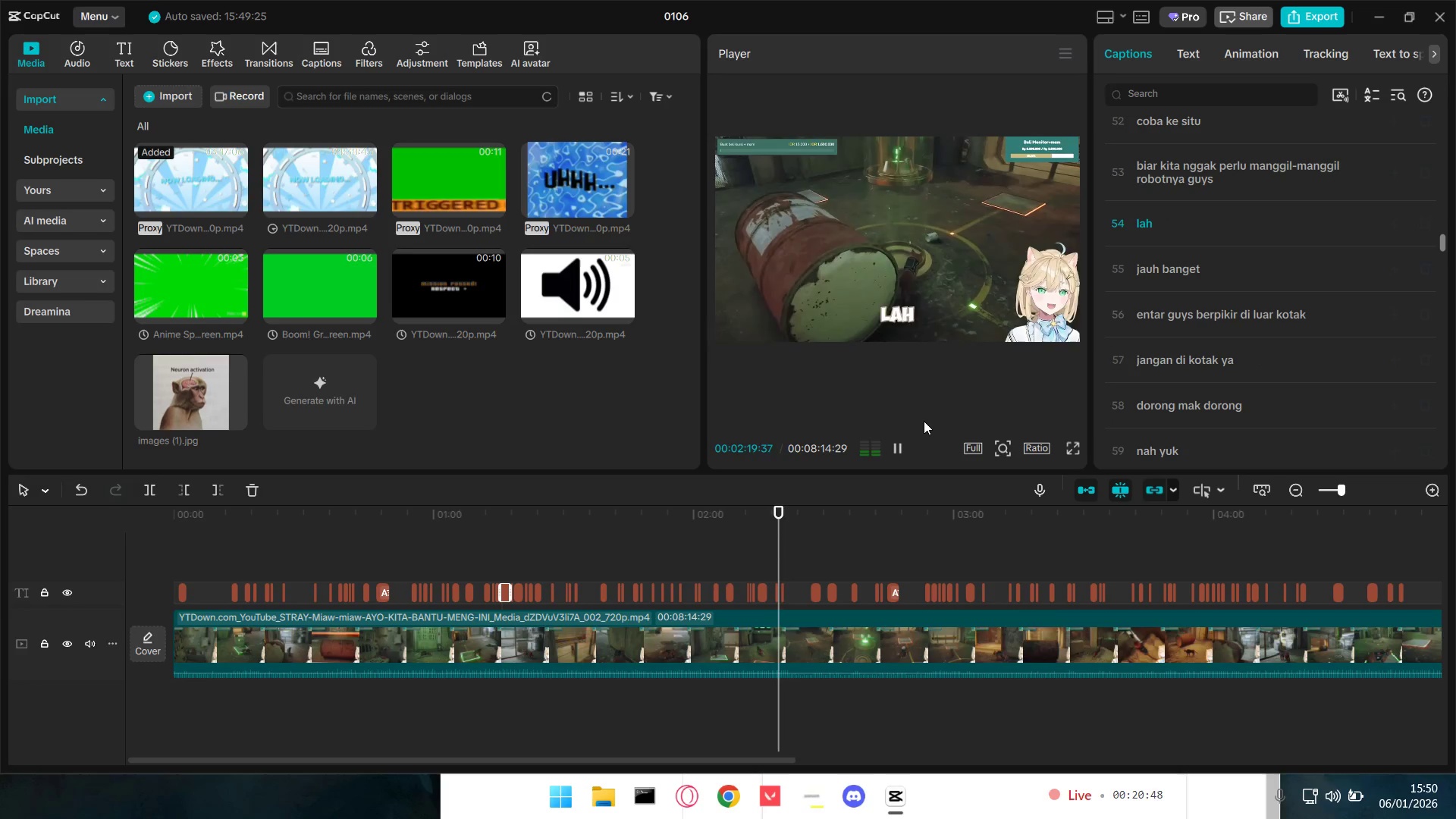 
wait(69.22)
 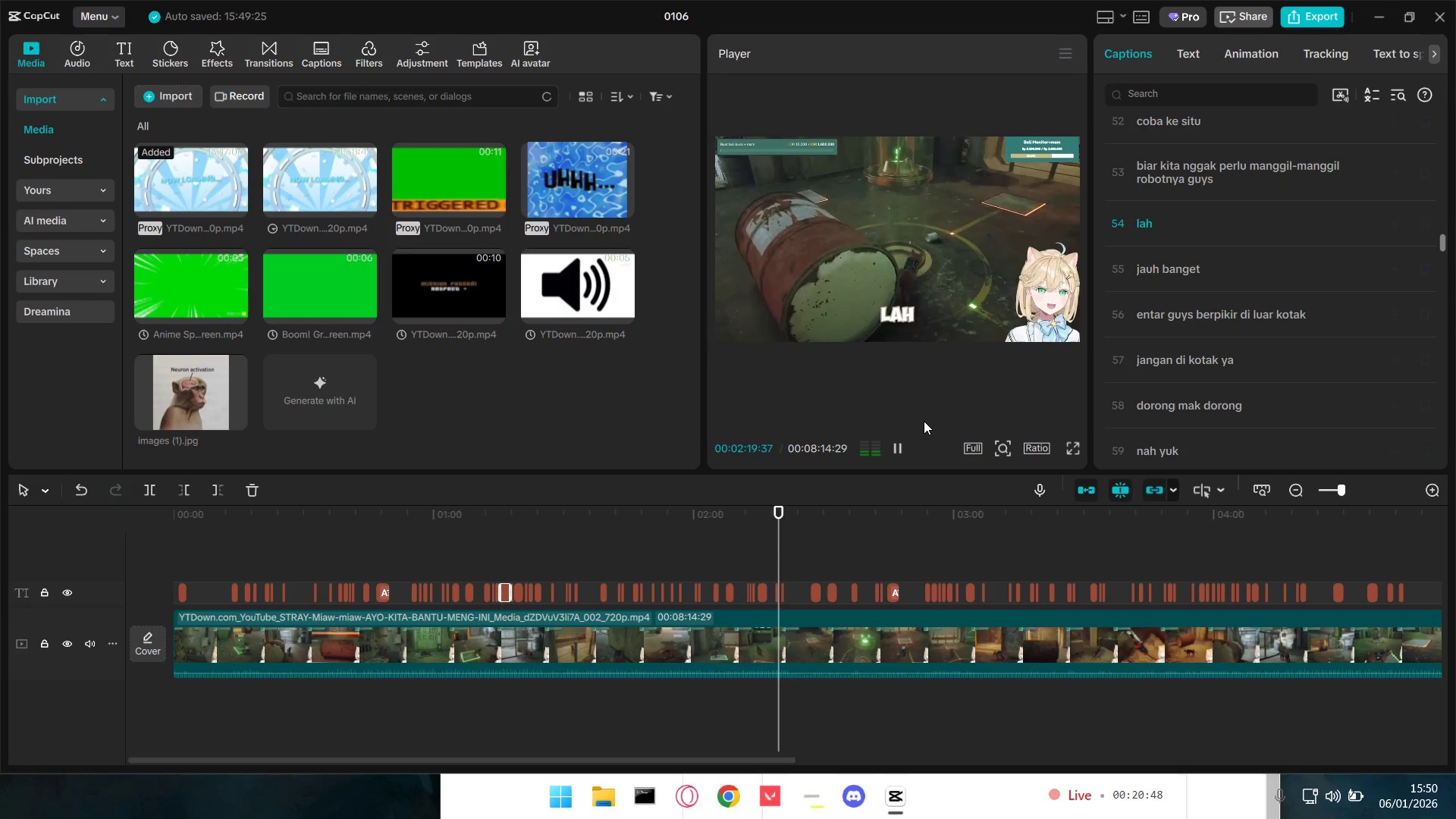 
key(Space)
 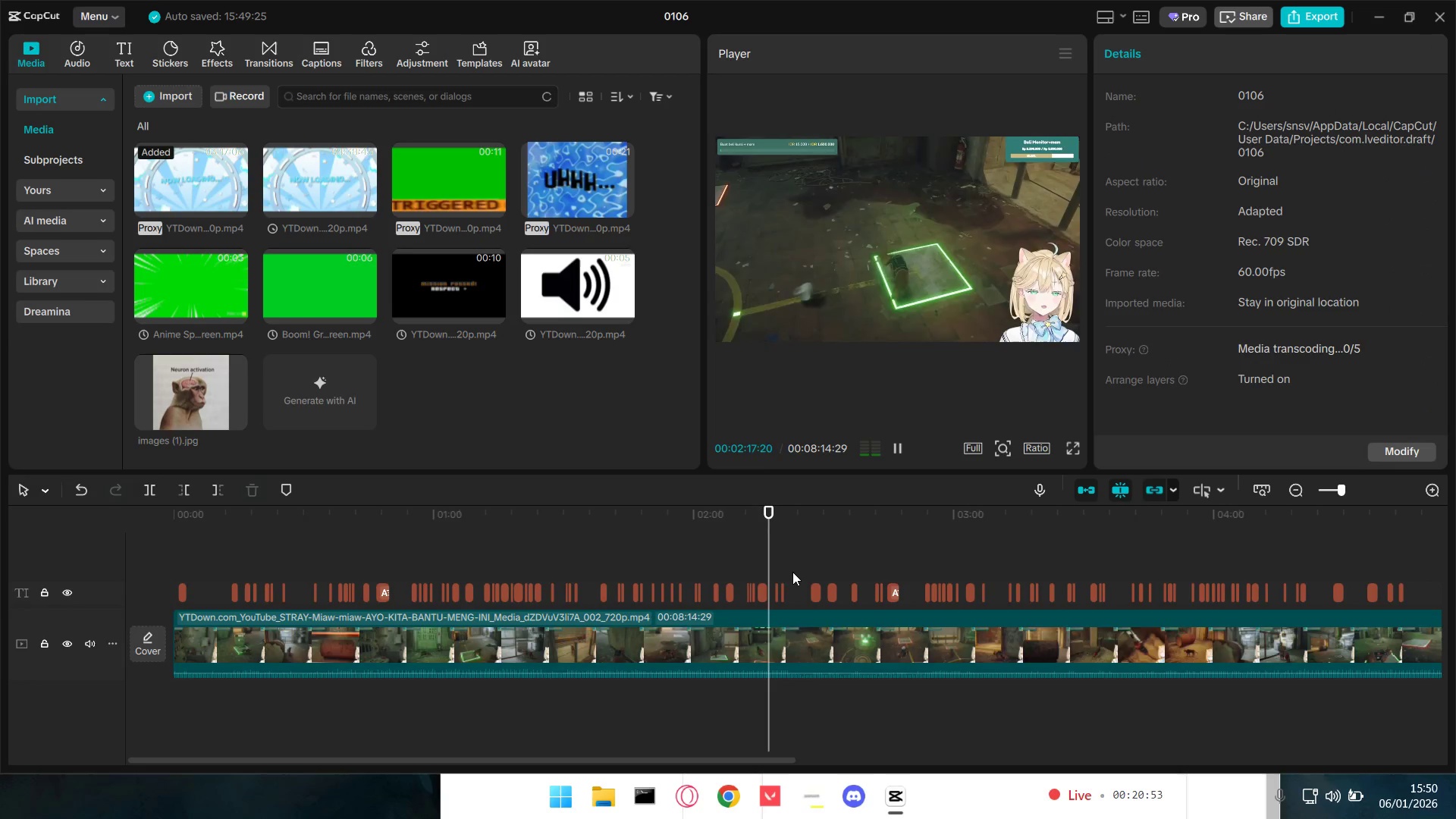 
key(Control+Space)
 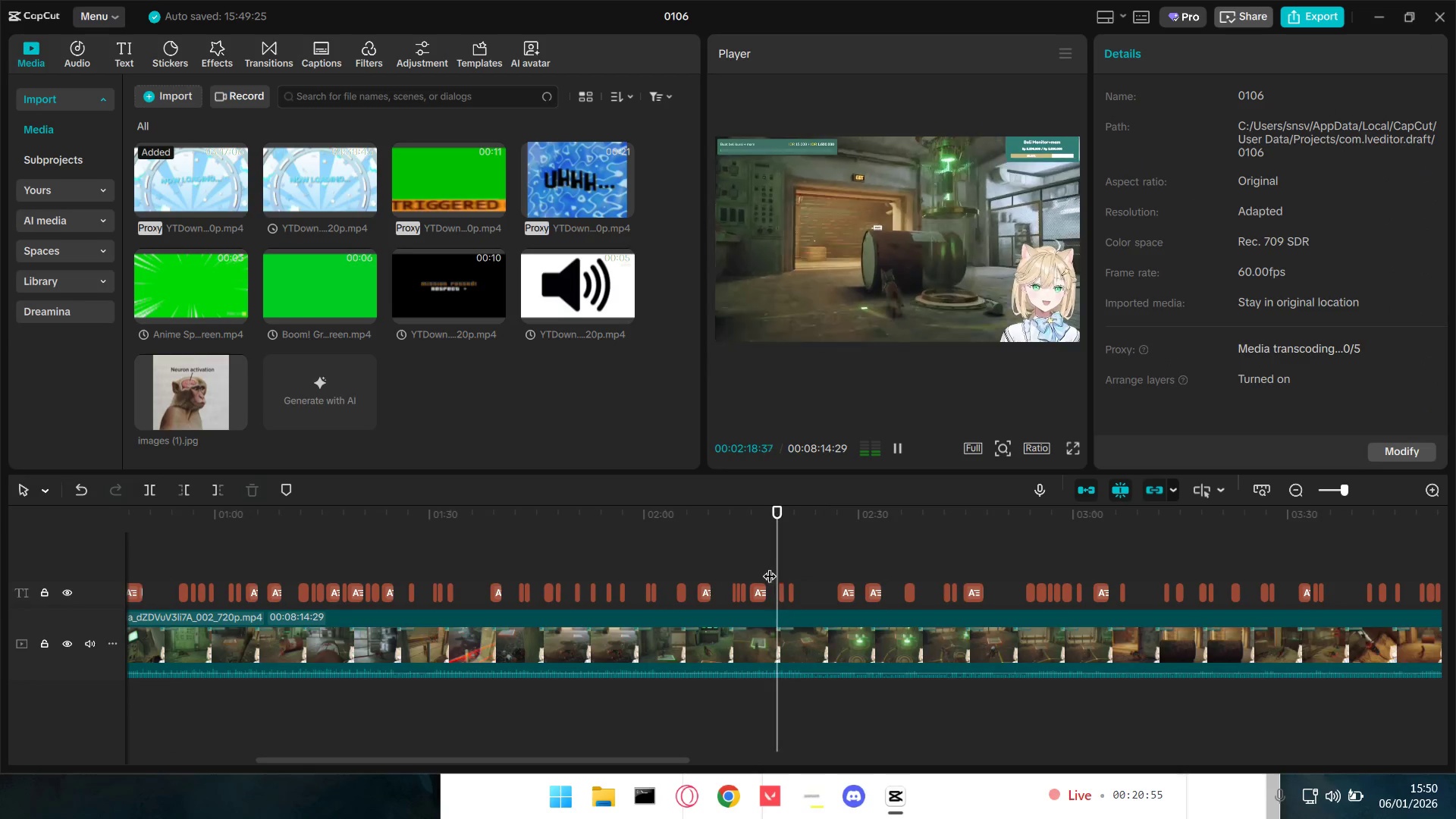 
scroll: coordinate [793, 572], scroll_direction: up, amount: 4.0
 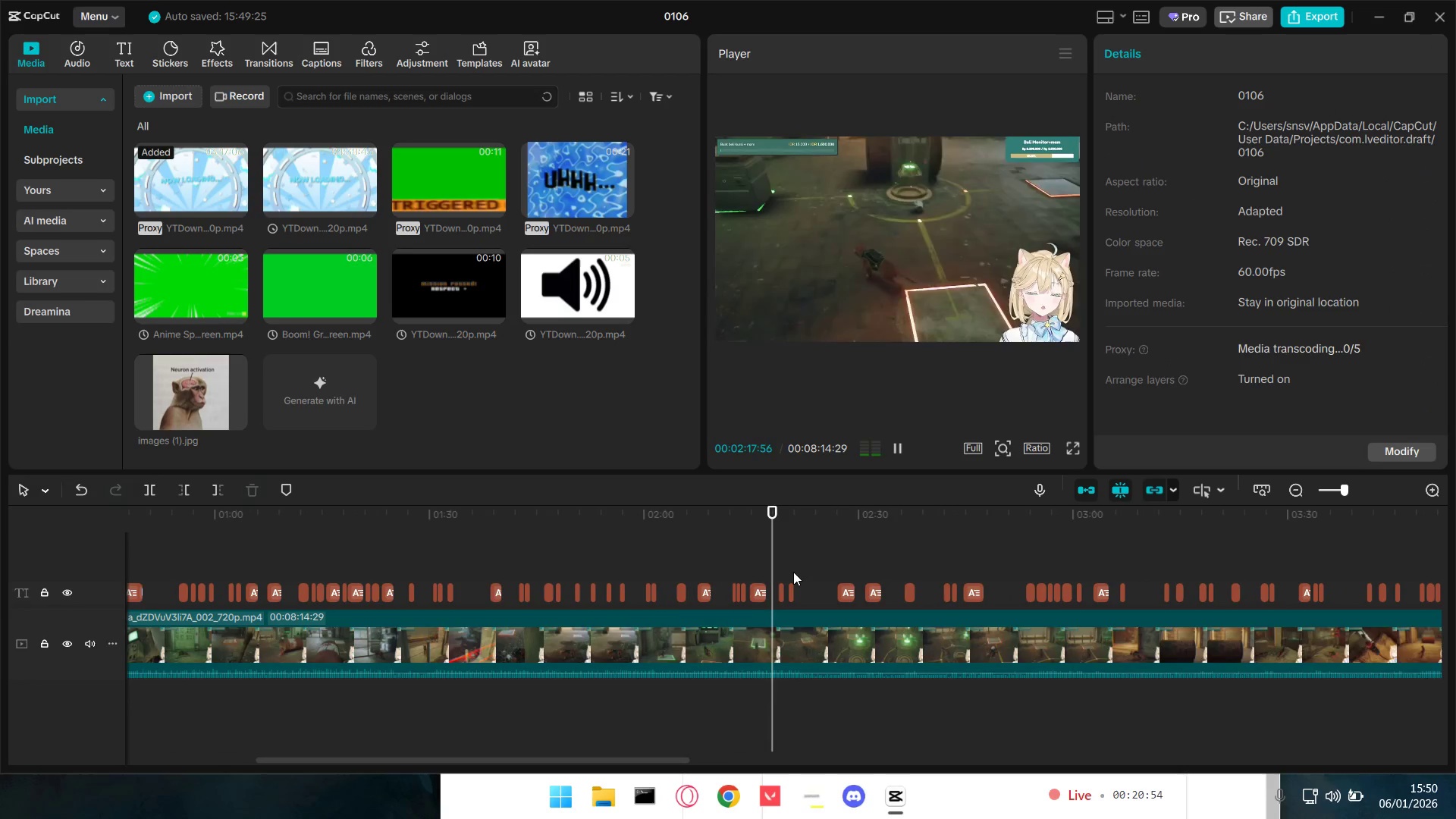 
left_click([736, 561])
 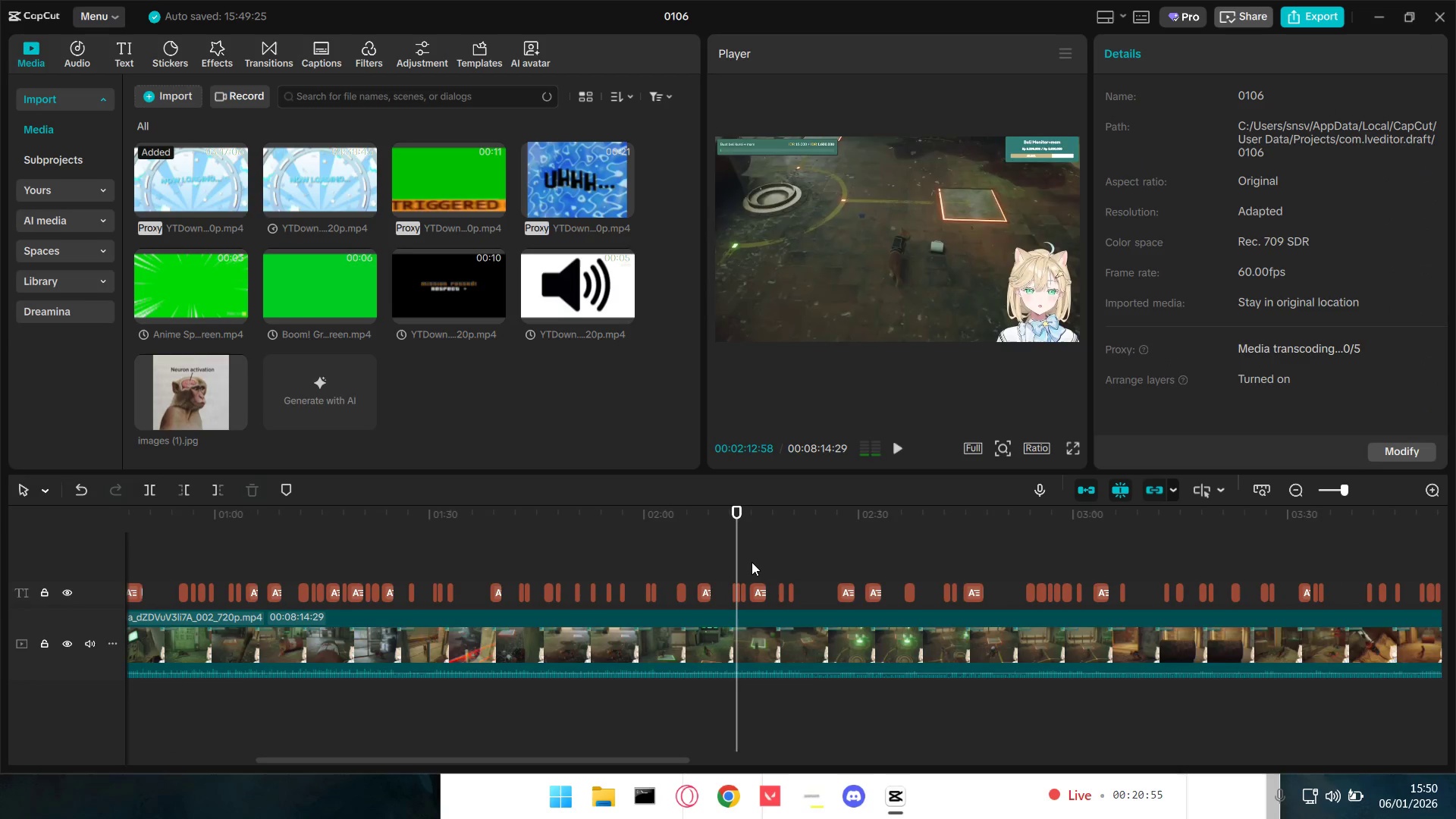 
key(Space)
 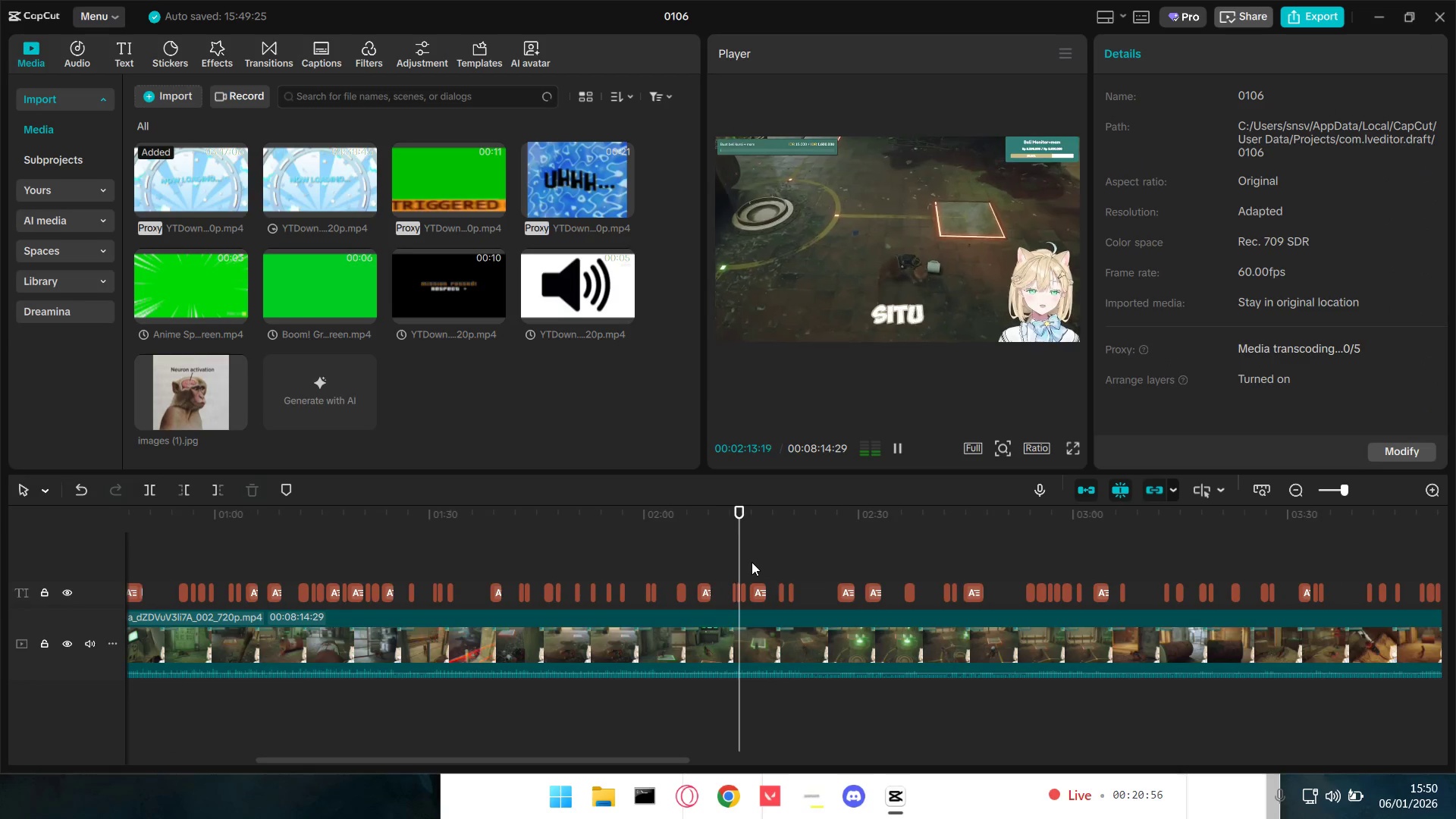 
key(Space)
 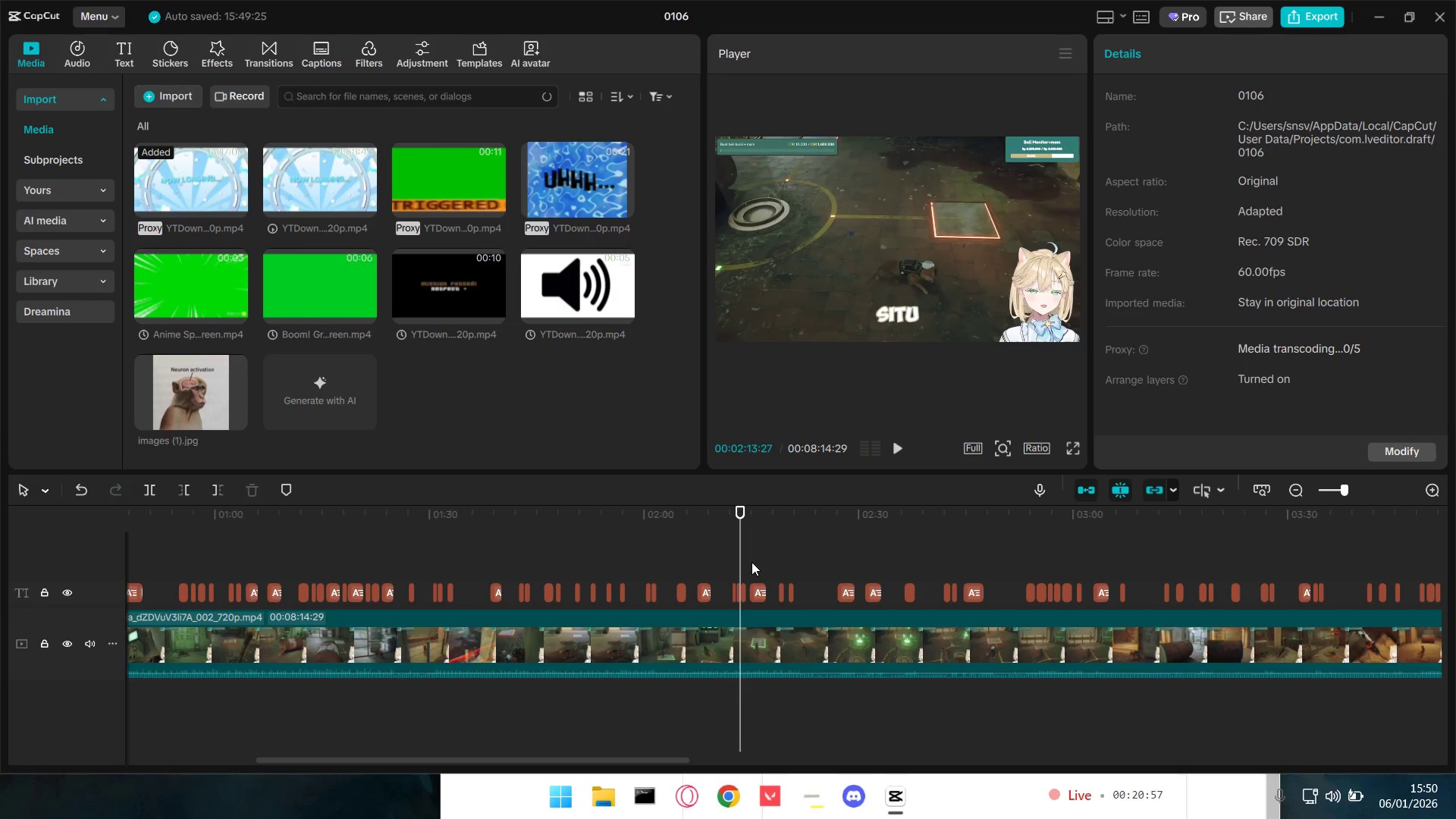 
key(Space)
 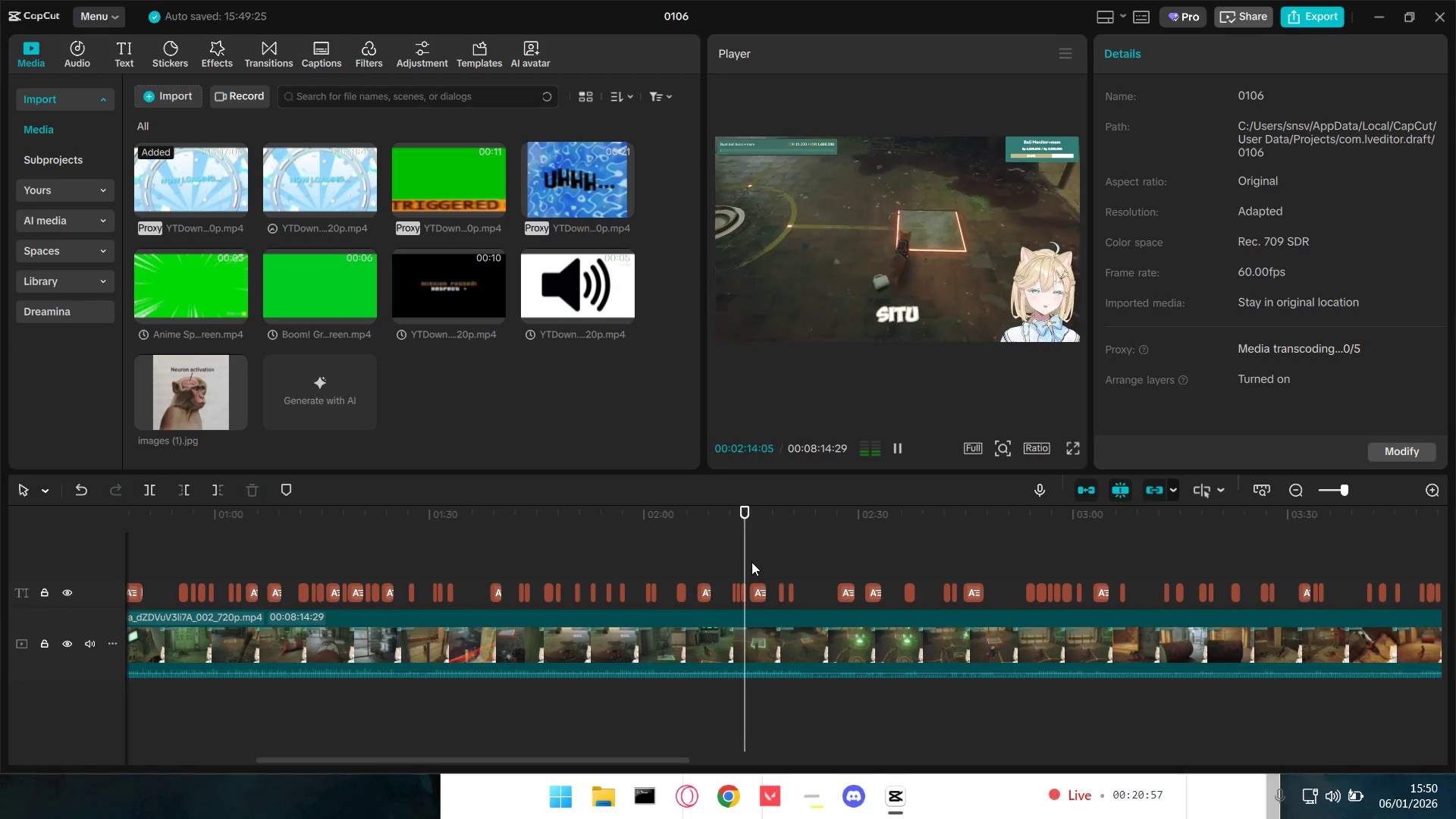 
key(Space)
 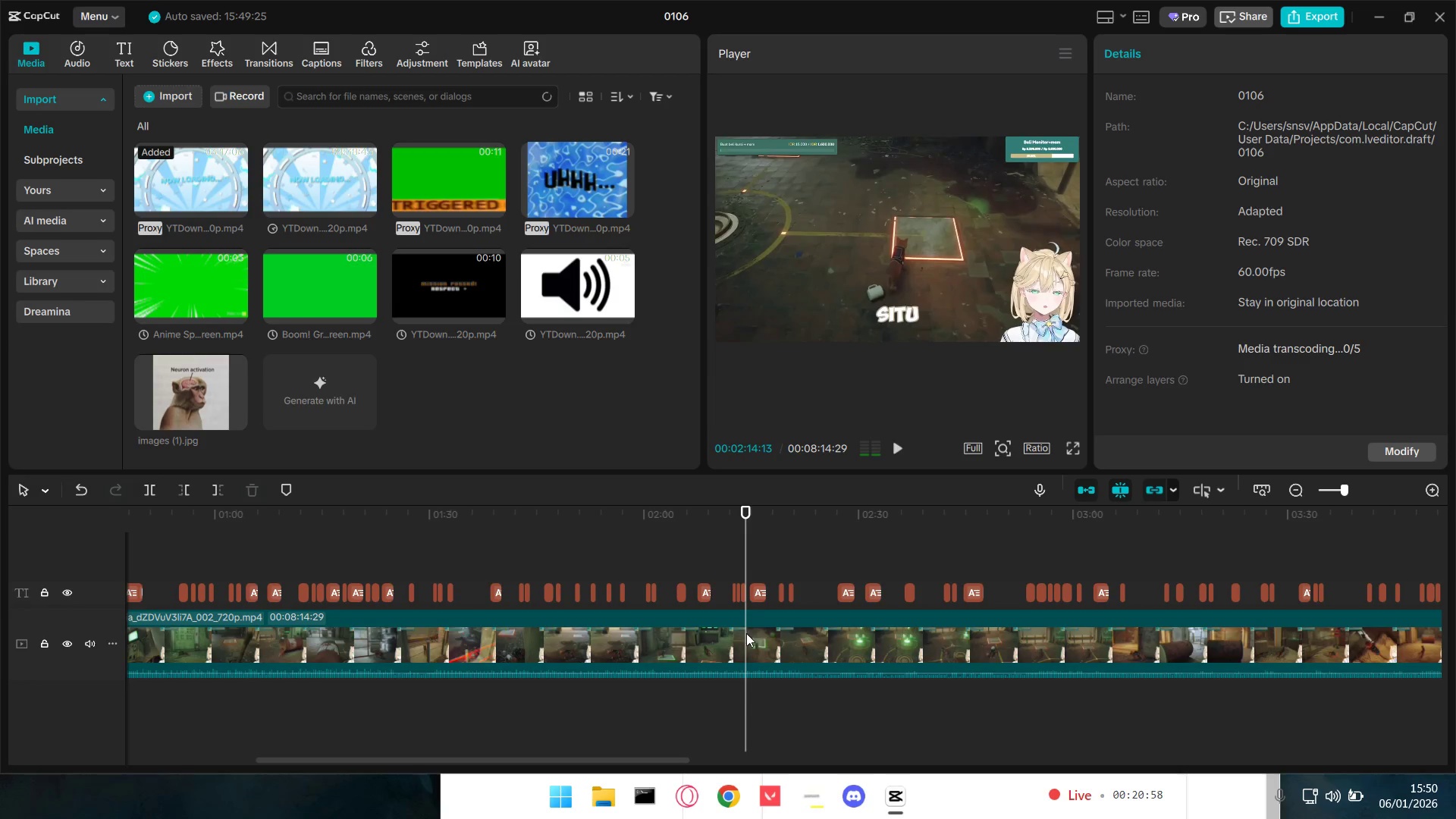 
left_click([746, 633])
 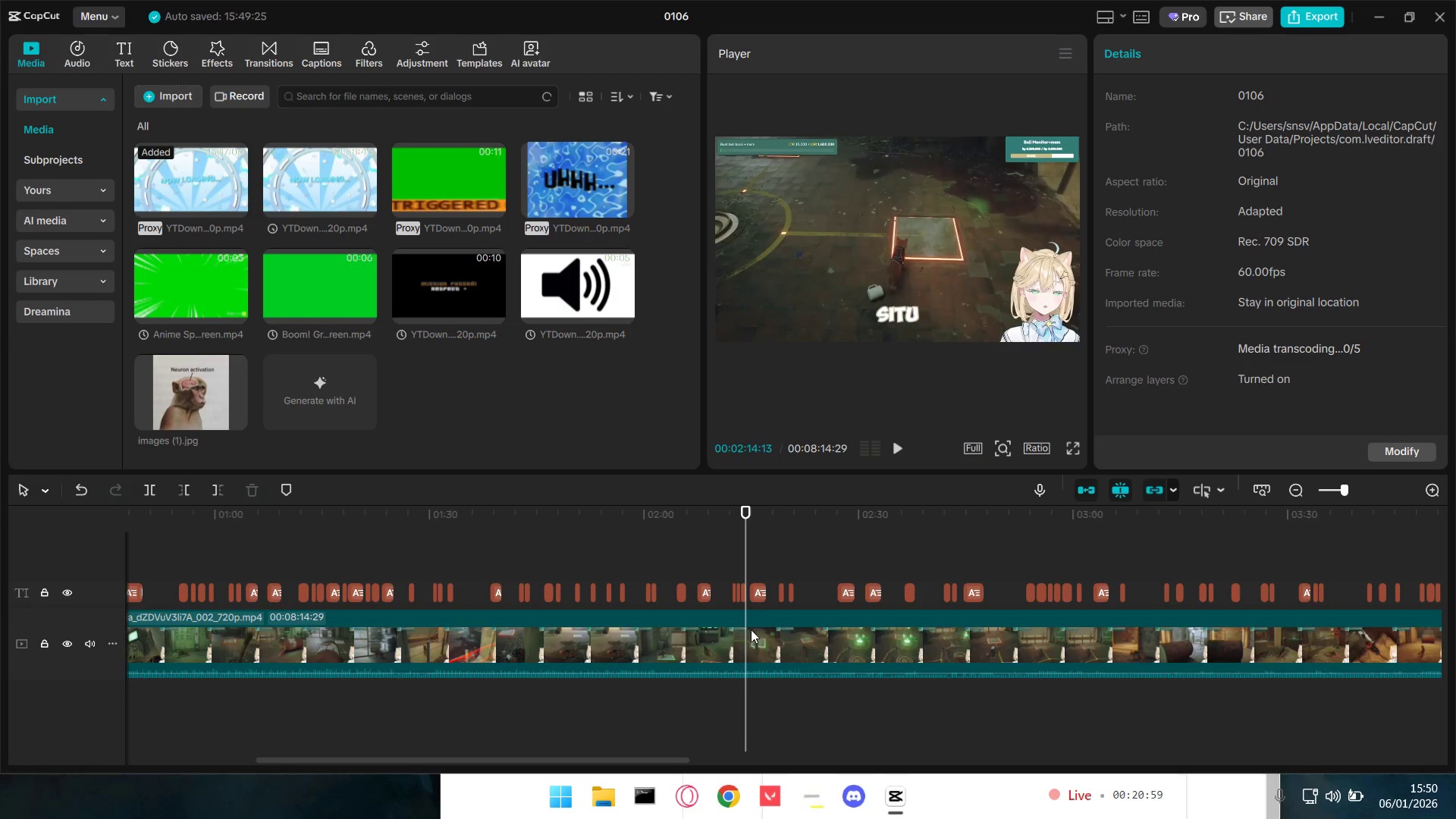 
left_click([754, 622])
 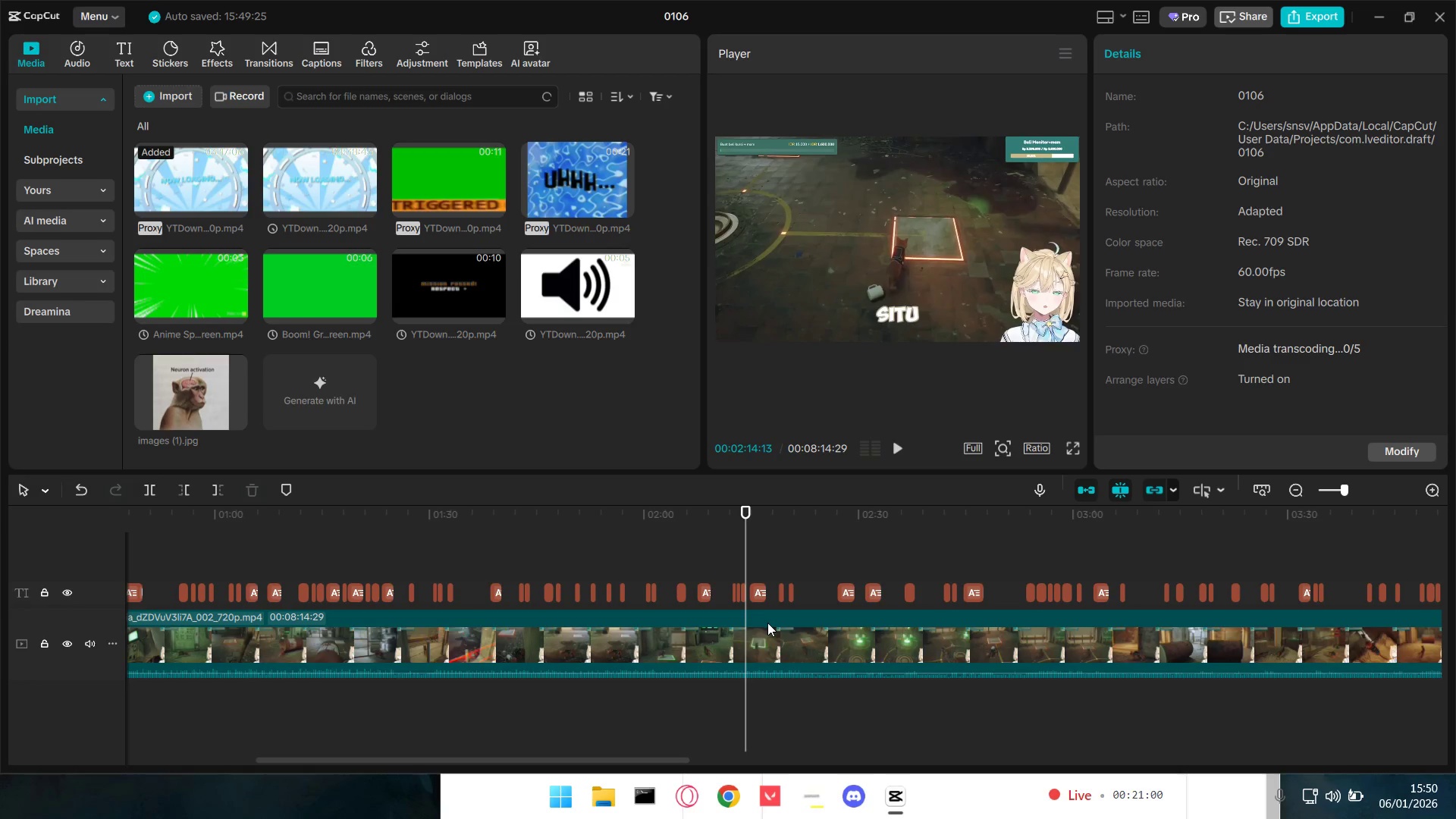 
left_click([768, 623])
 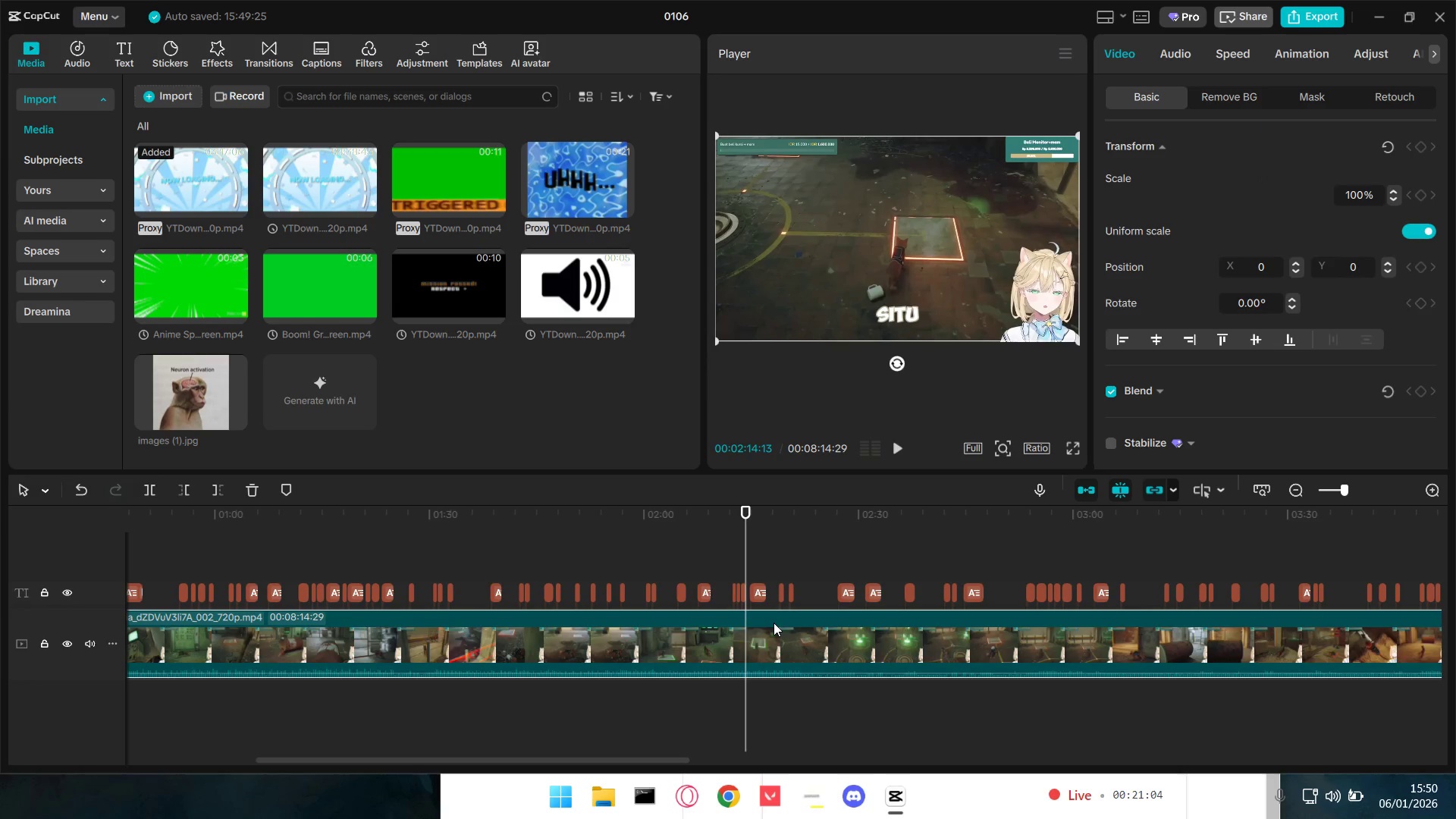 
wait(5.14)
 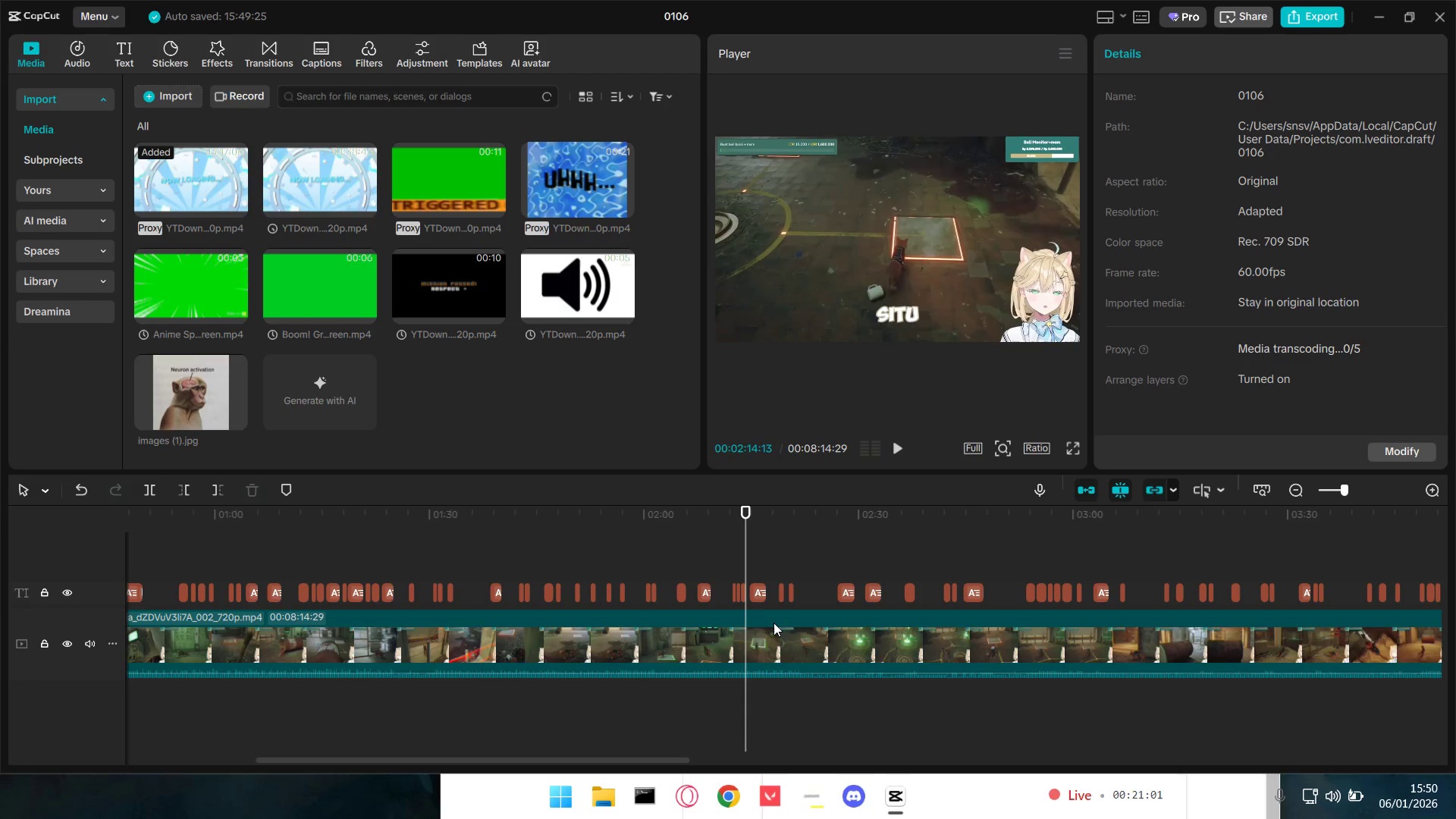 
key(Shift+E)
 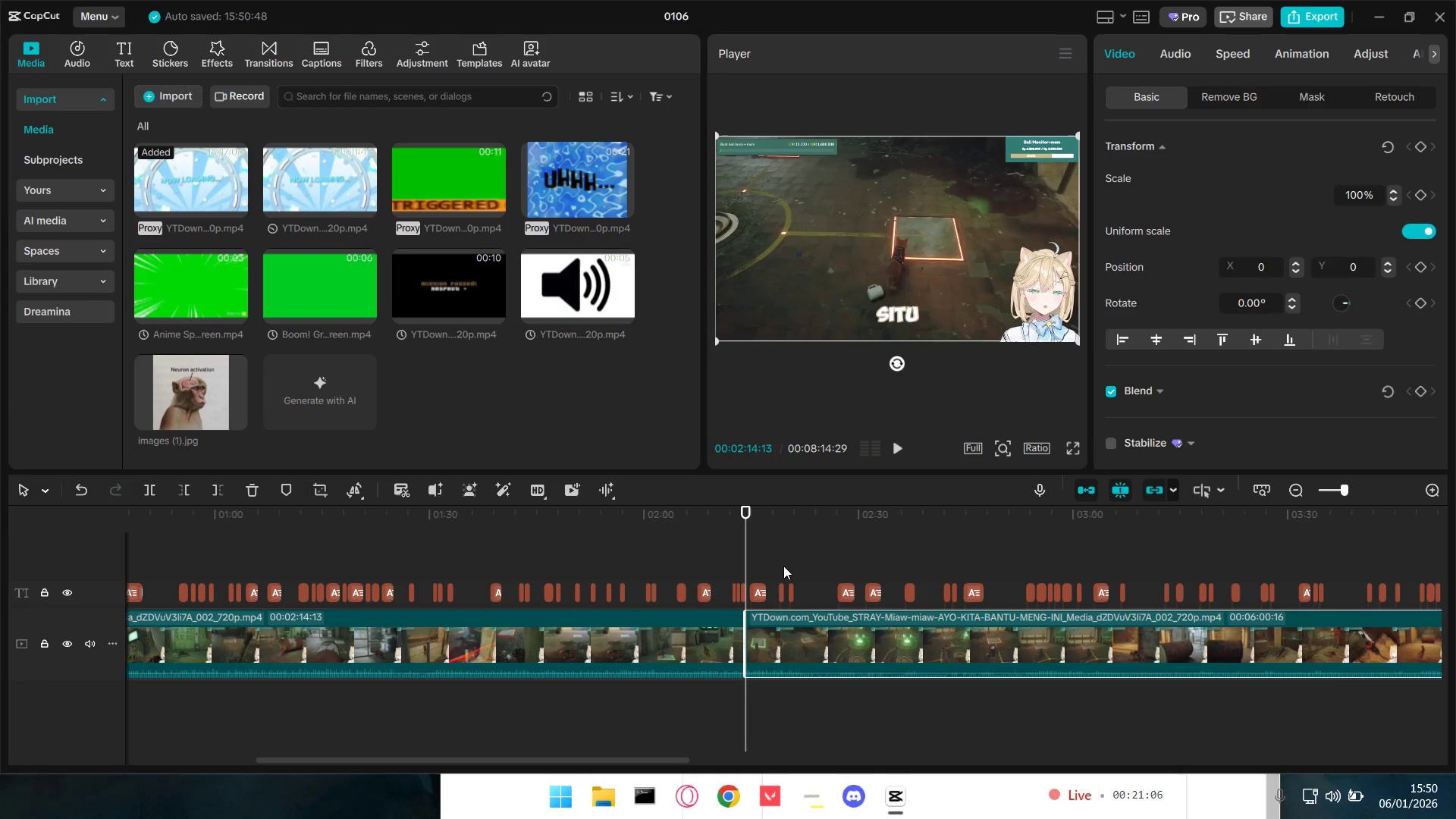 
key(Space)
 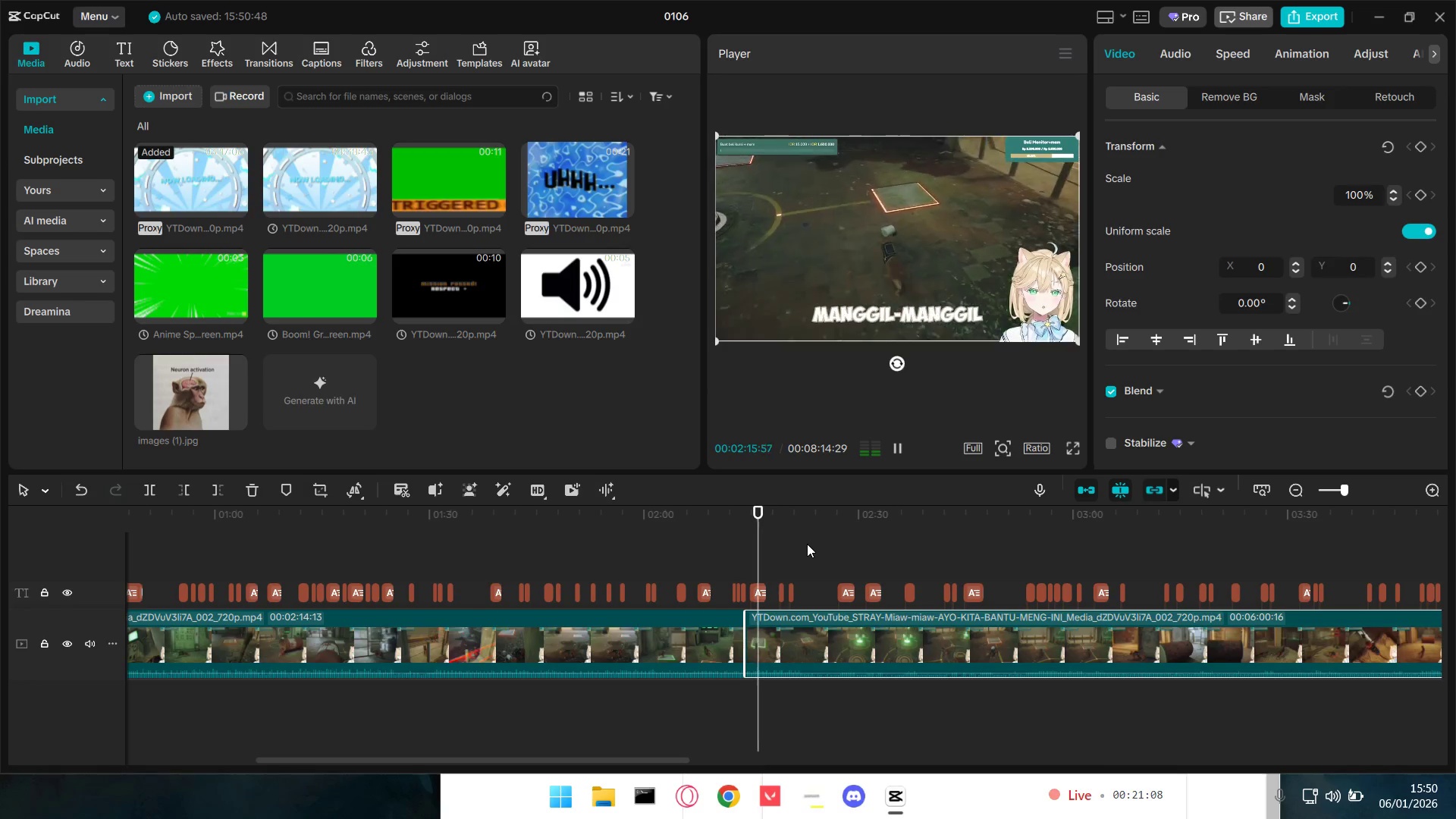 
key(Space)
 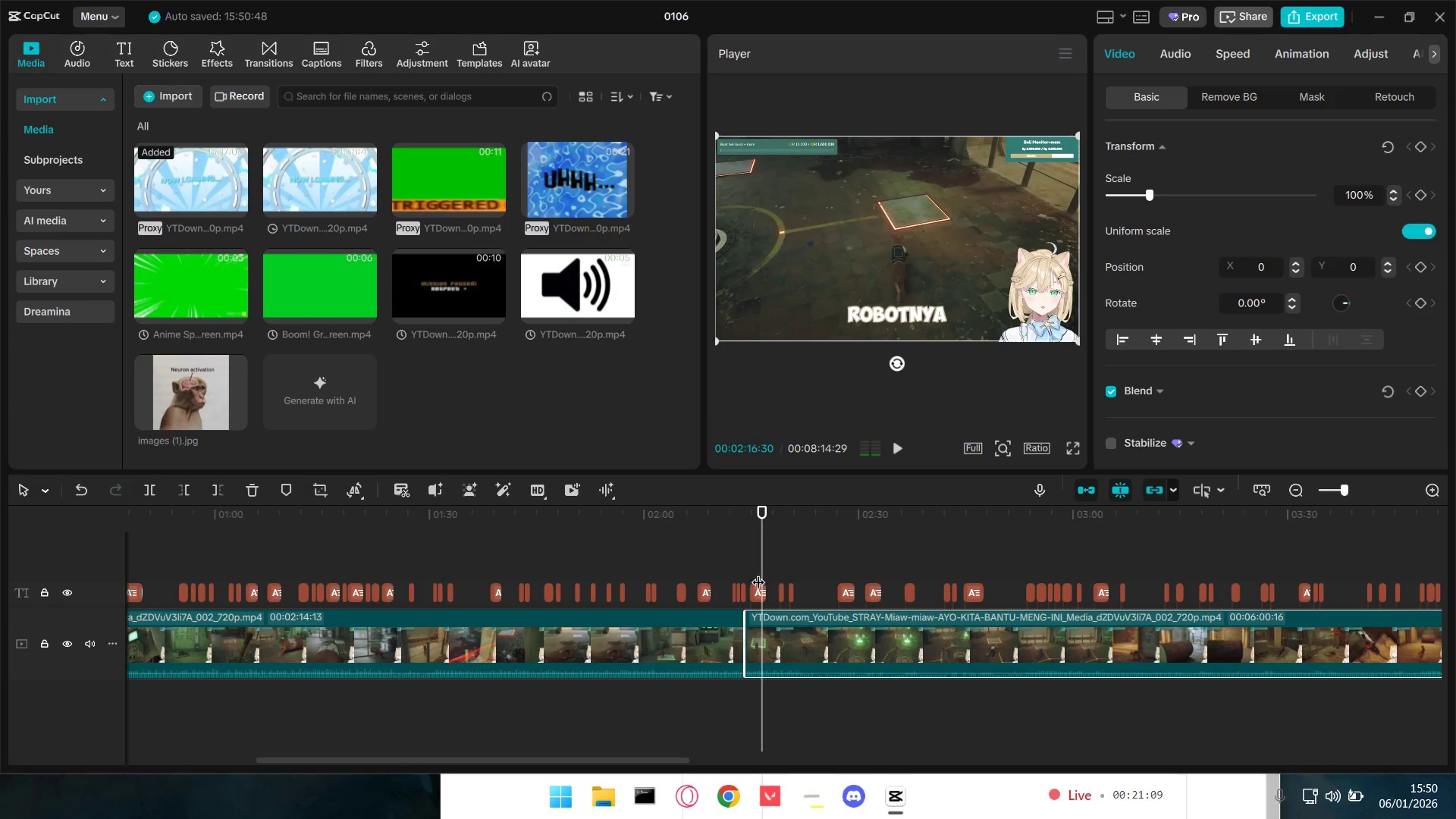 
left_click([759, 586])
 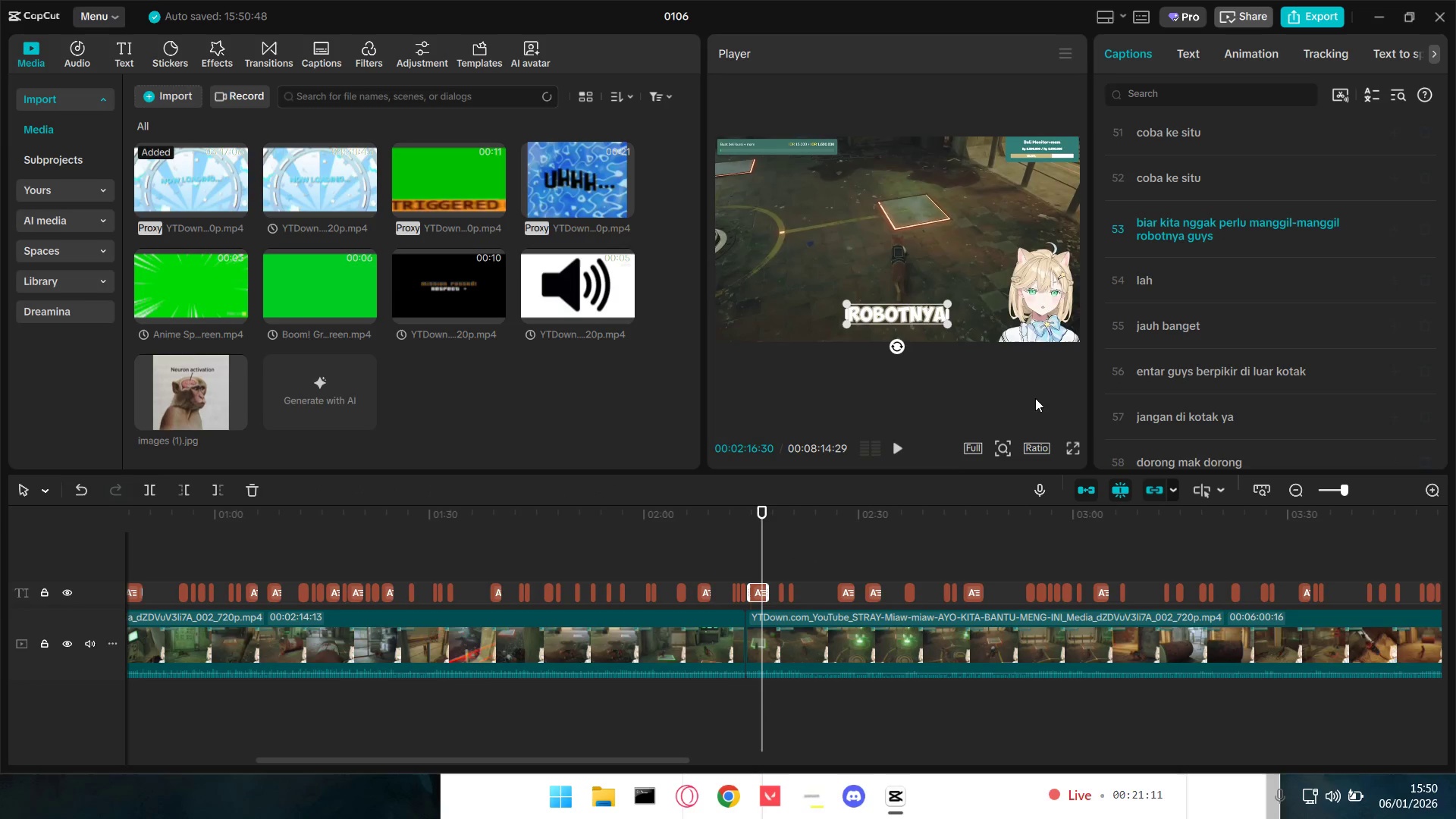 
left_click([885, 444])
 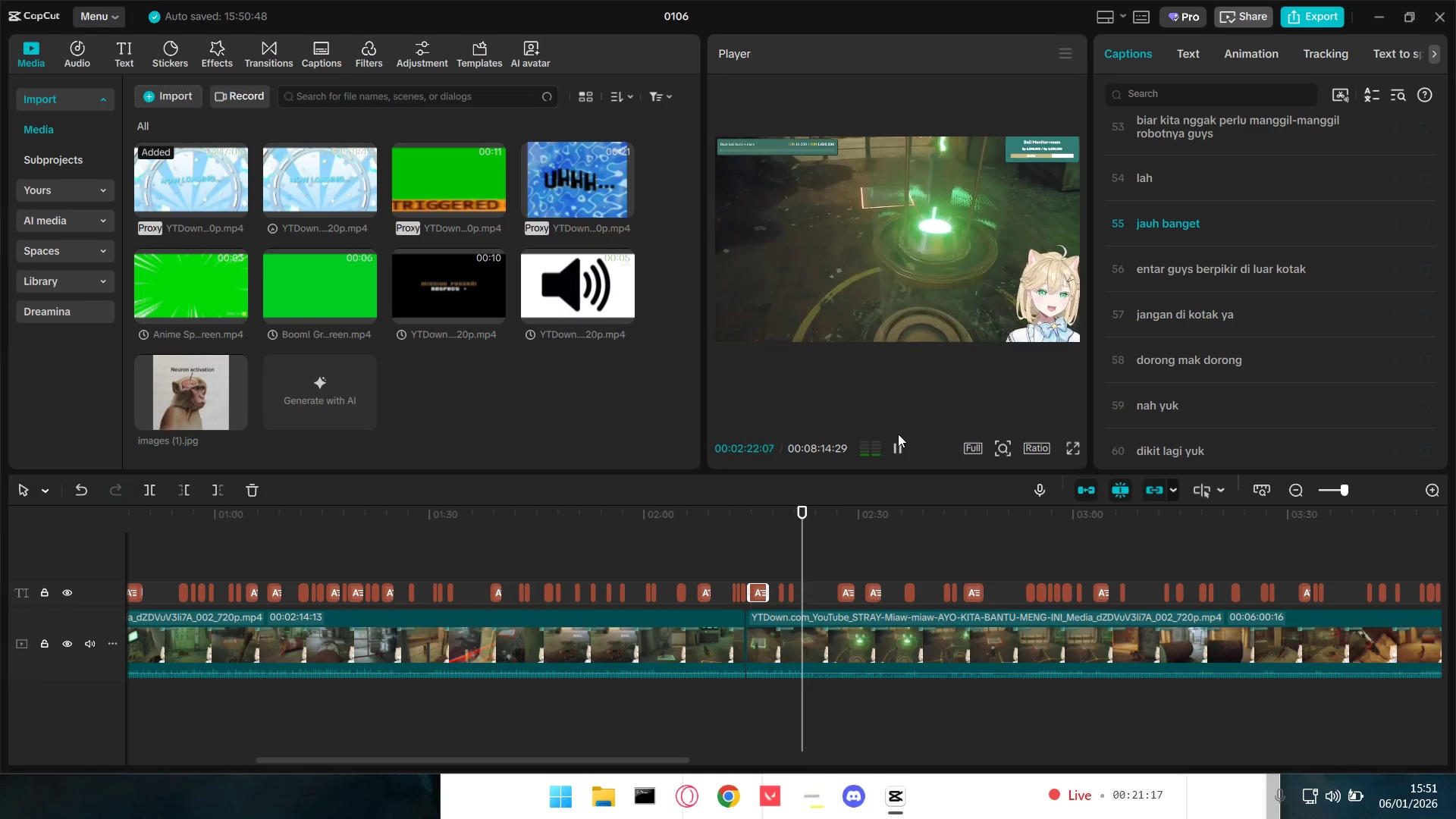 
wait(7.62)
 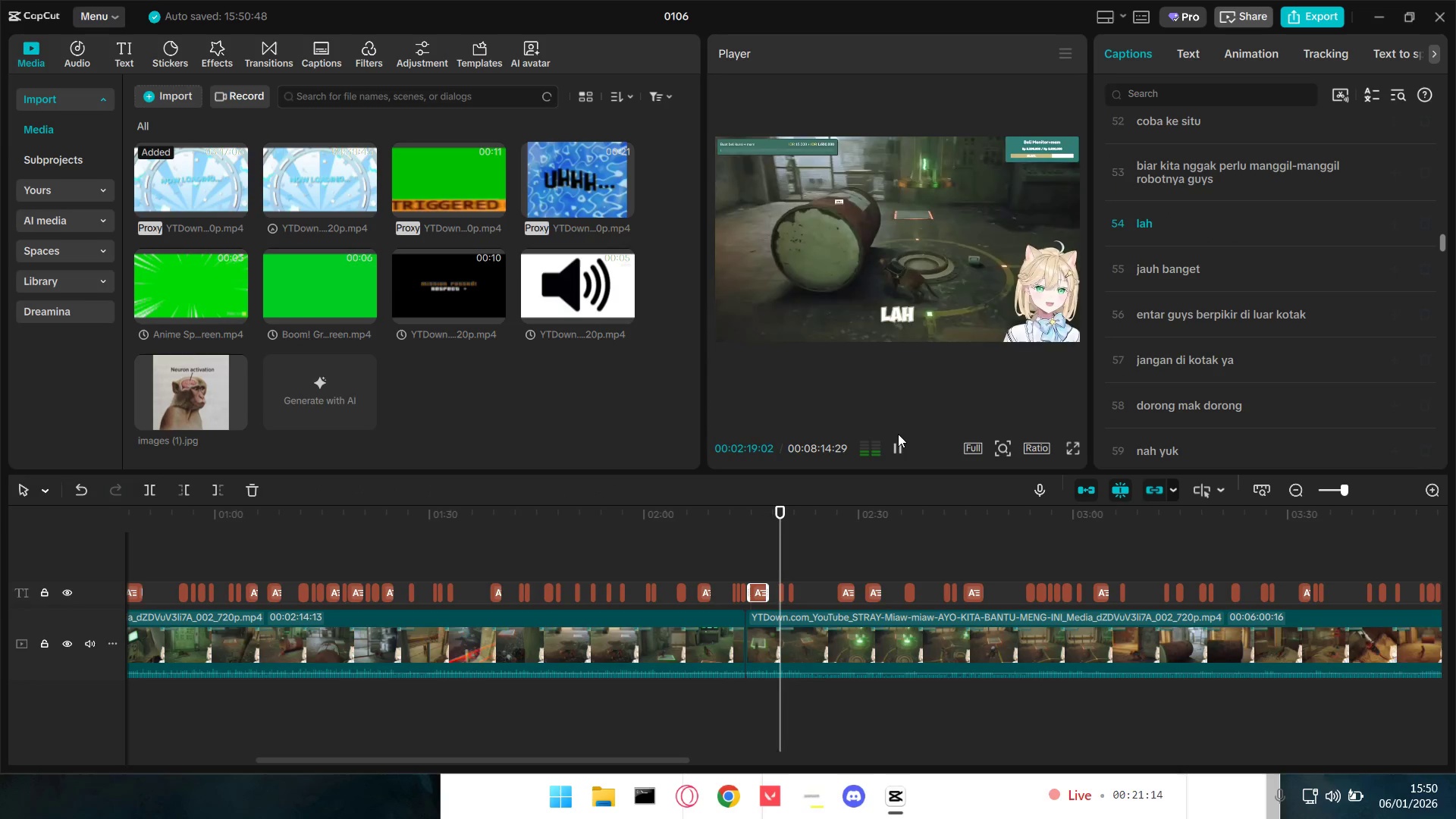 
key(Space)
 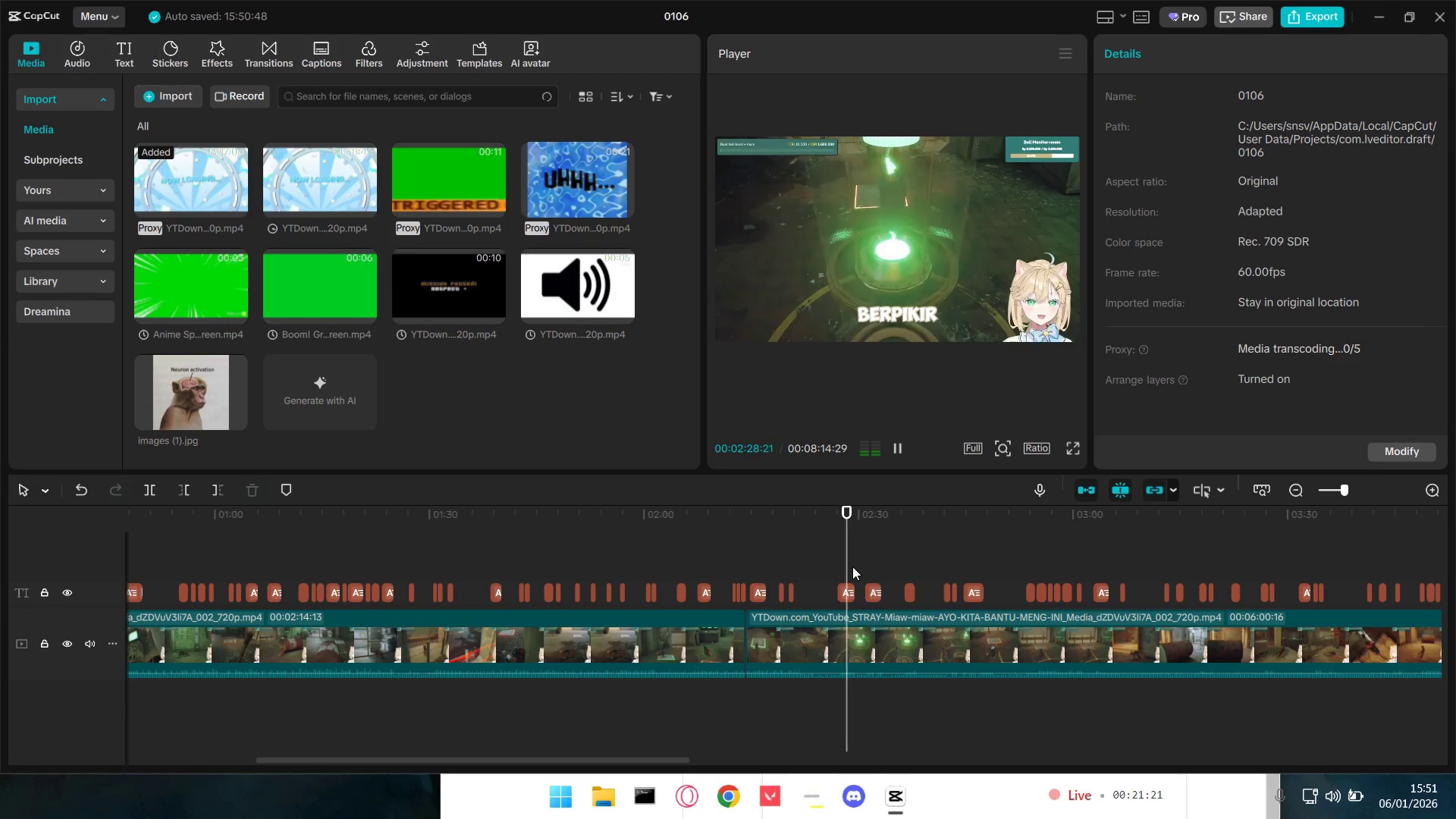 
hold_key(key=ControlLeft, duration=1.5)
 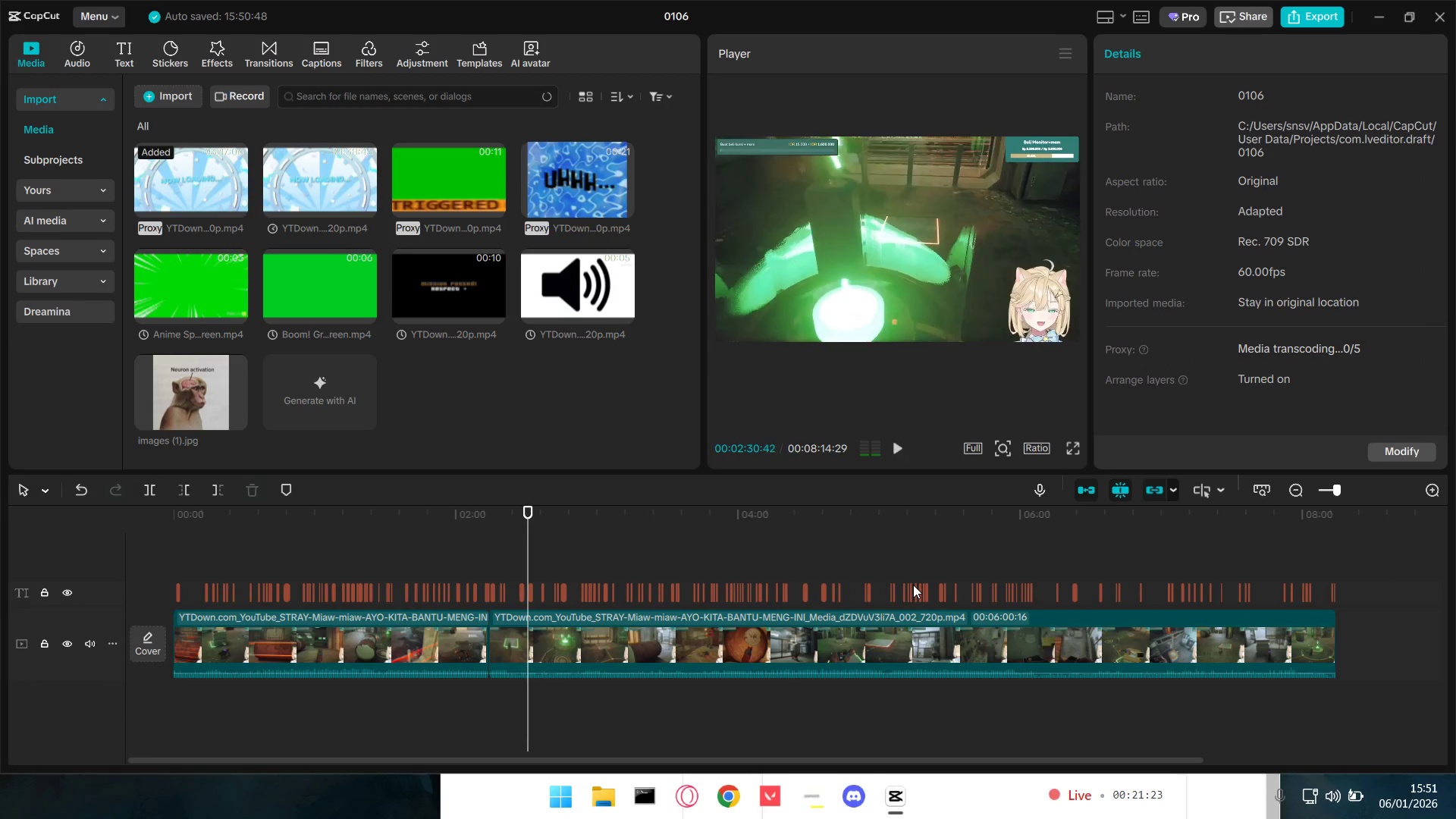 
hold_key(key=ControlLeft, duration=2.23)
 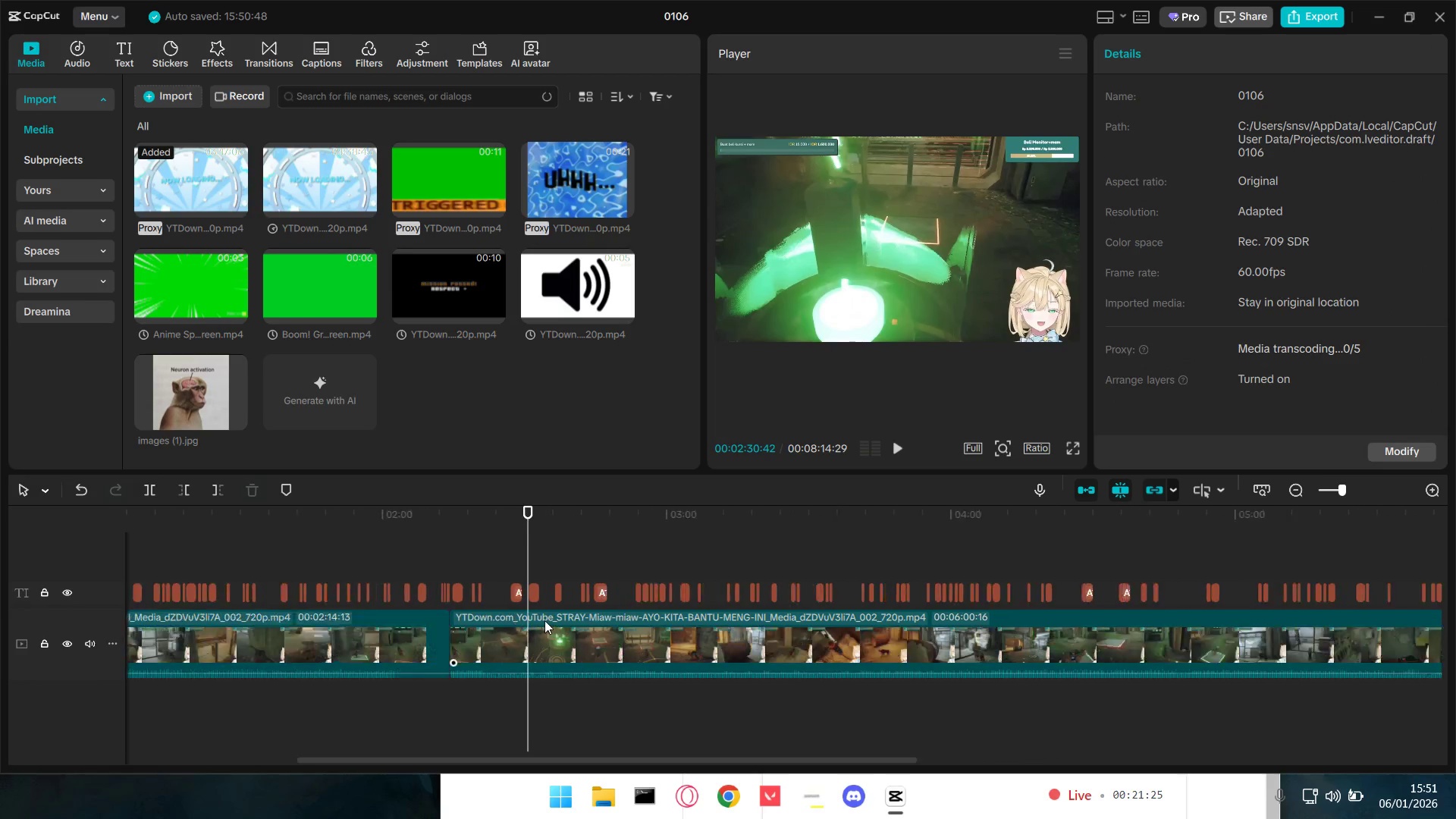 
scroll: coordinate [913, 585], scroll_direction: down, amount: 9.0
 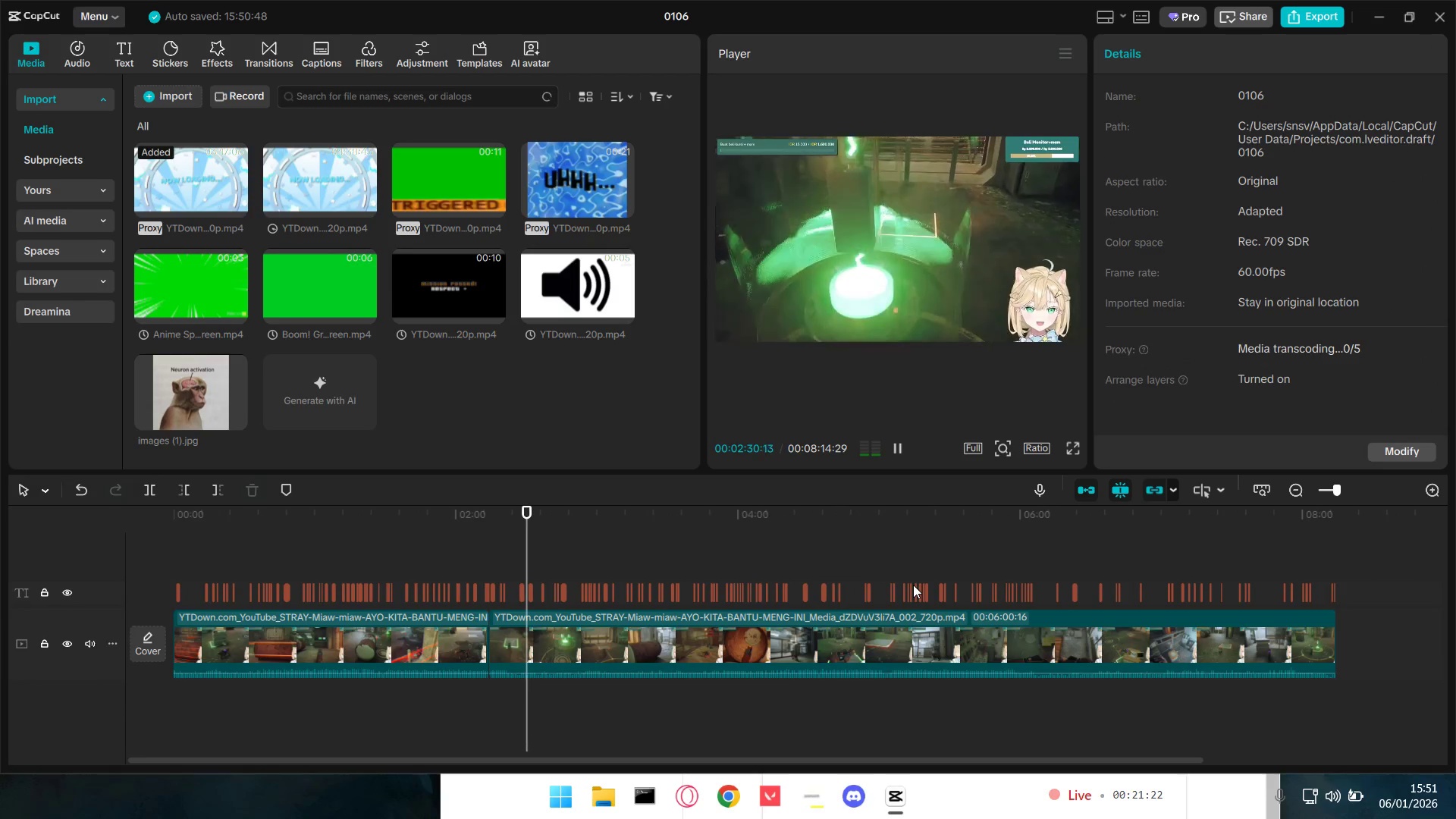 
key(Space)
 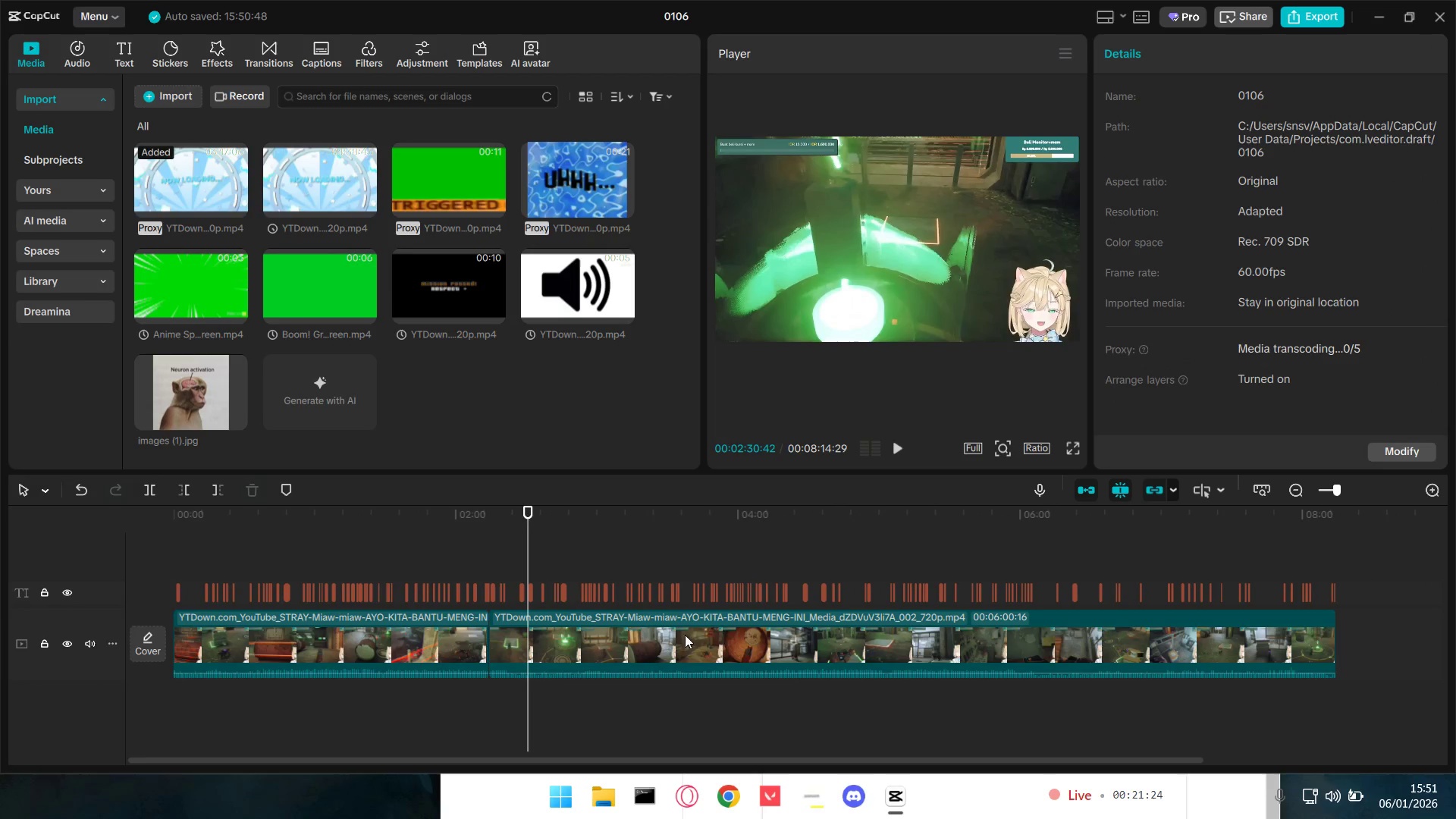 
hold_key(key=ControlLeft, duration=0.91)
scroll: coordinate [544, 621], scroll_direction: up, amount: 9.0
 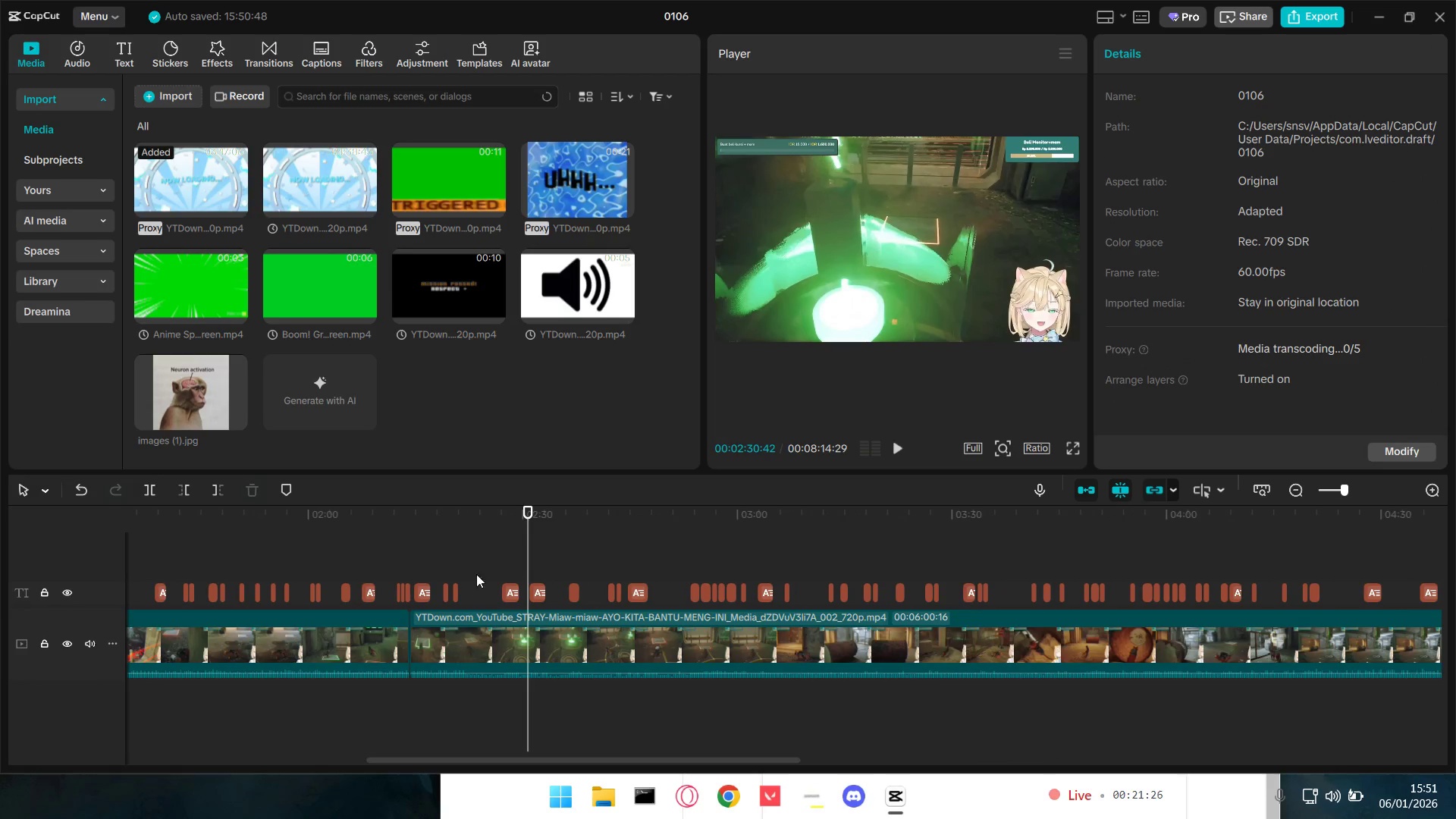 
left_click([500, 565])
 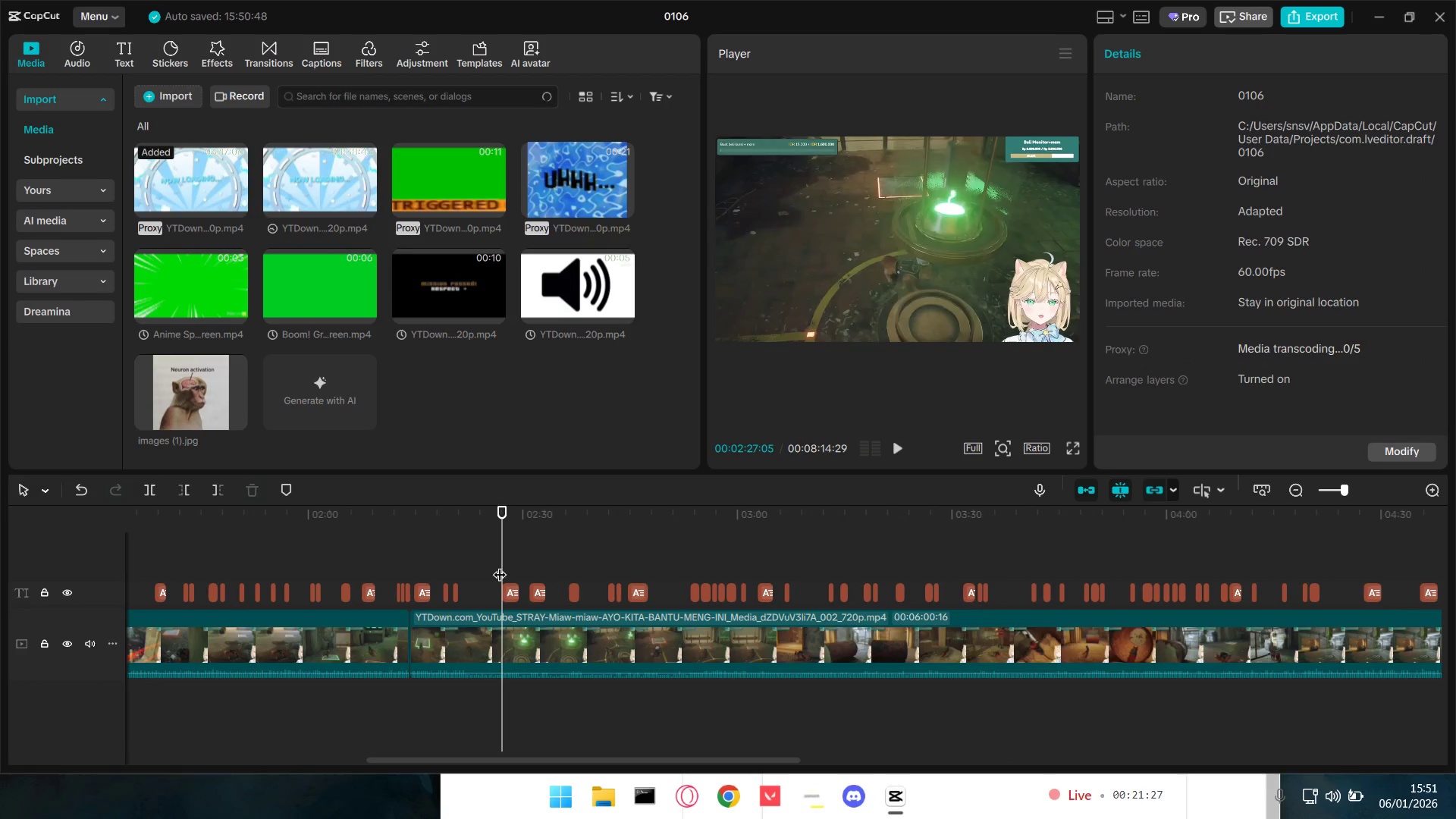 
key(Space)
 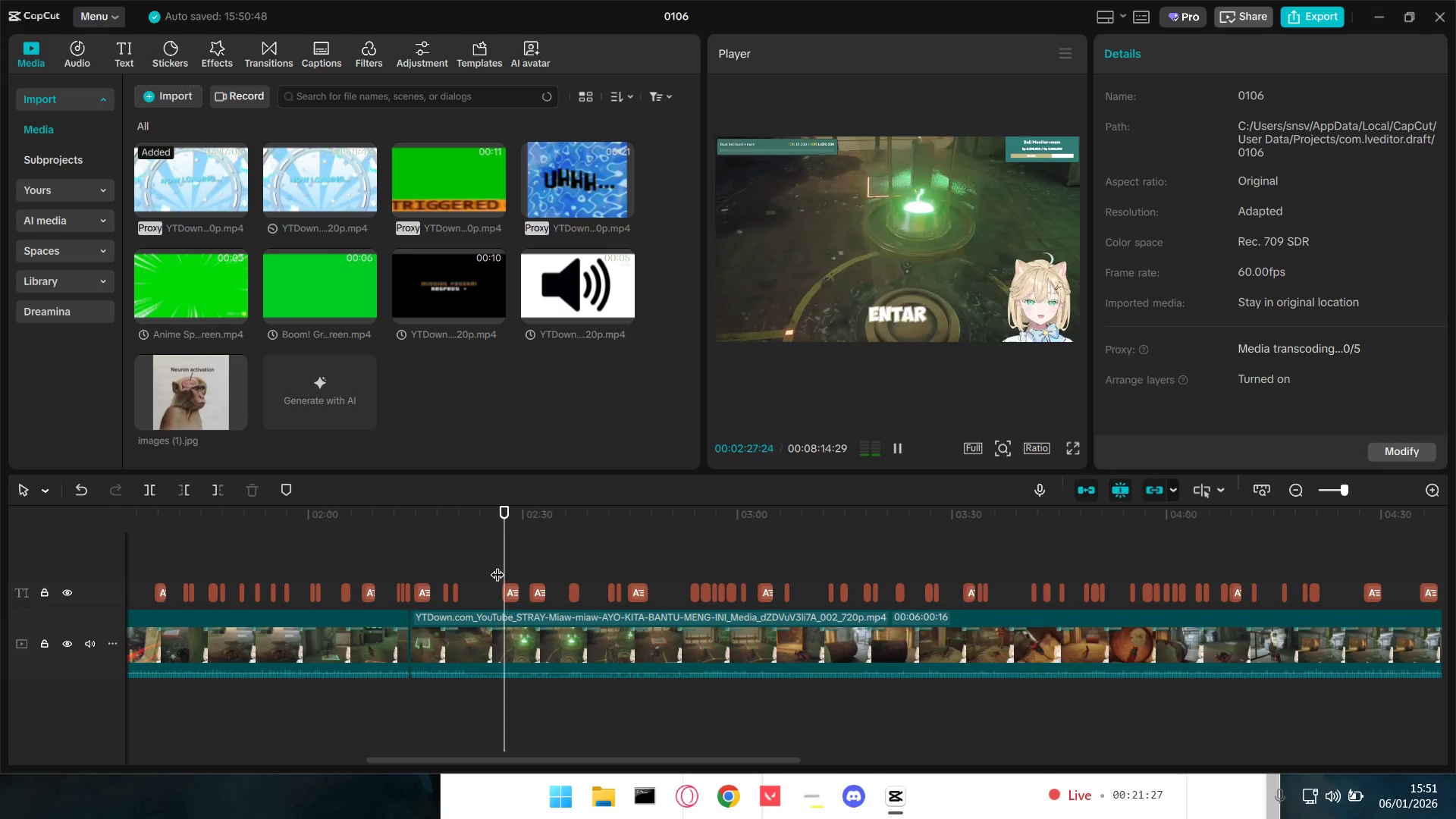 
key(Space)
 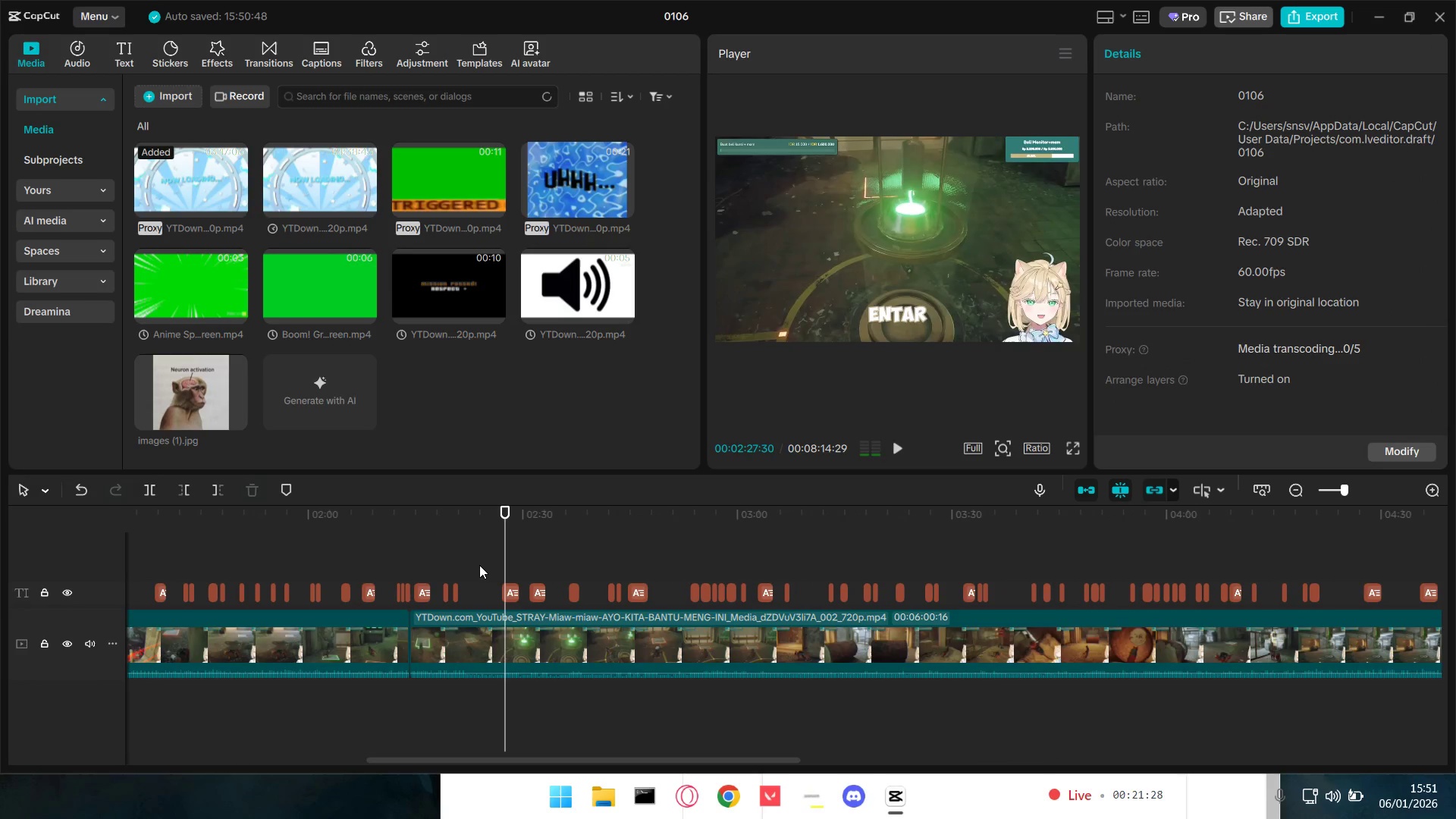 
left_click([479, 565])
 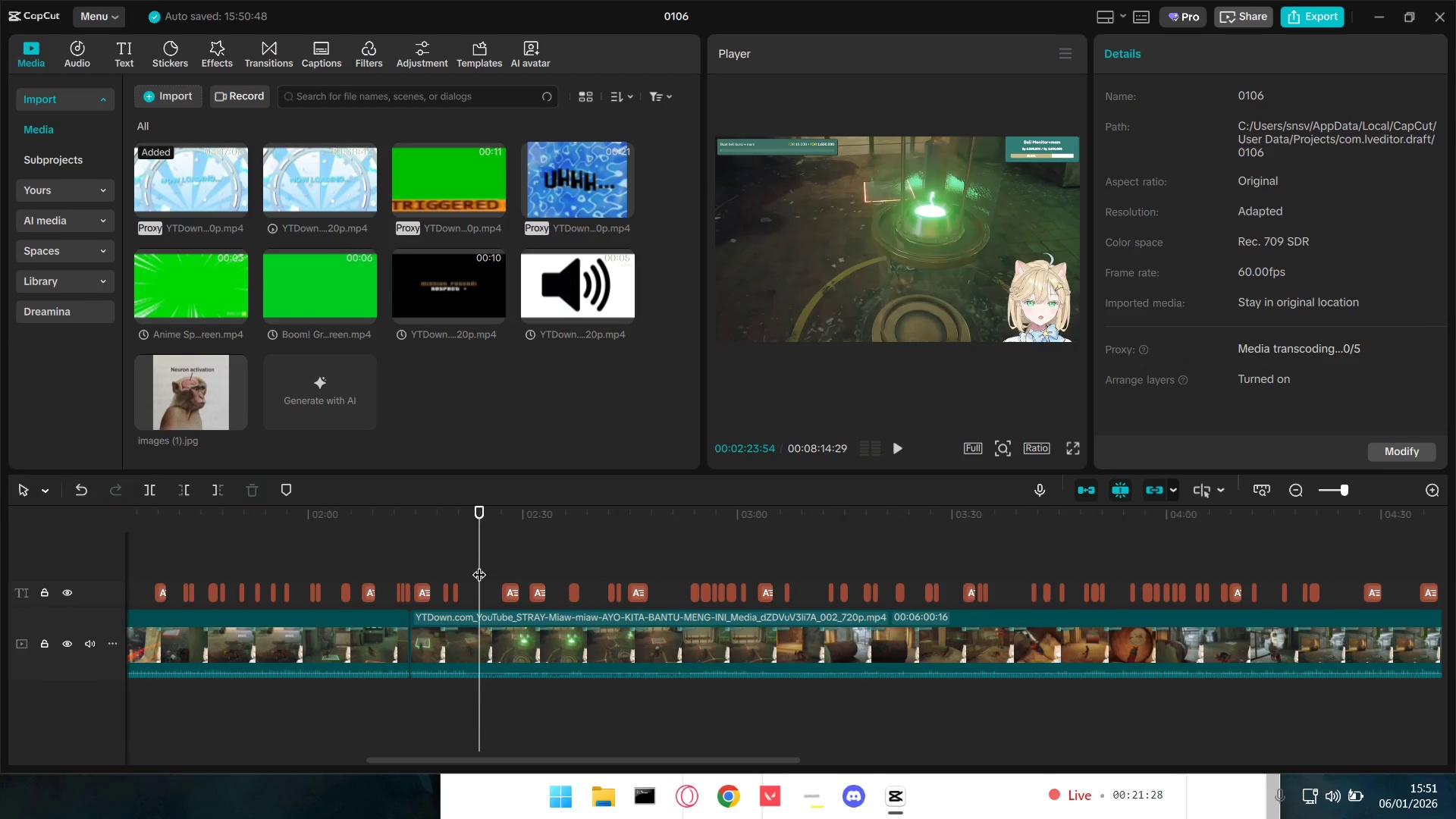 
key(Space)
 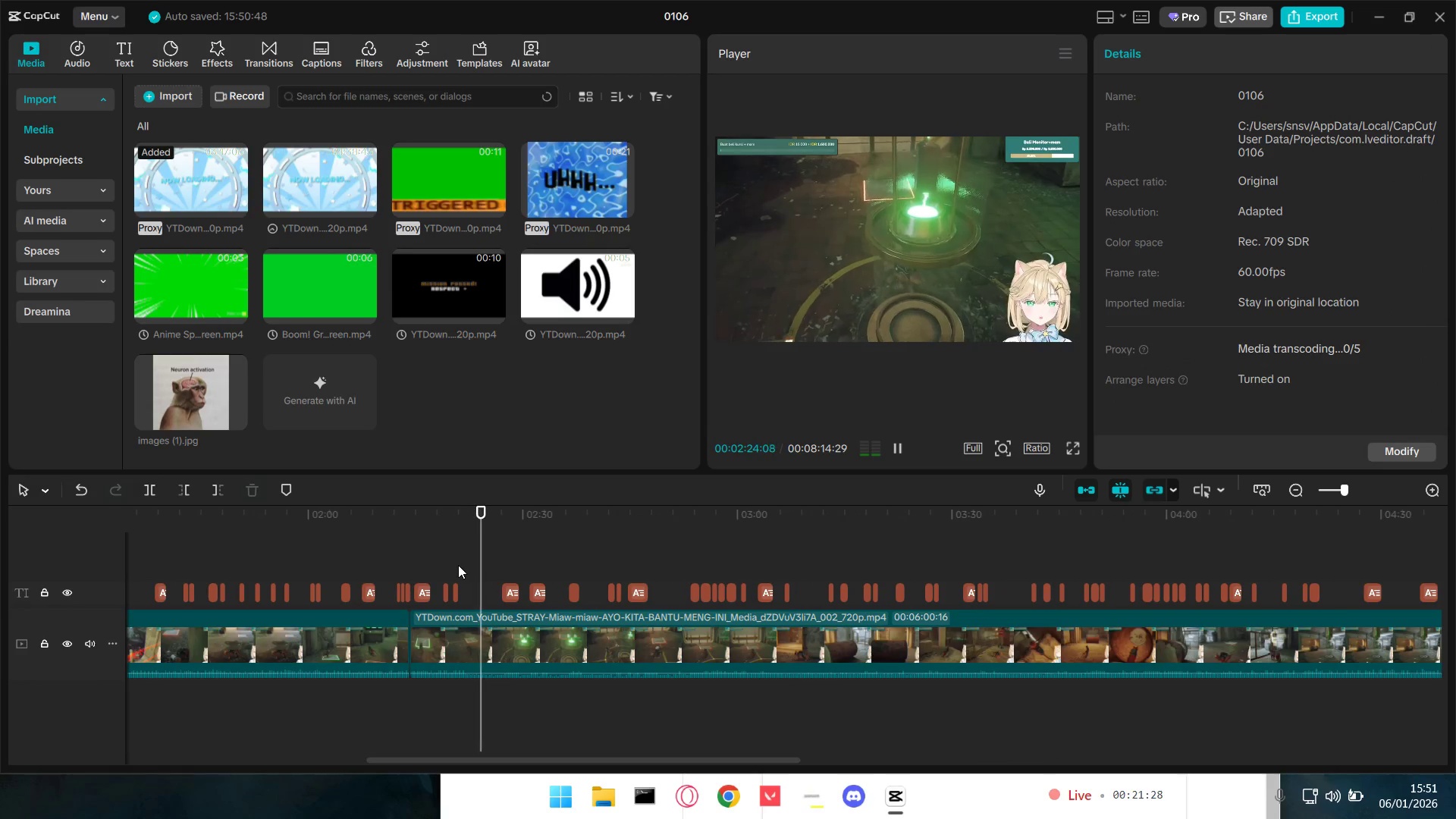 
double_click([458, 565])
 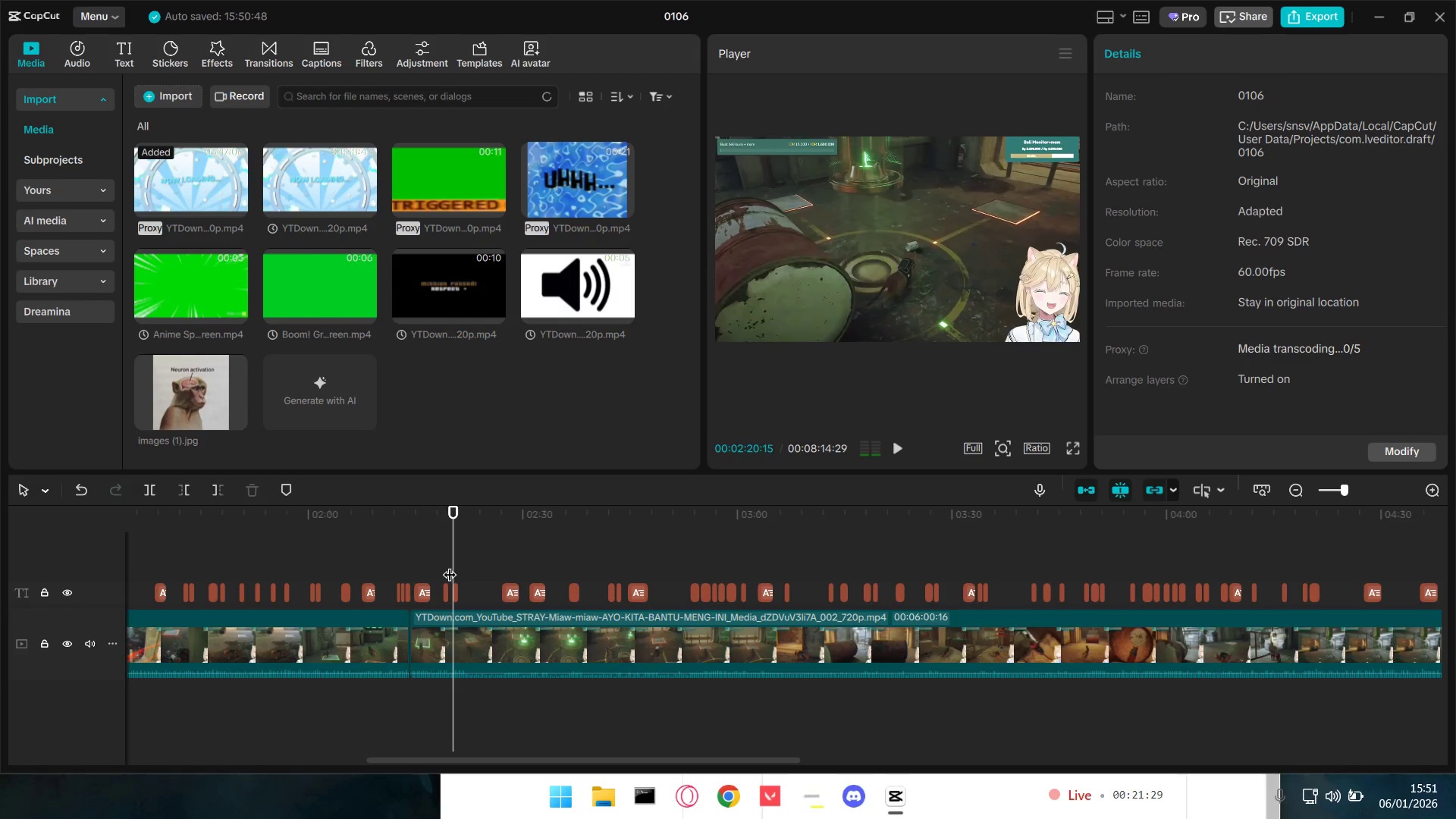 
key(Space)
 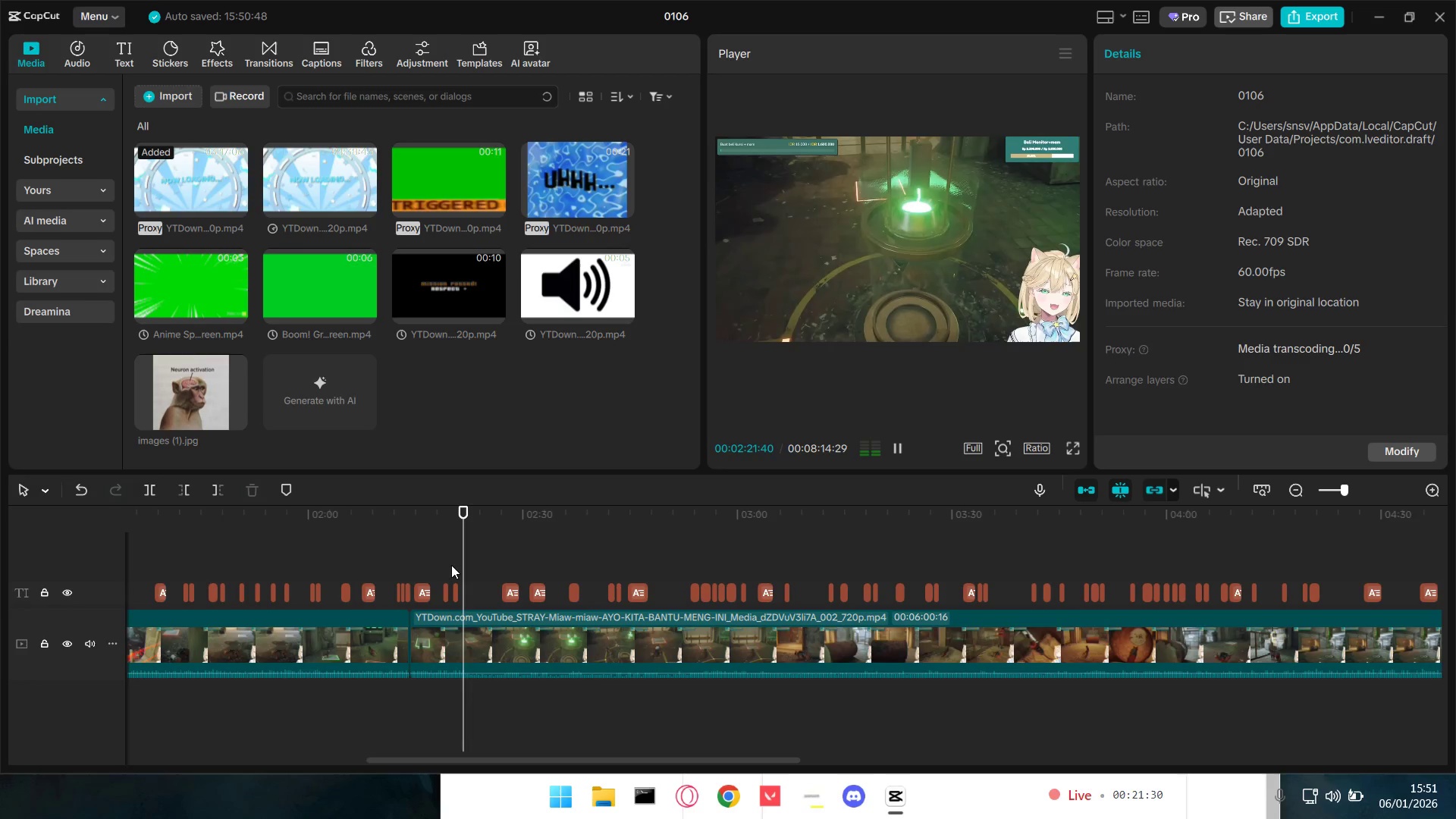 
key(Space)
 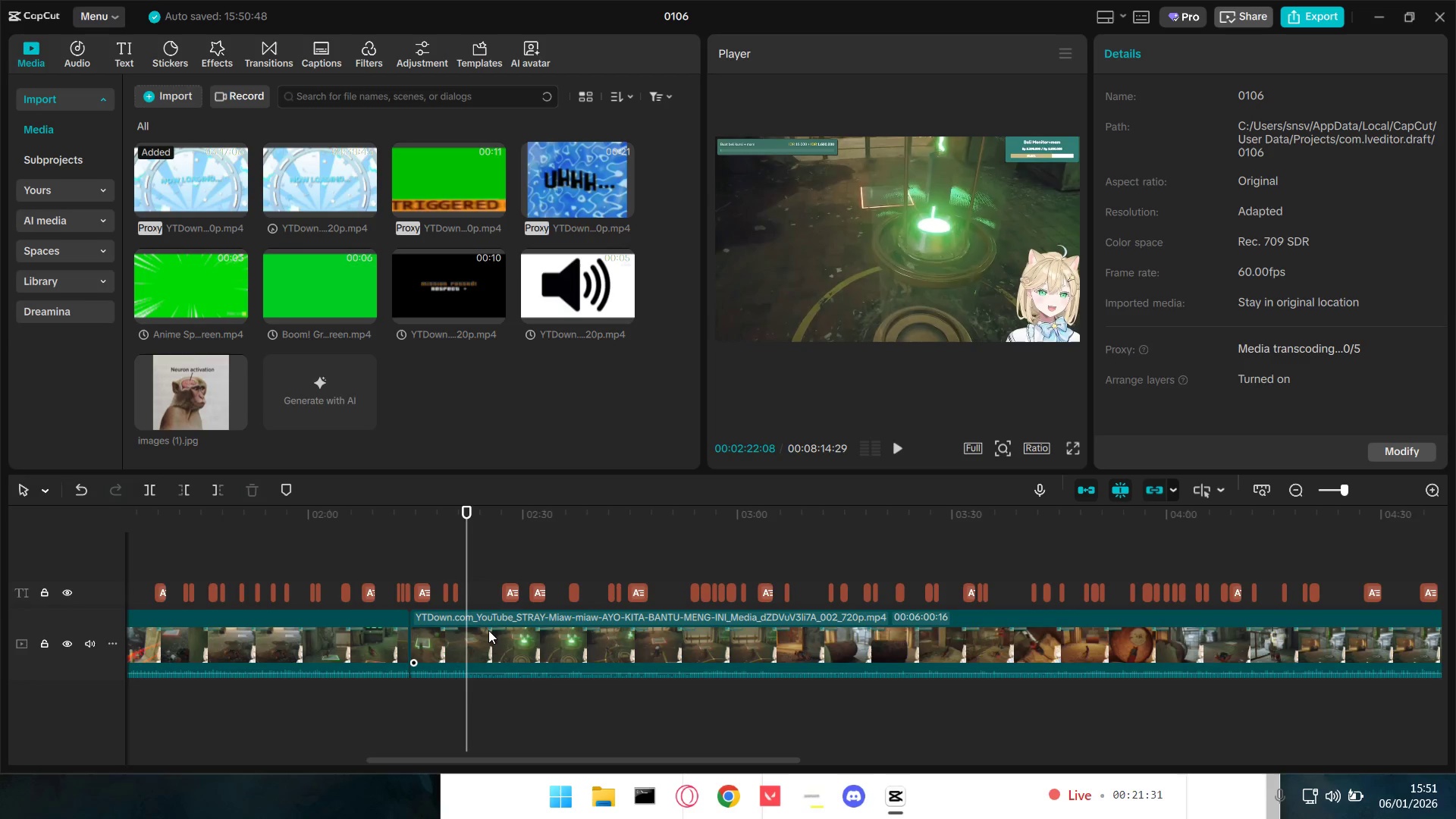 
left_click([487, 631])
 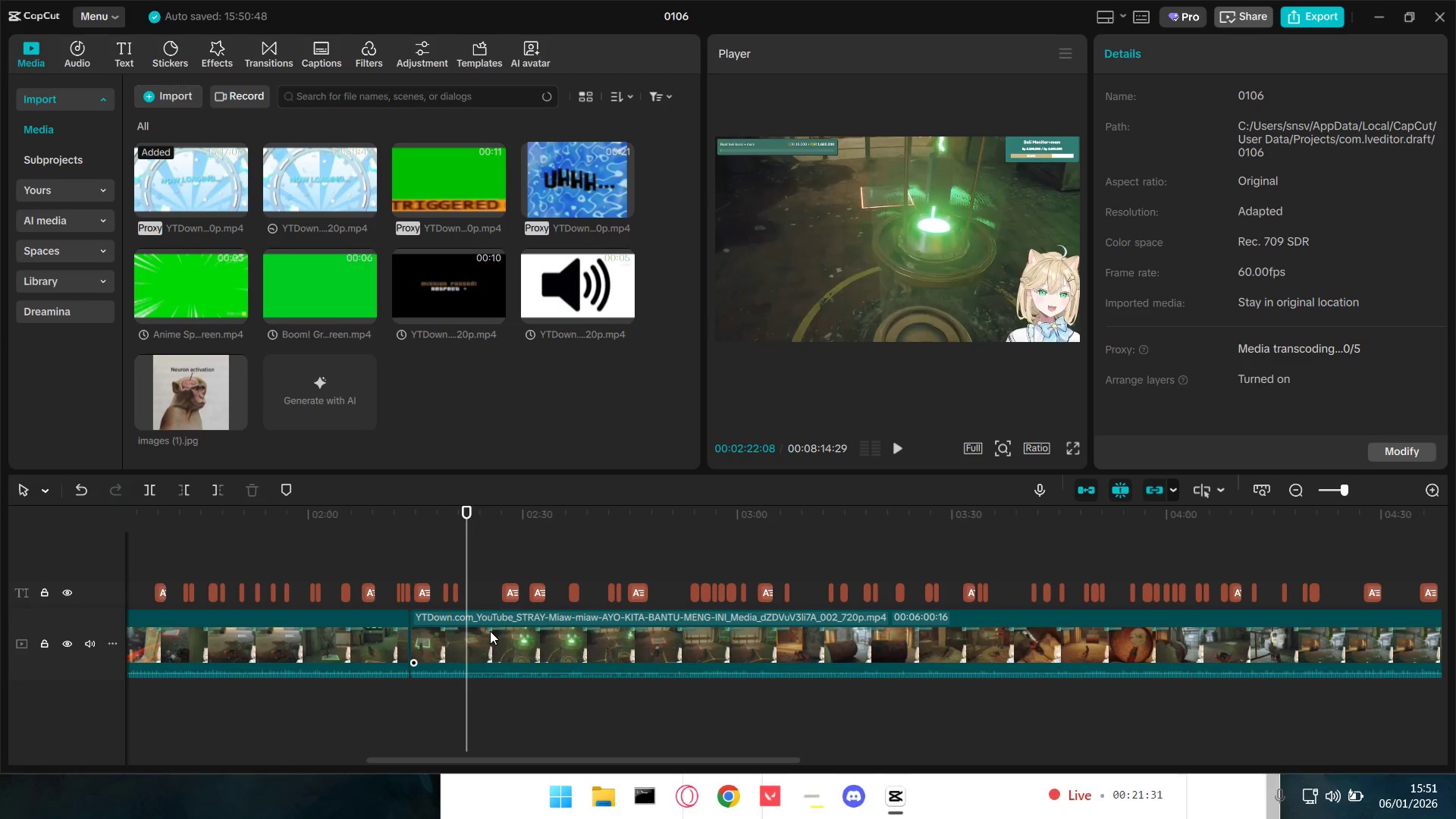 
key(Shift+E)
 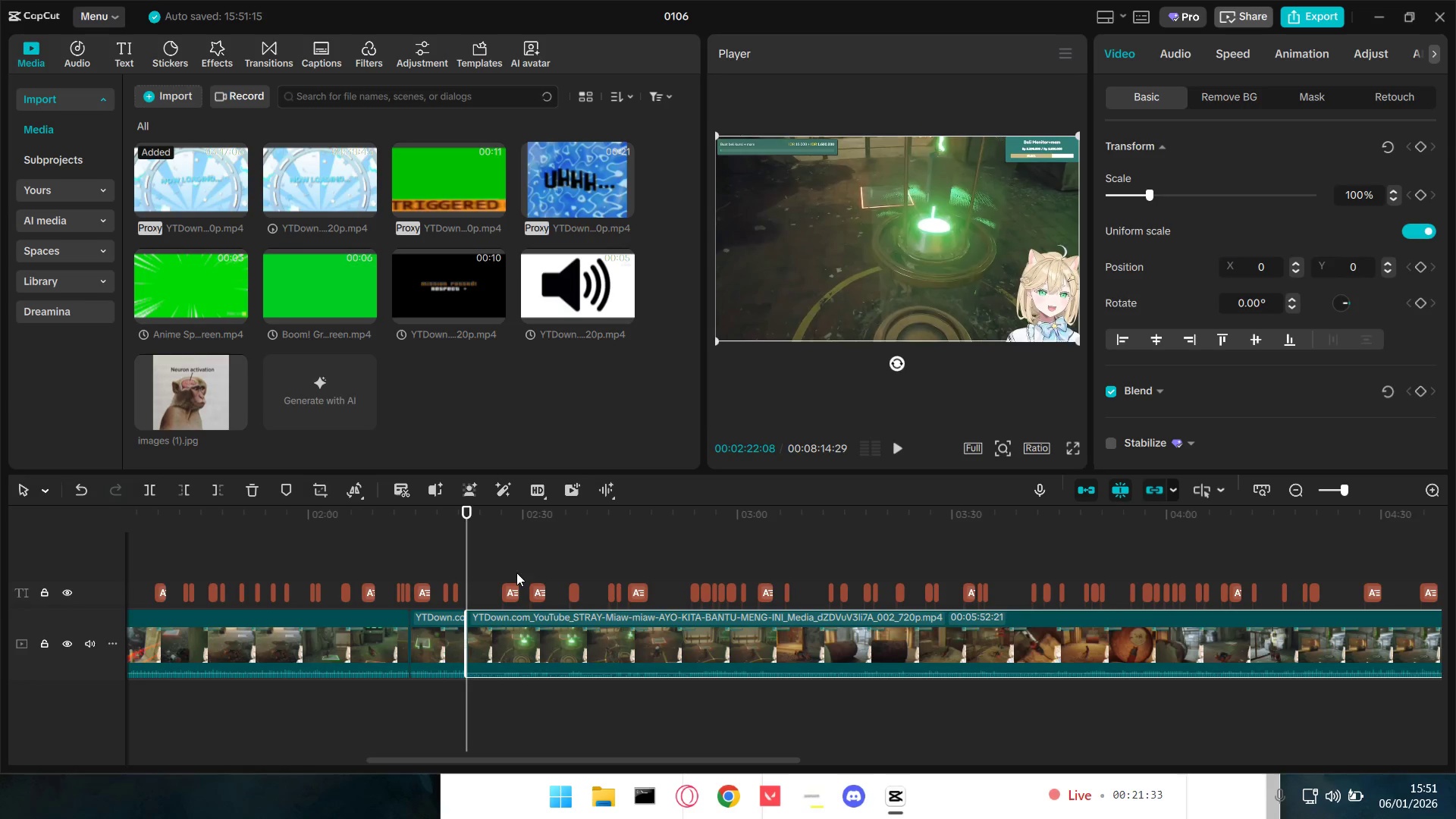 
left_click([500, 569])
 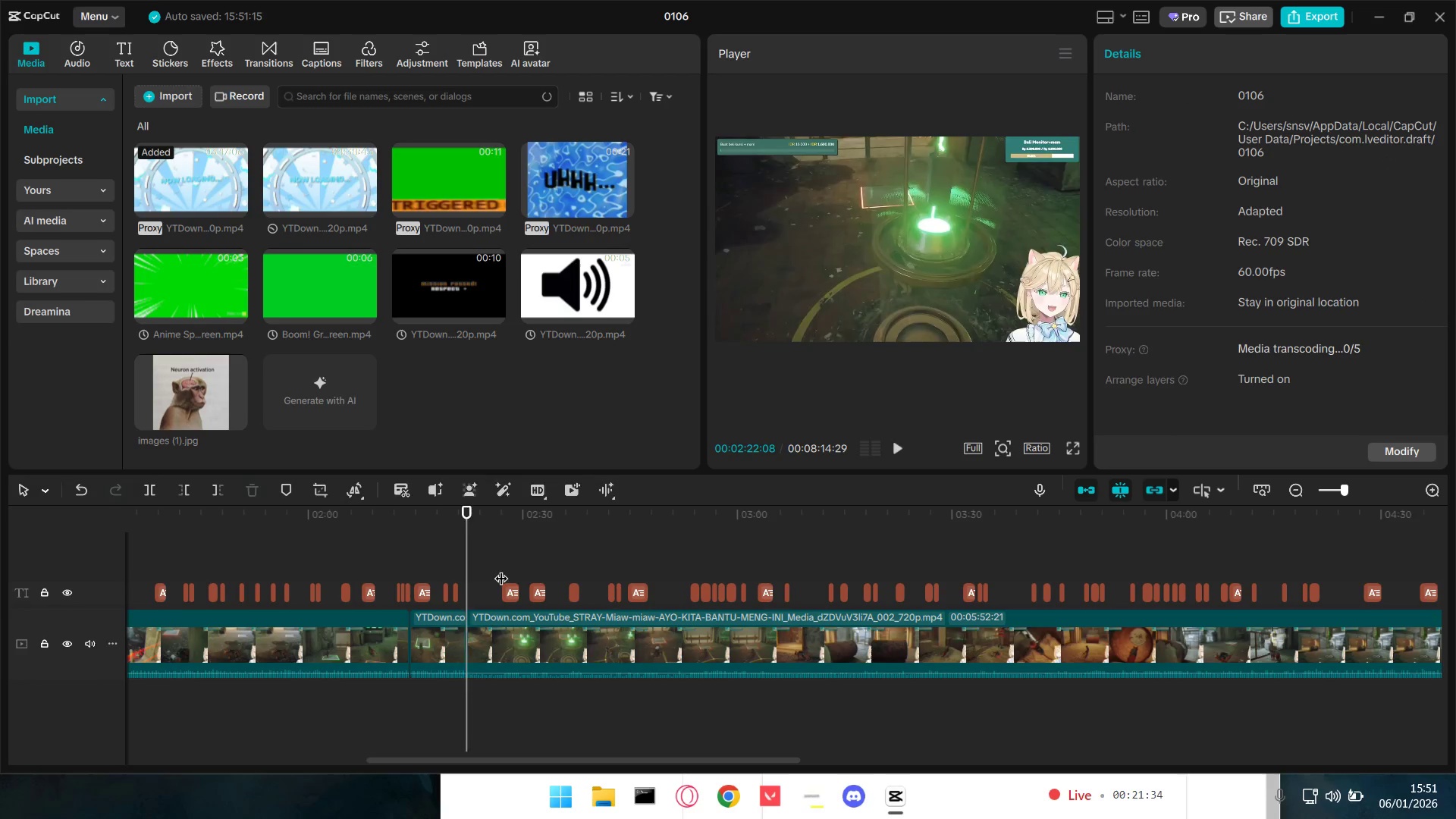 
key(Space)
 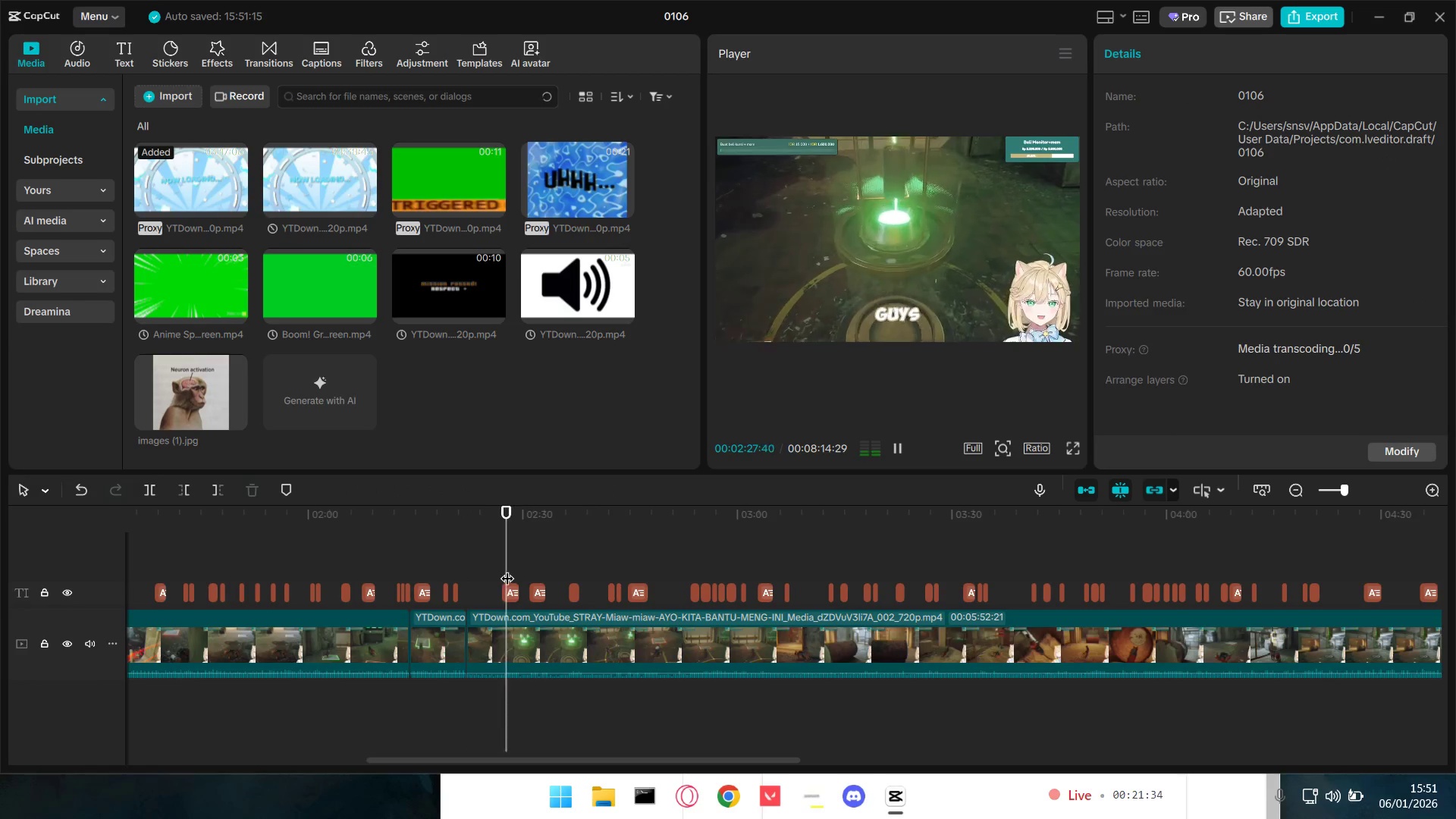 
left_click([504, 566])
 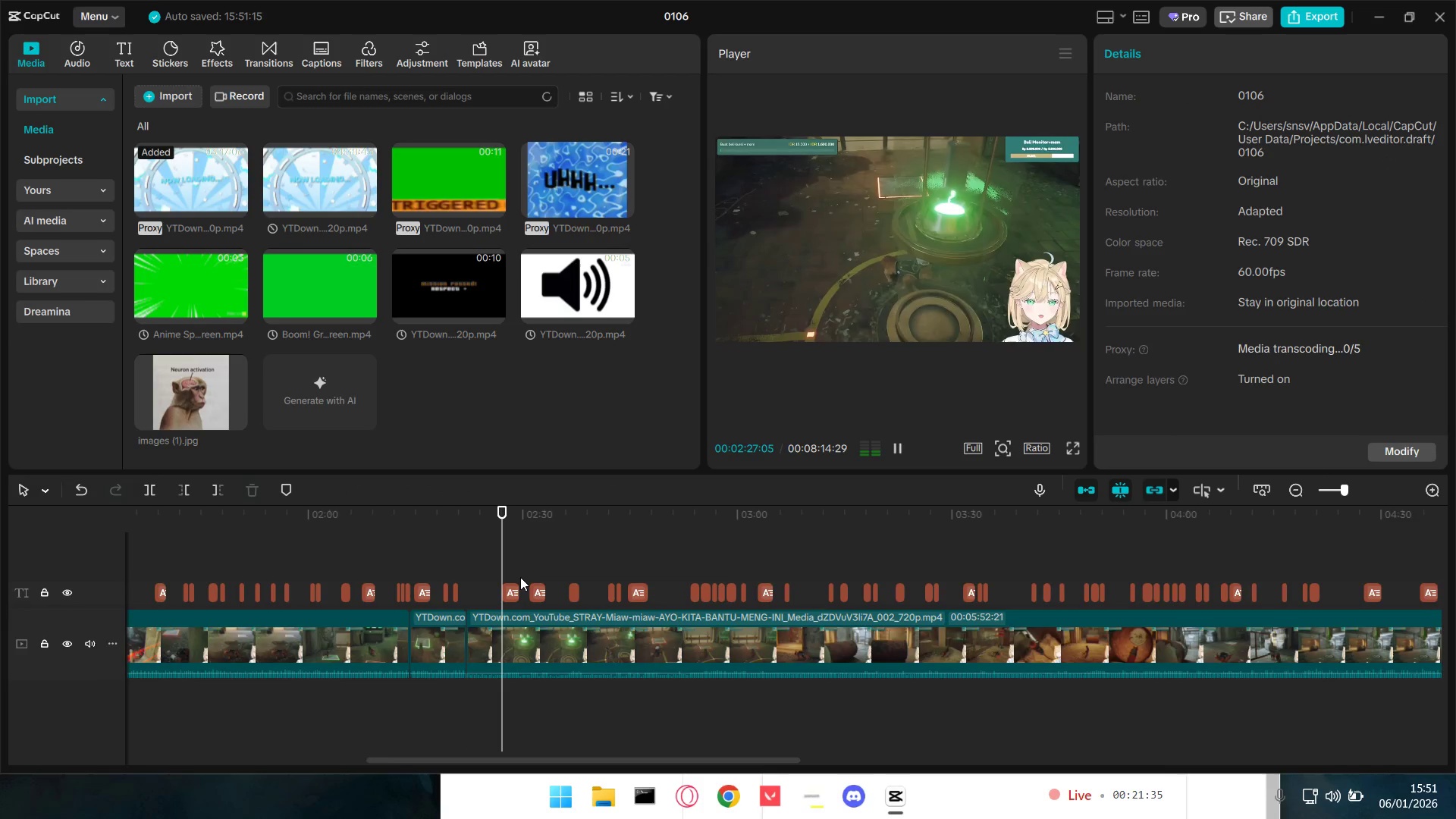 
hold_key(key=ControlLeft, duration=0.67)
 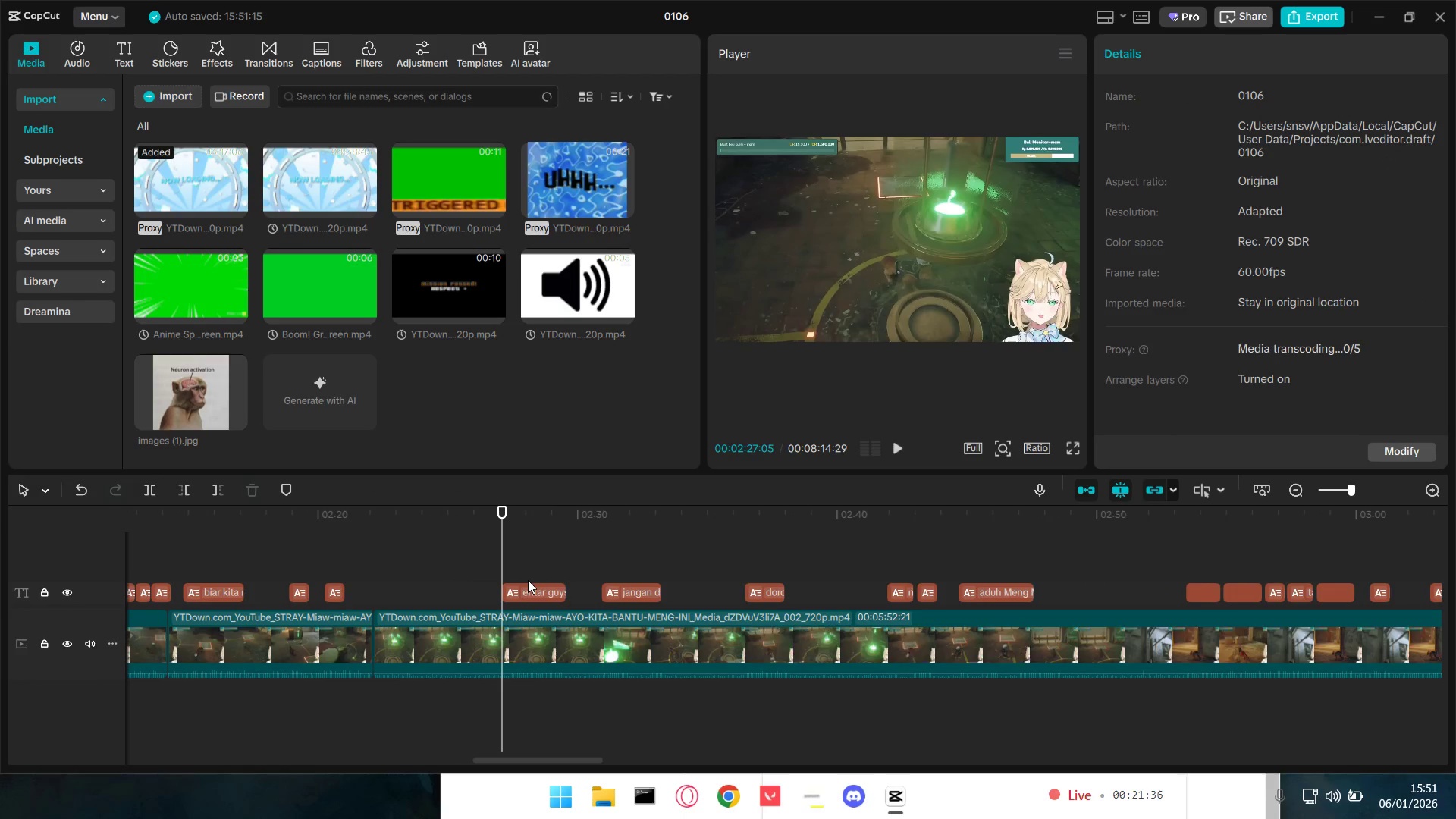 
key(E)
 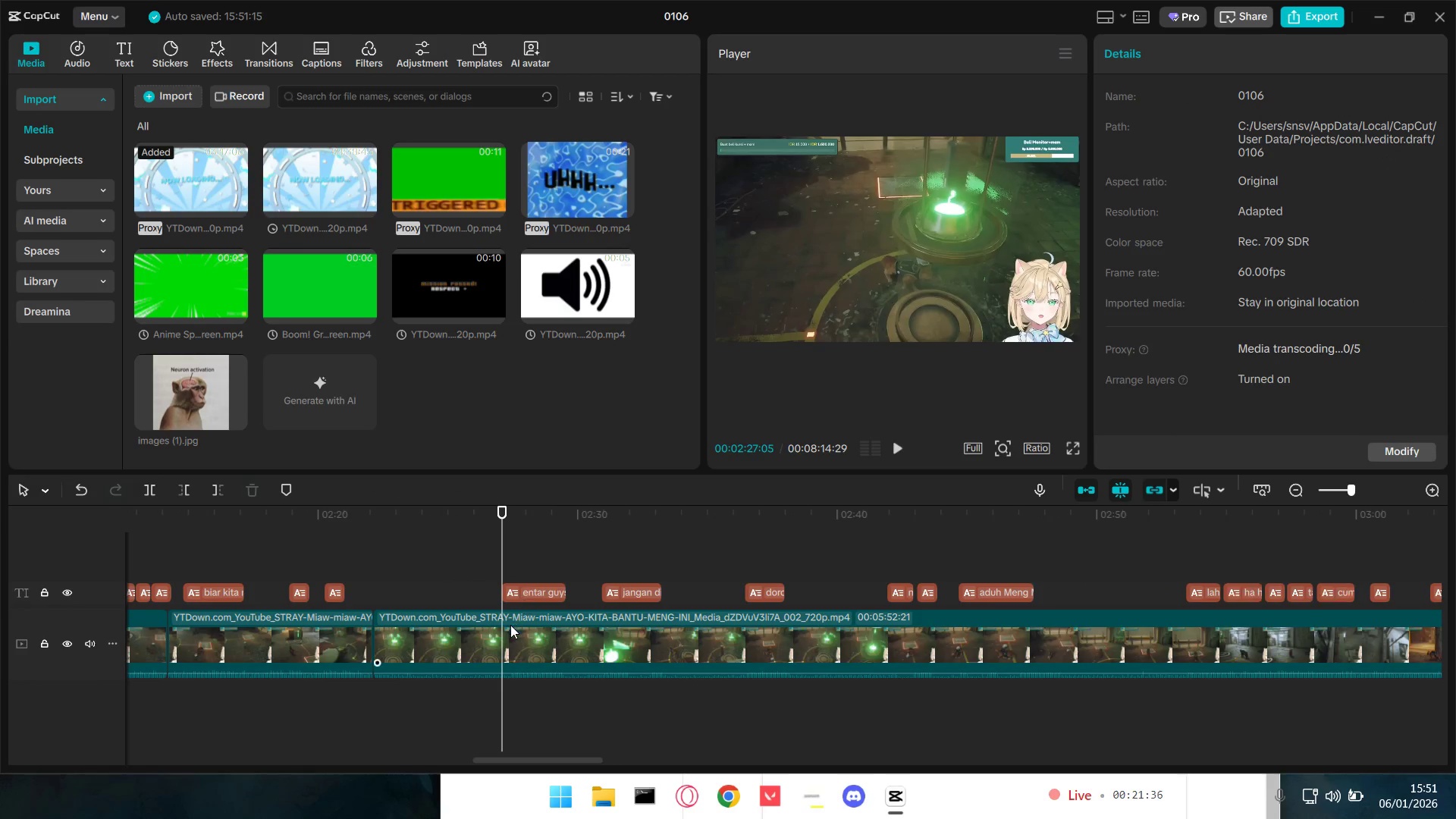 
scroll: coordinate [522, 584], scroll_direction: up, amount: 9.0
 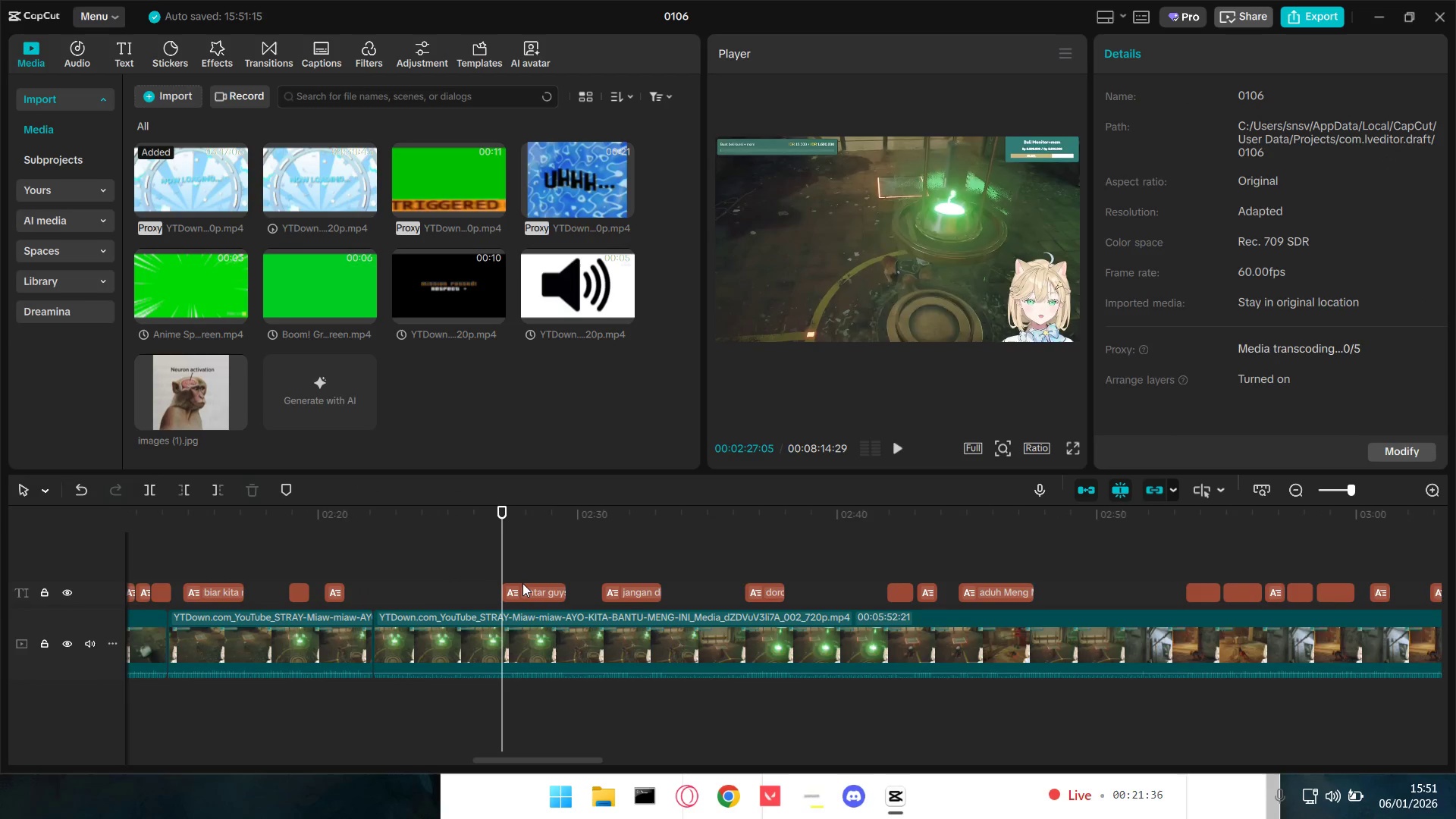 
left_click([510, 625])
 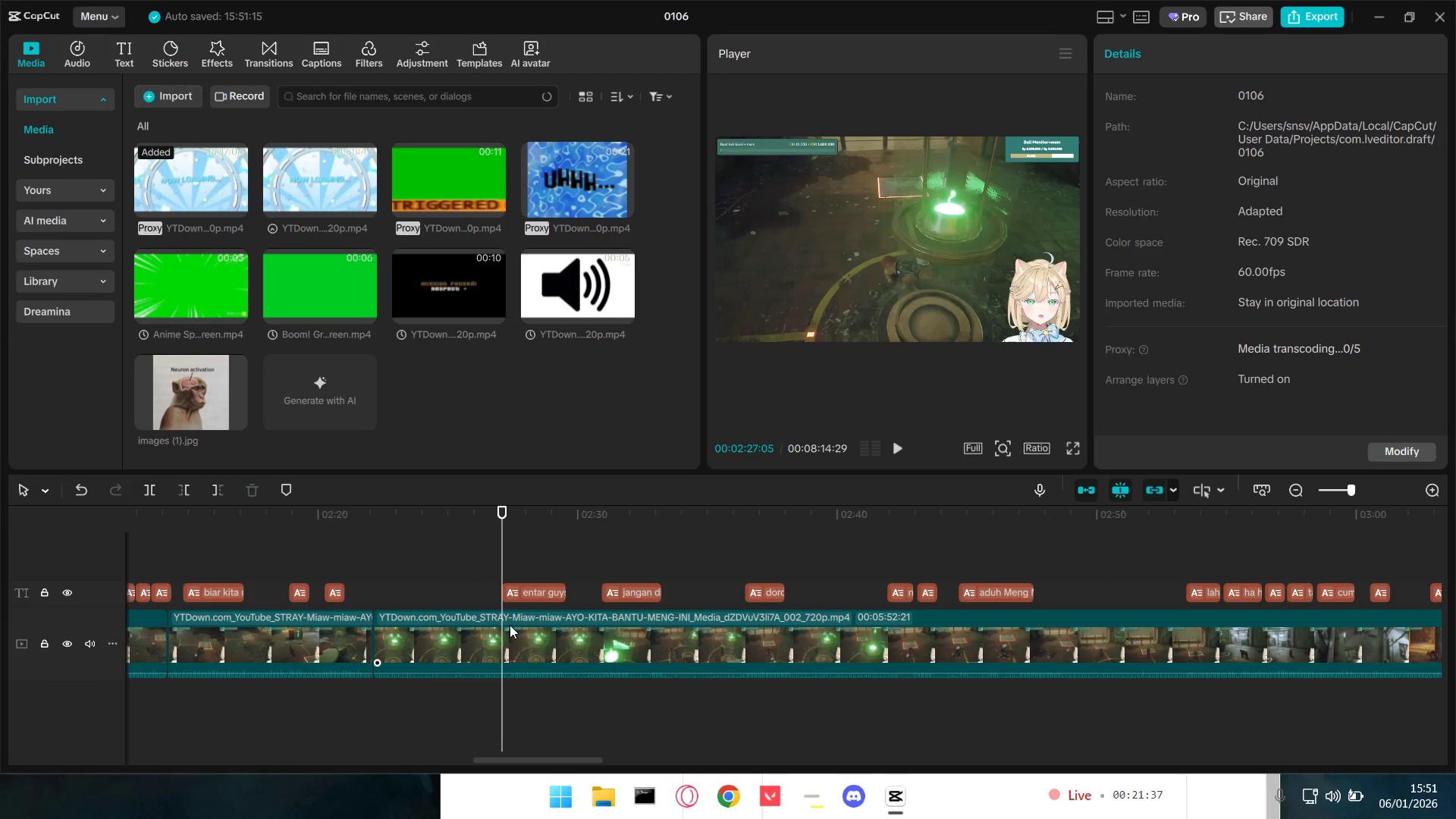 
key(Shift+E)
 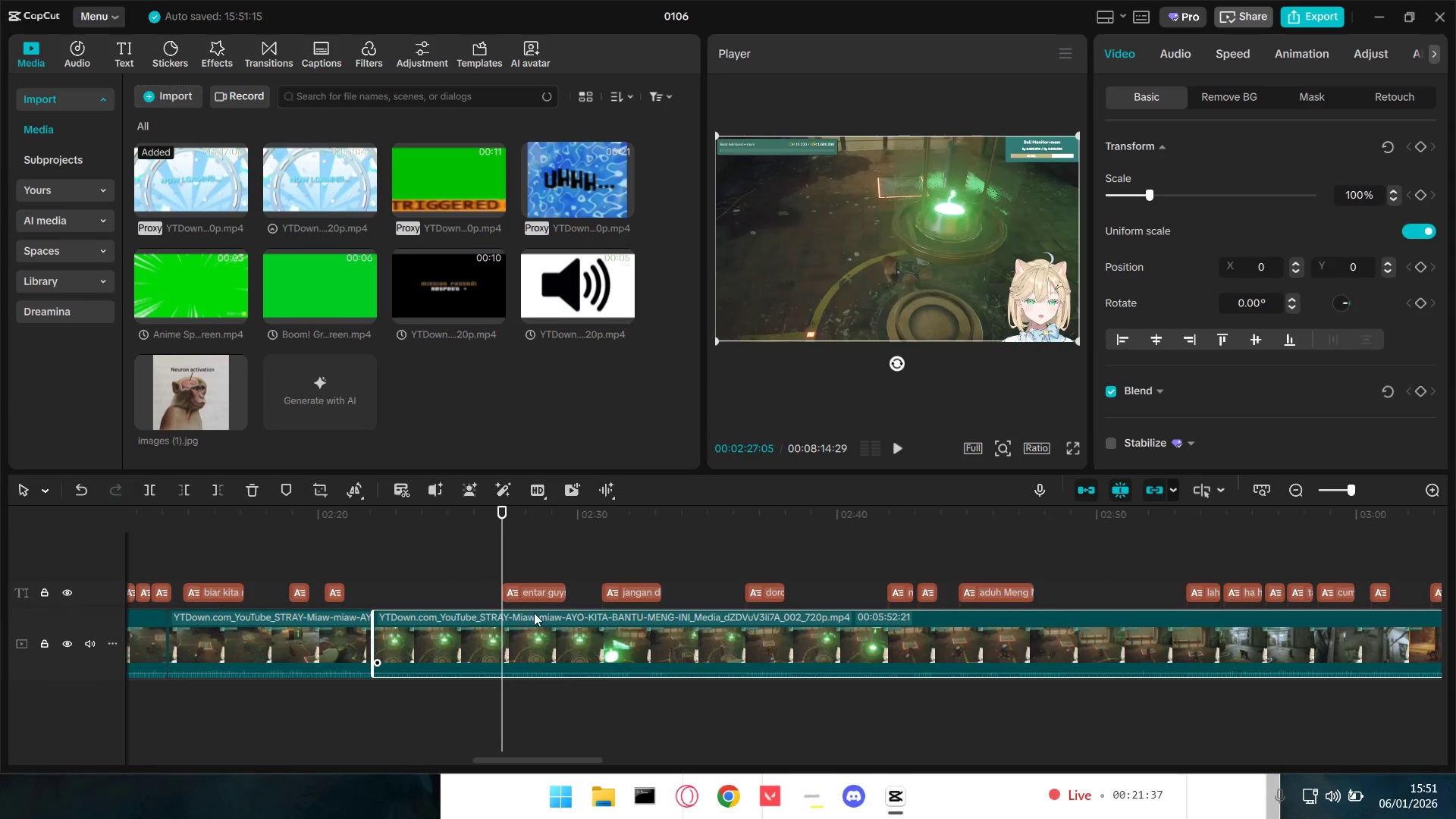 
key(Space)
 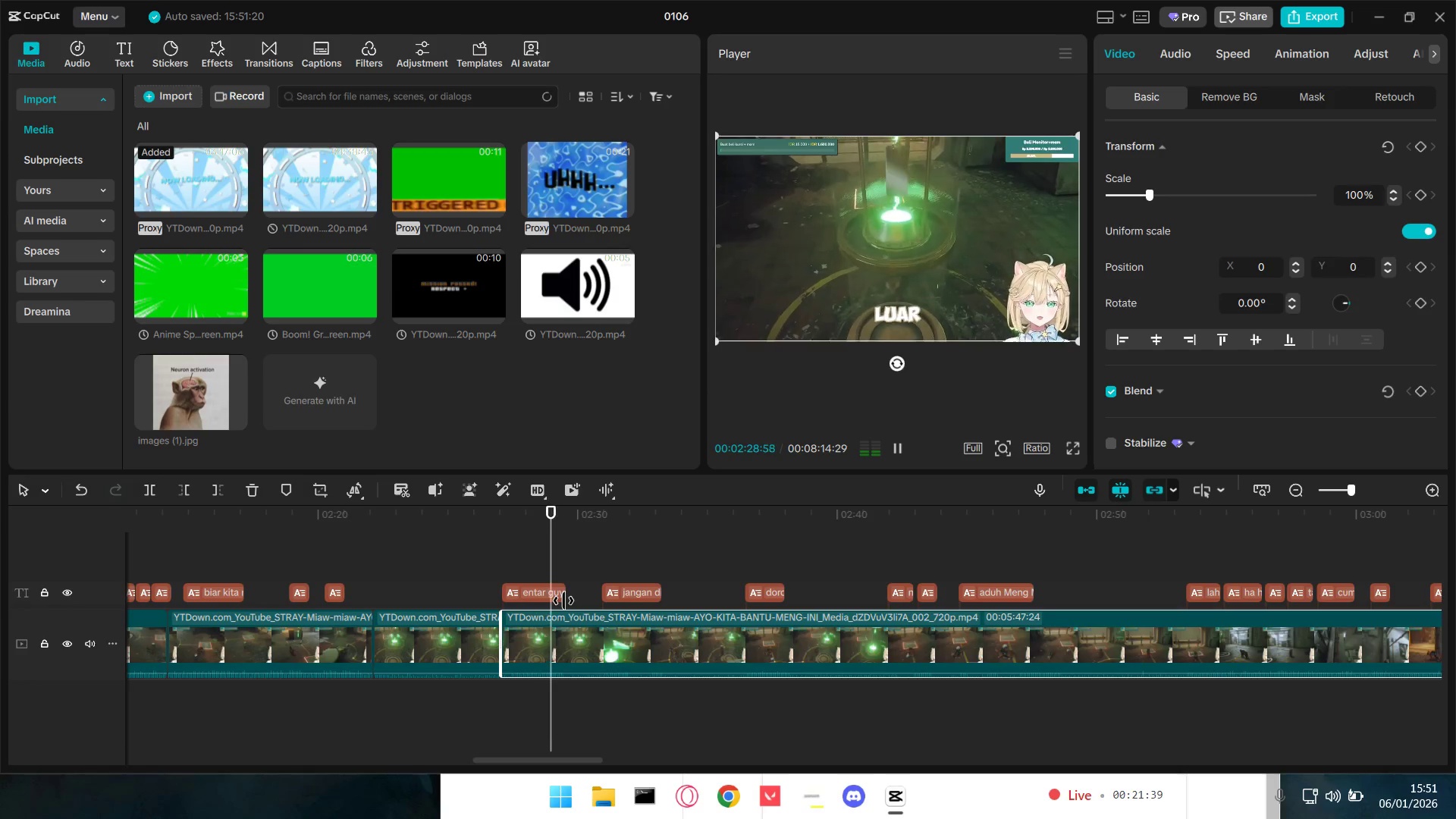 
key(Space)
 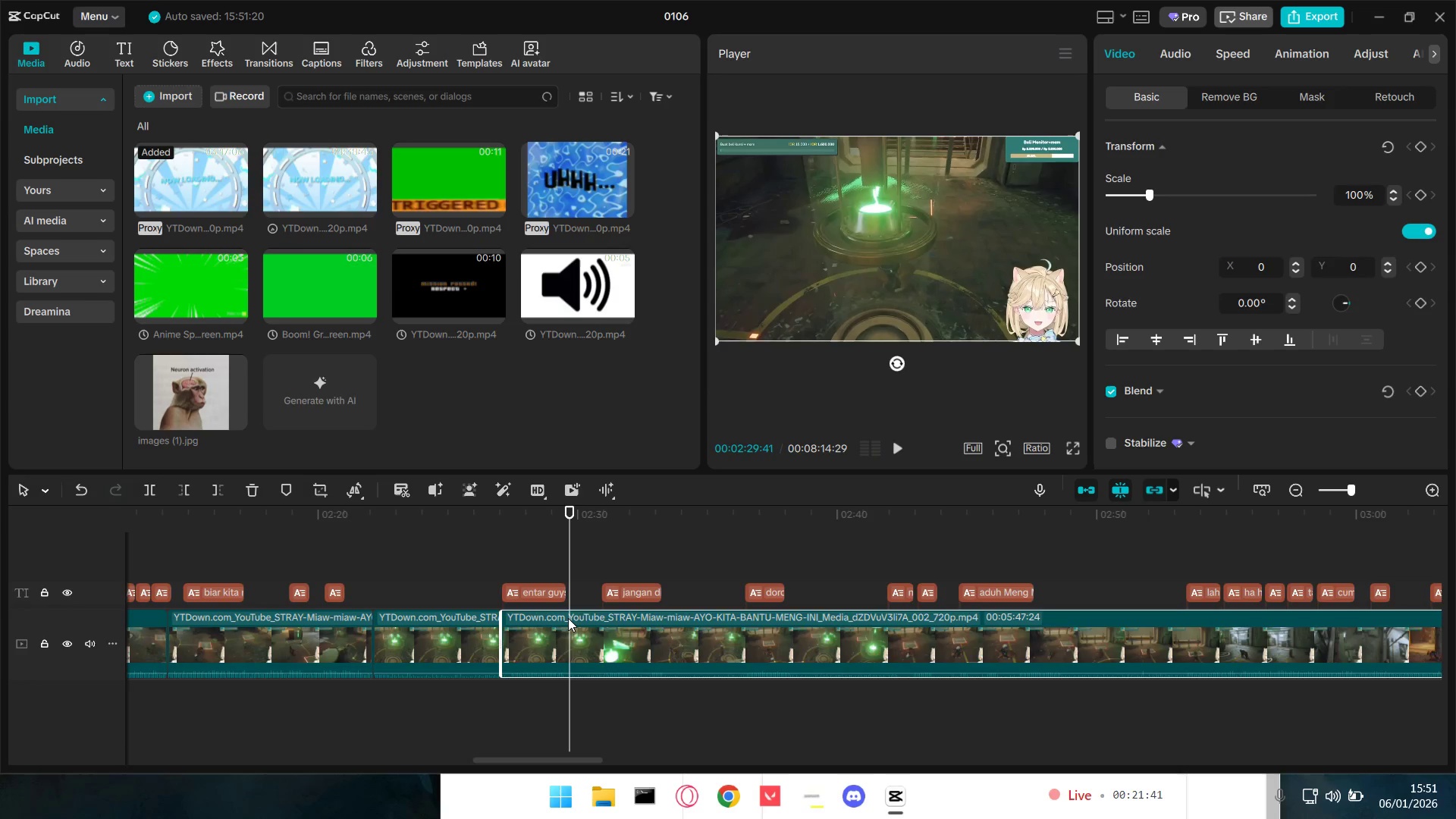 
left_click([568, 618])
 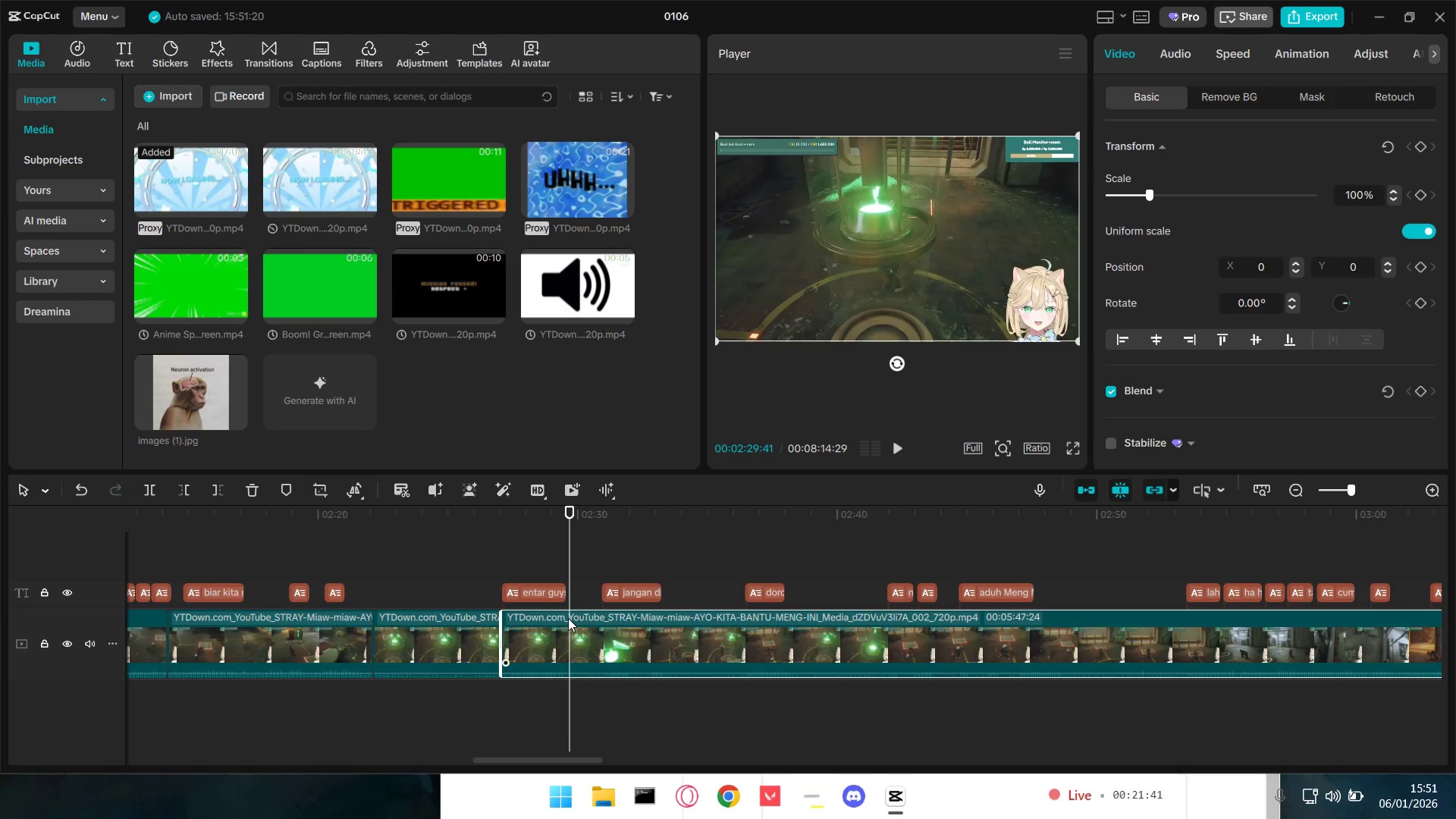 
key(Shift+E)
 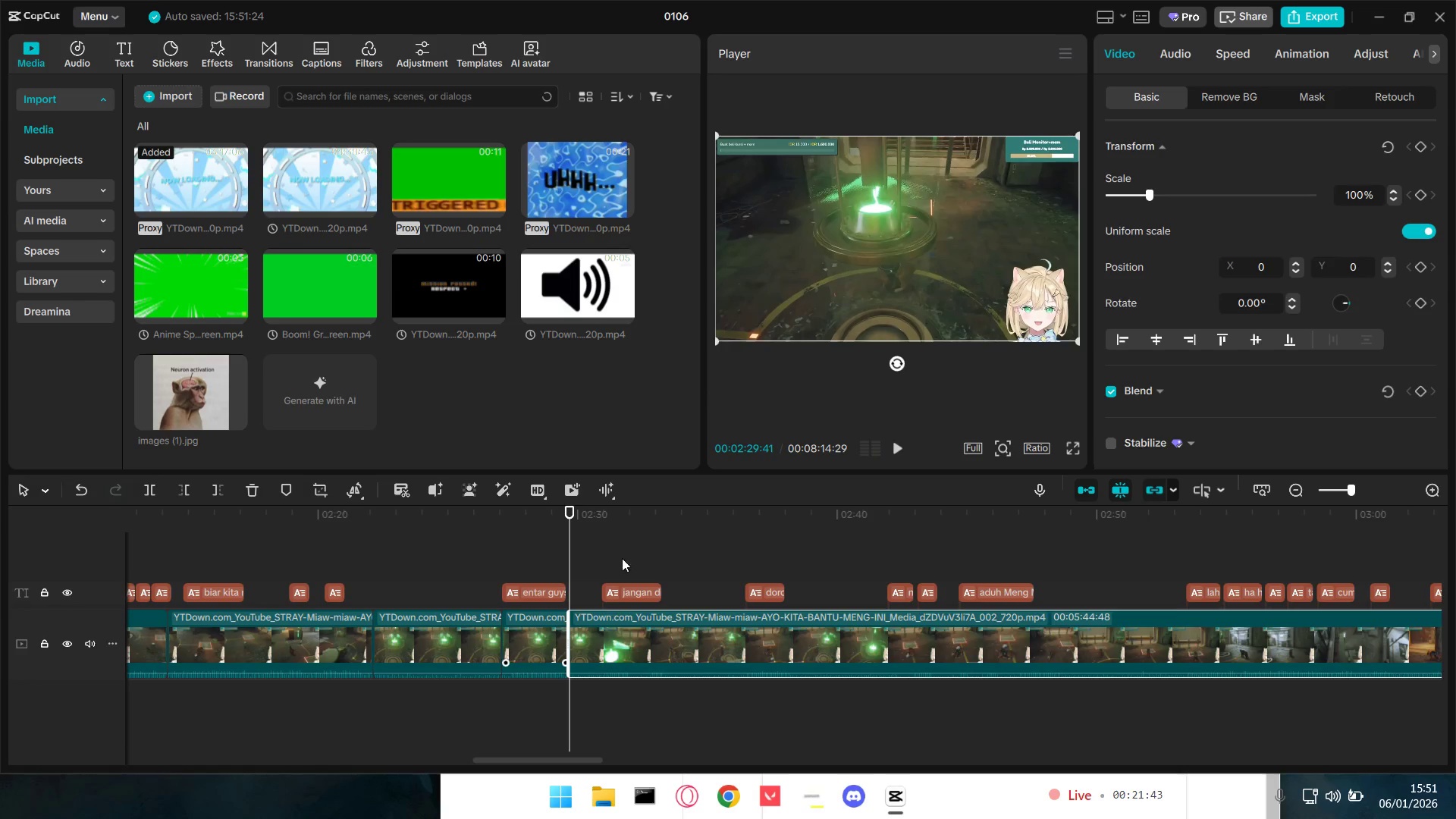 
left_click([606, 559])
 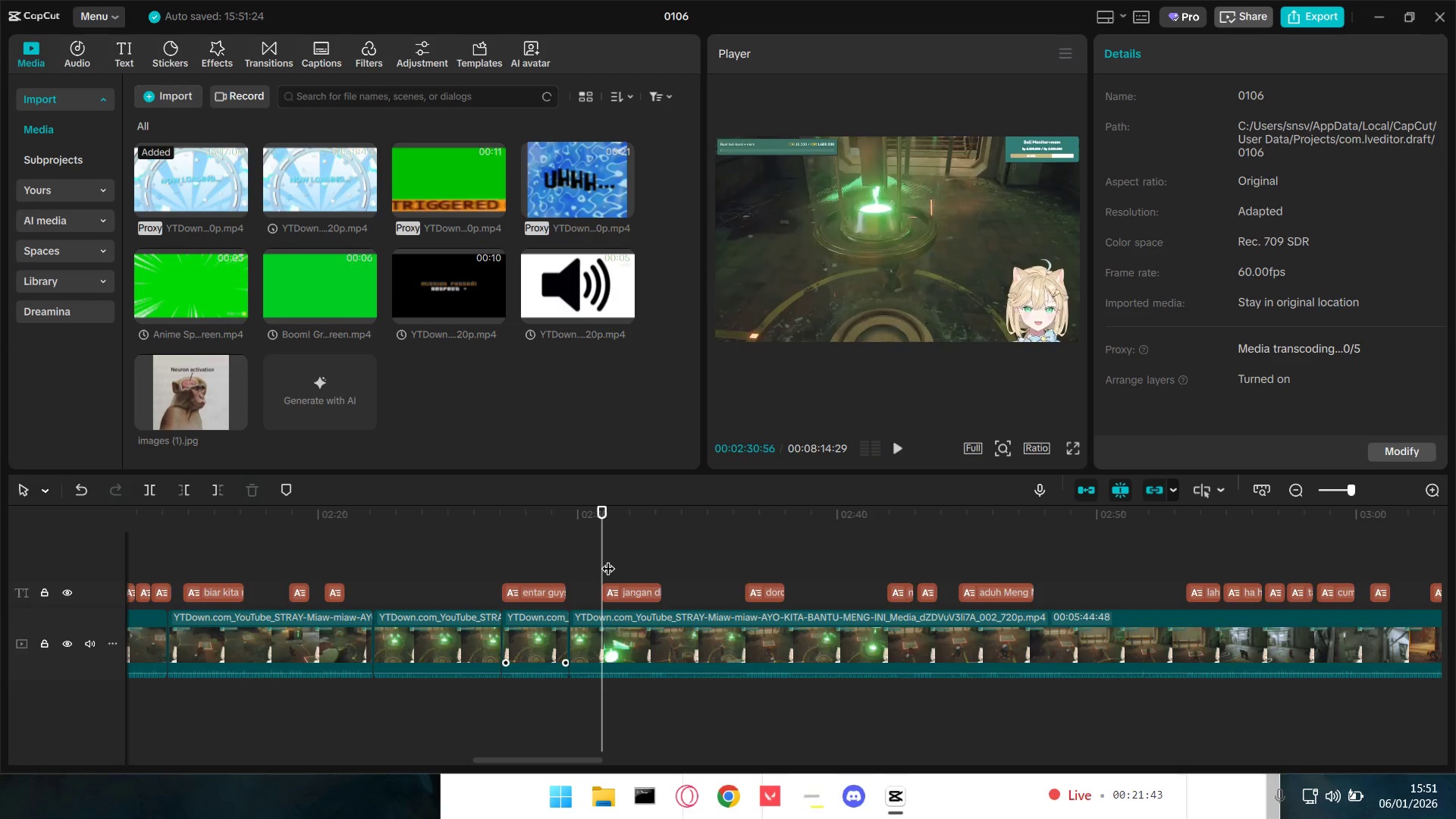 
key(Space)
 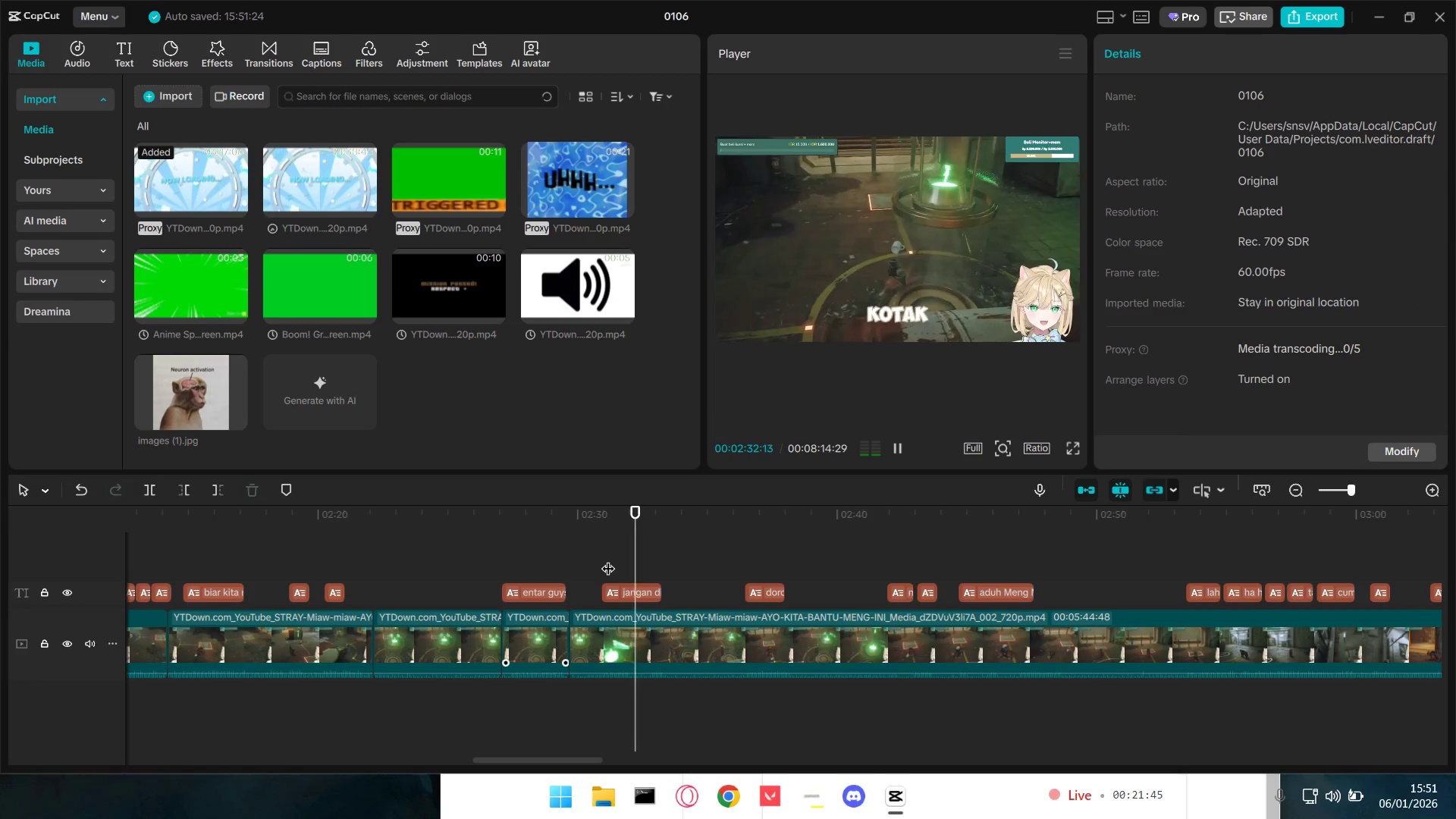 
key(Space)
 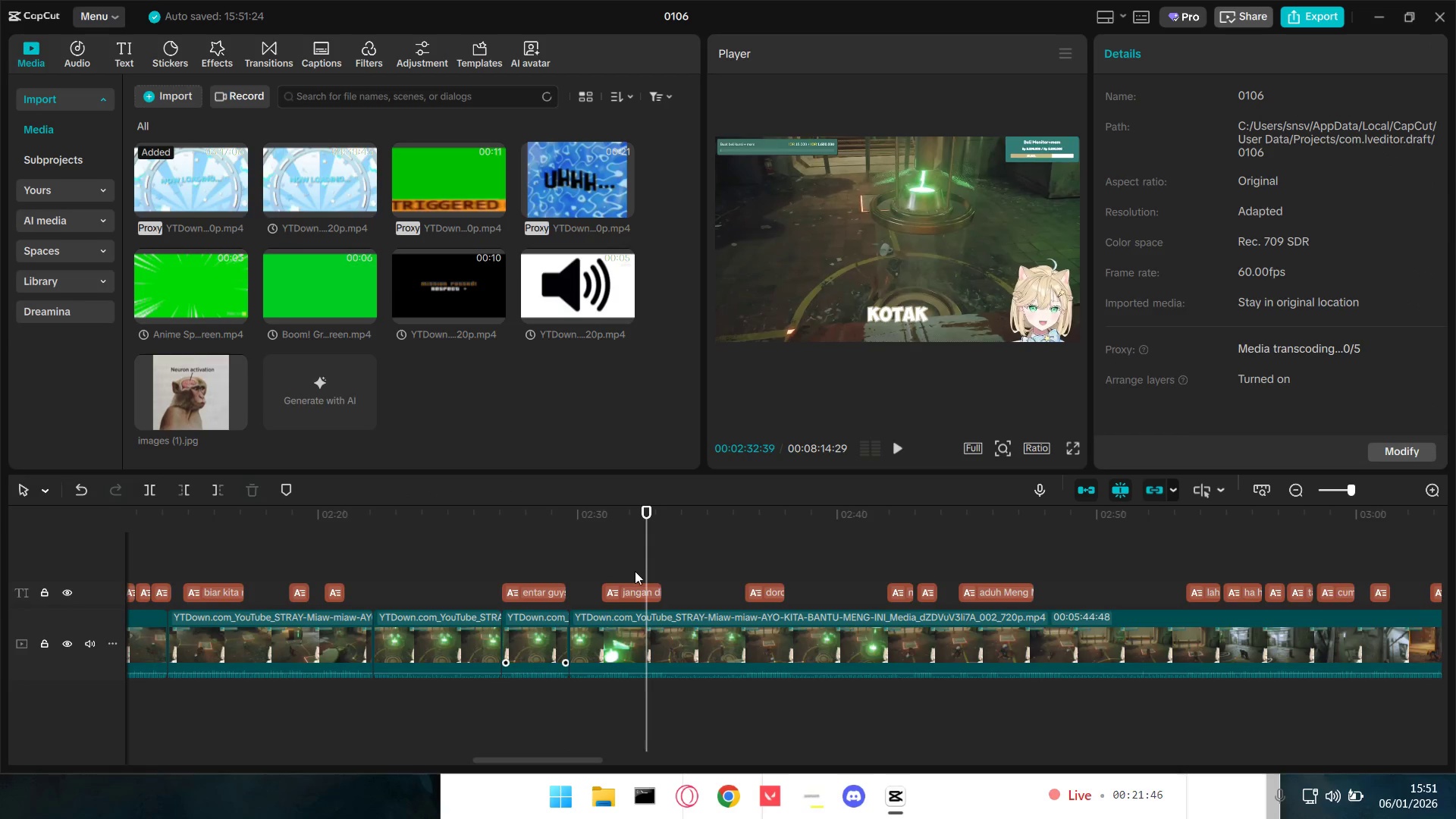 
key(Space)
 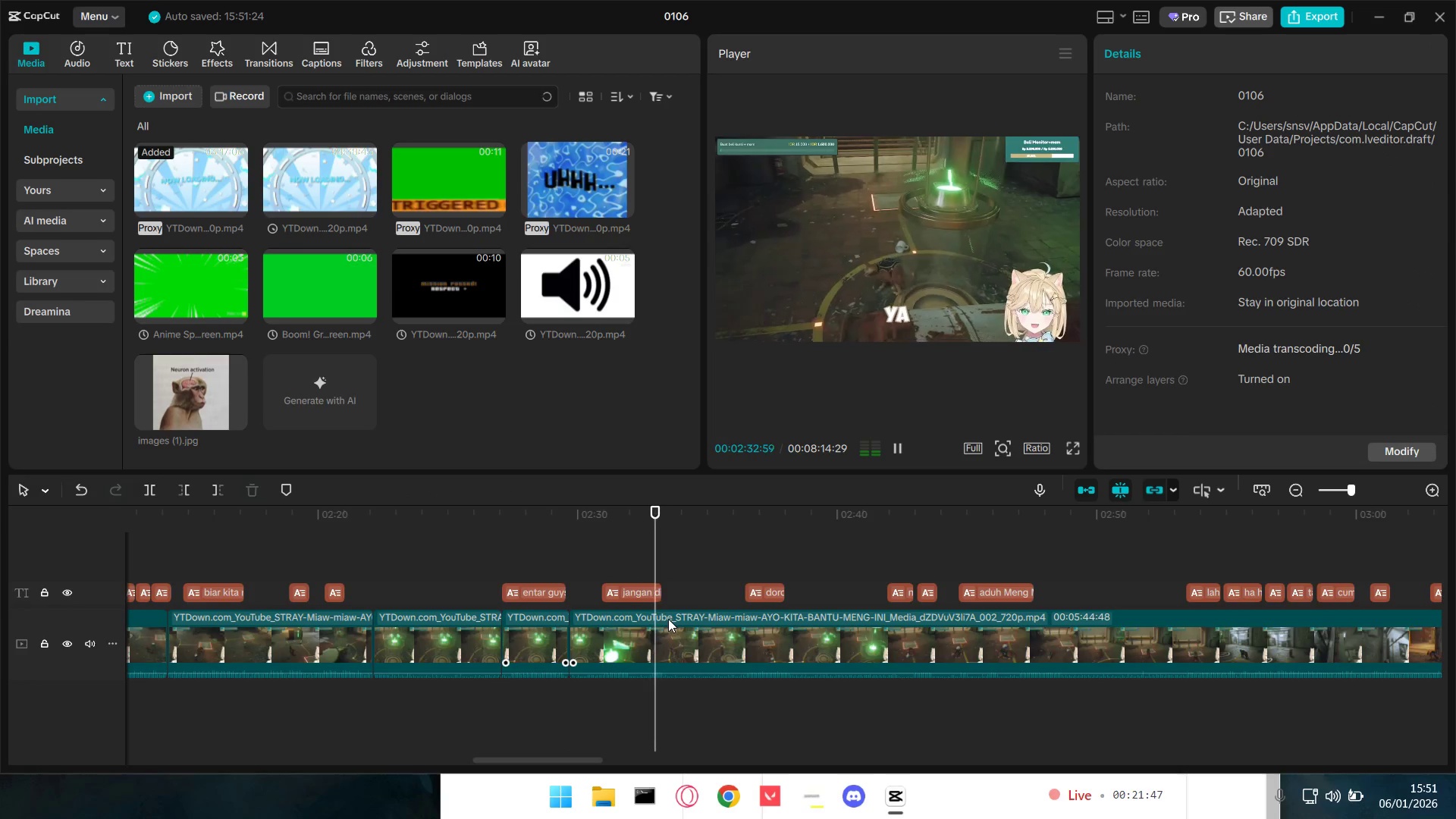 
key(Space)
 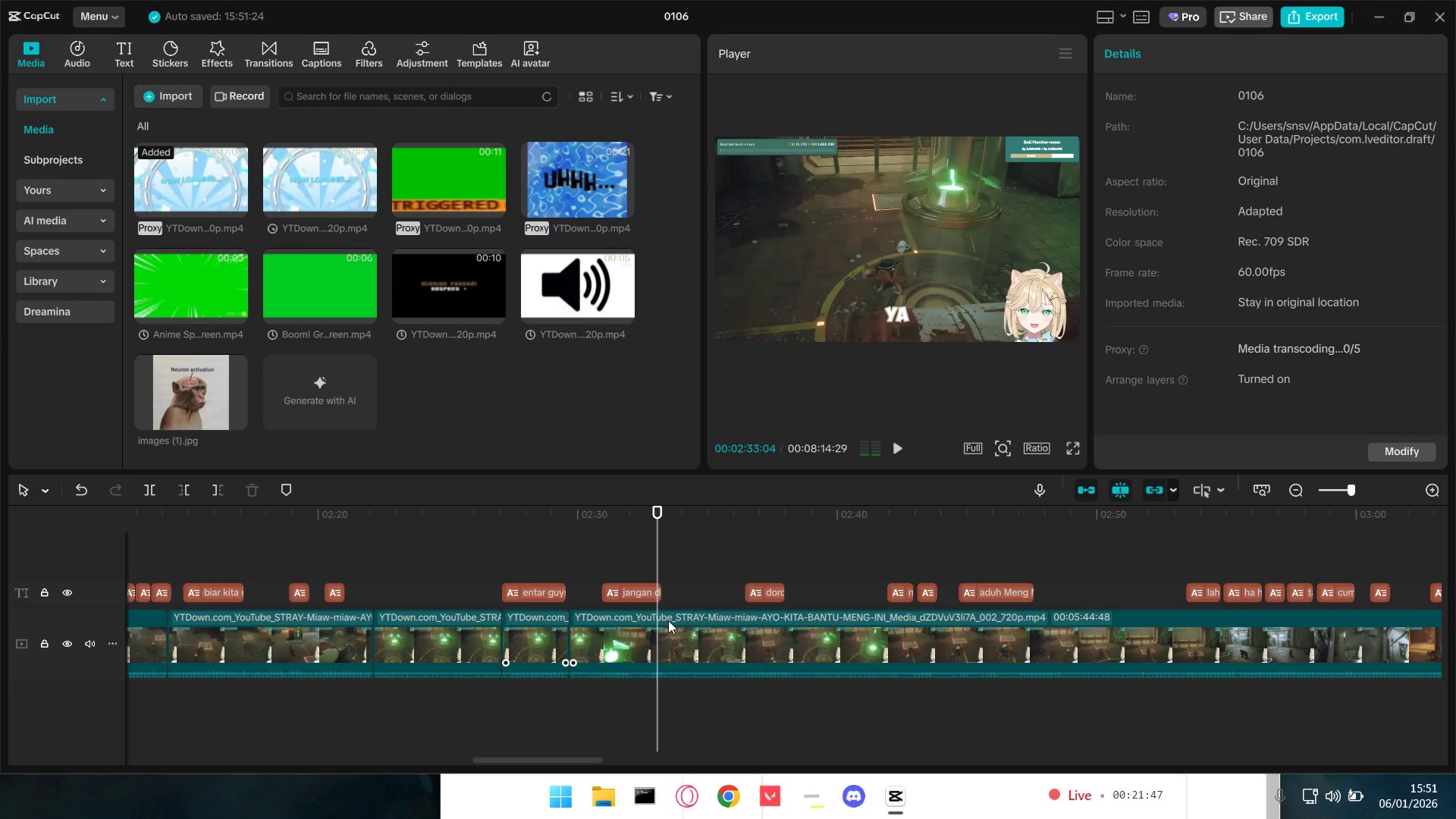 
key(Space)
 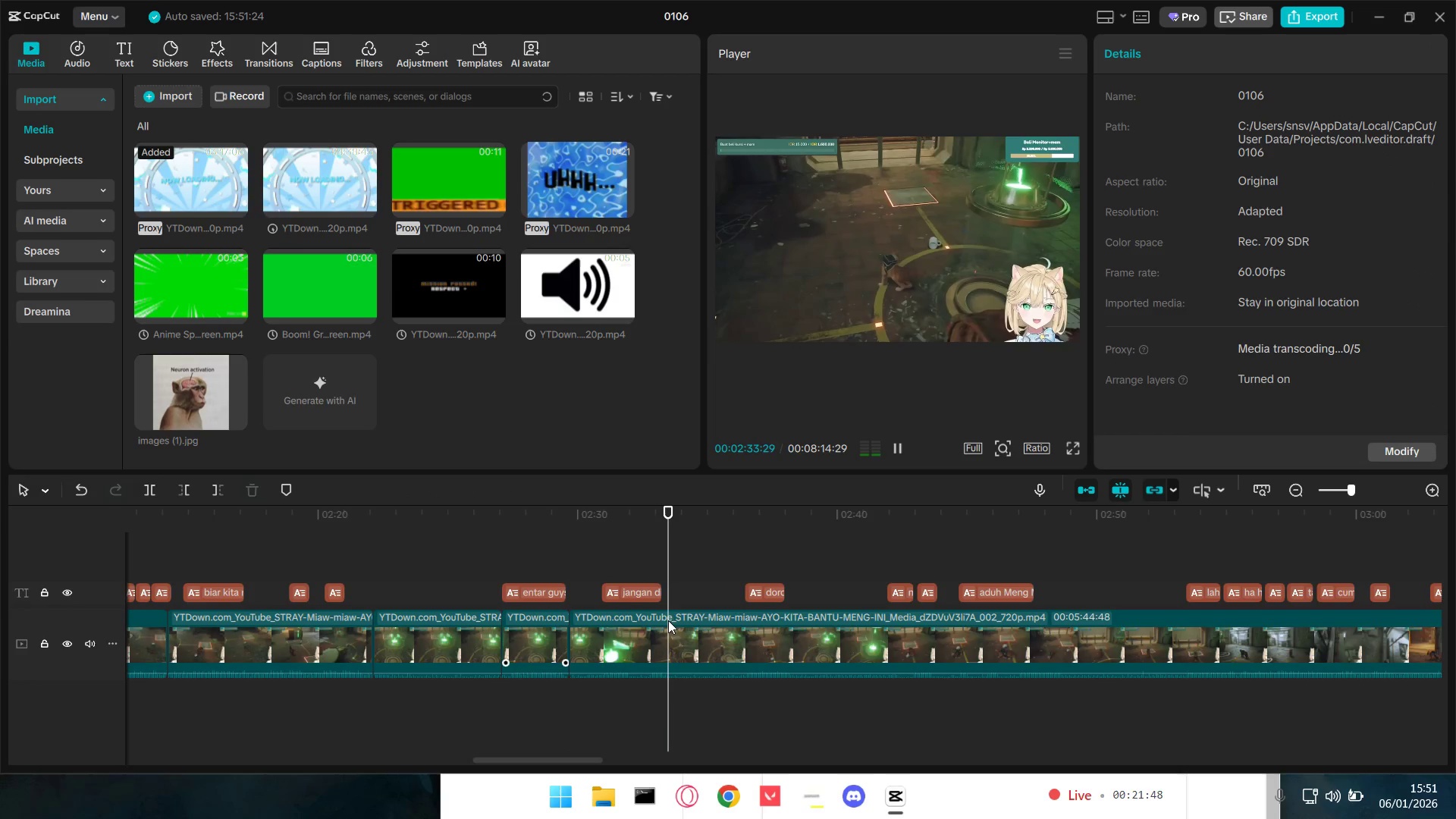 
key(Space)
 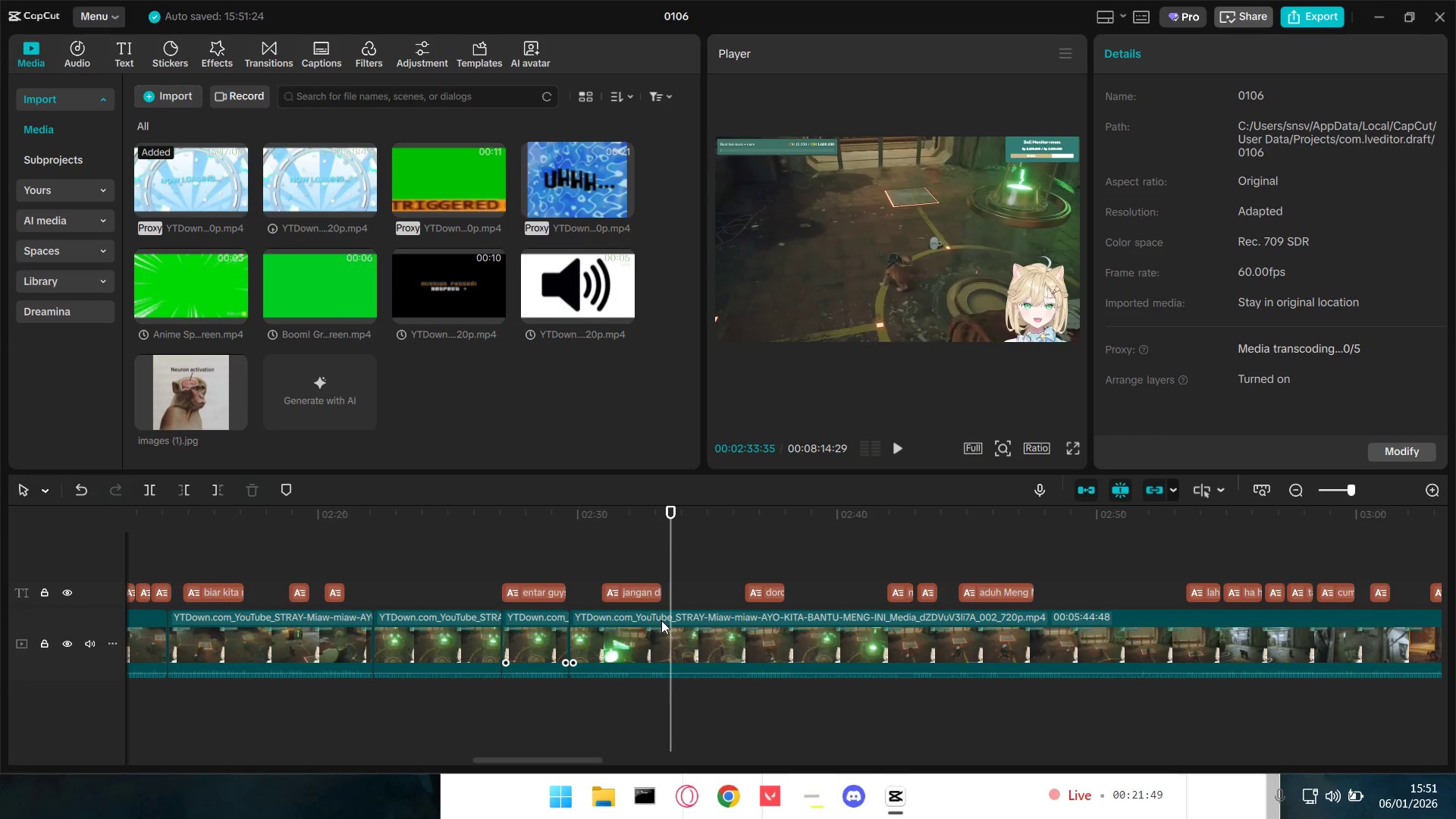 
key(Shift+E)
 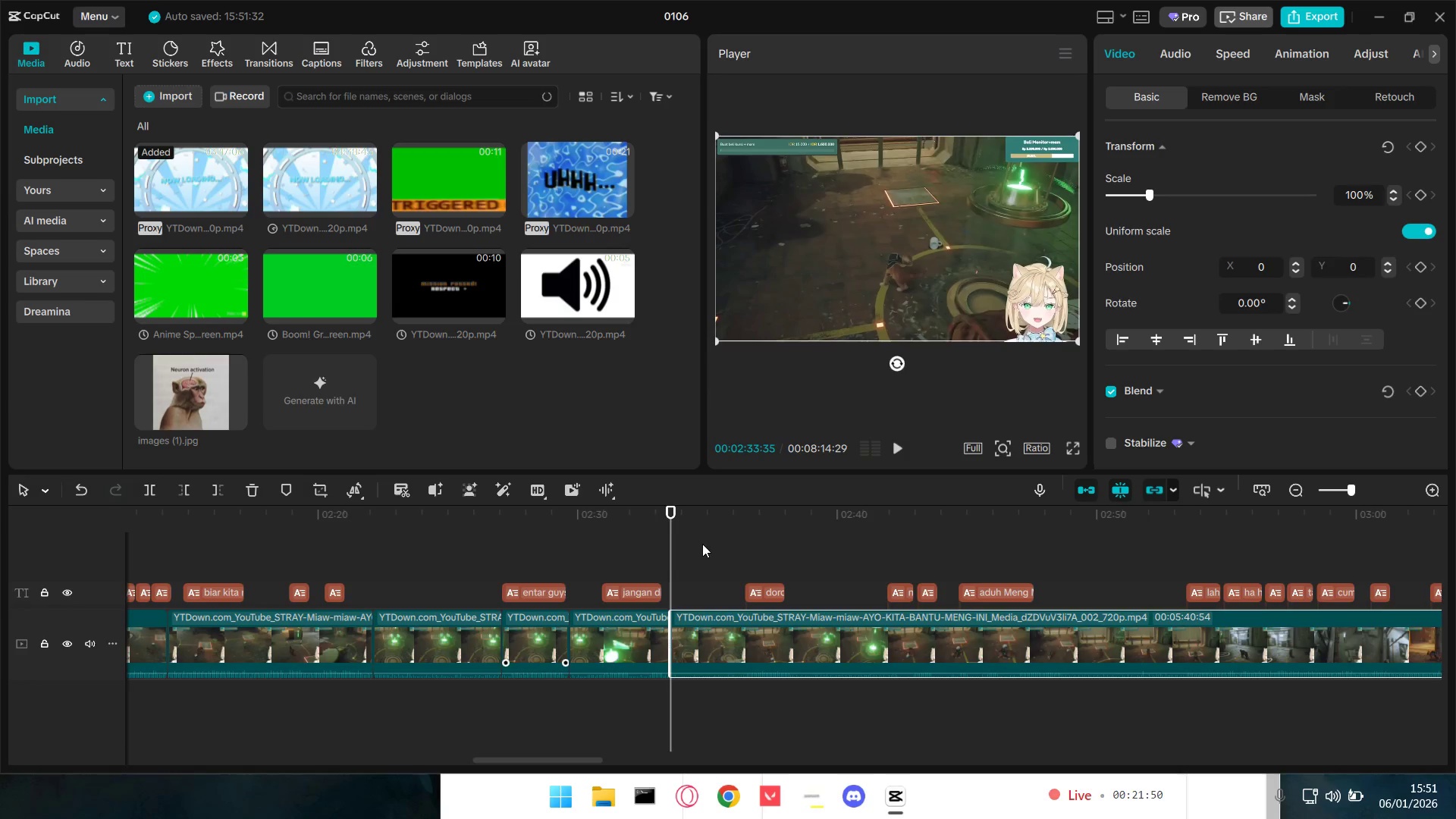 
left_click([701, 544])
 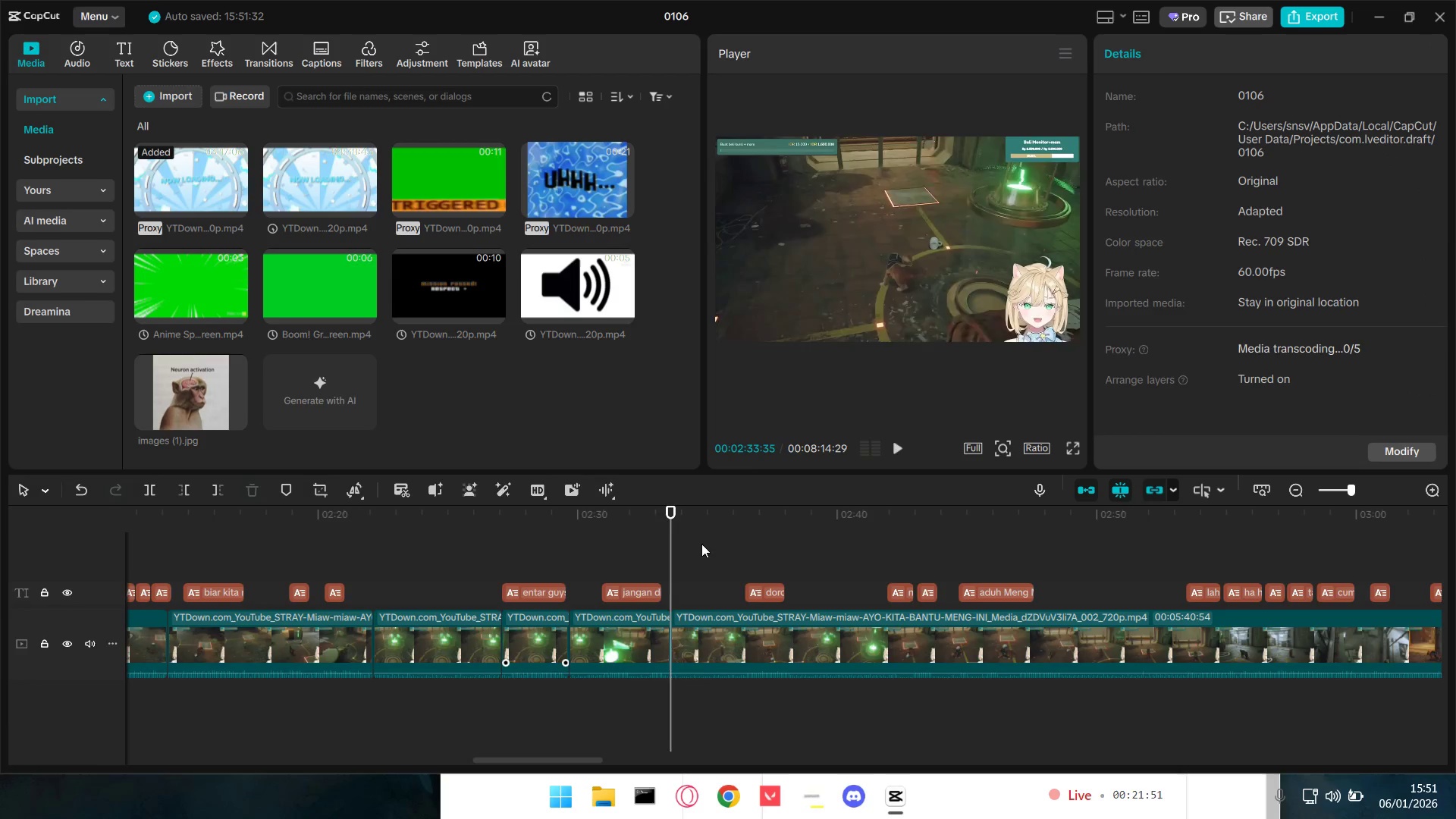 
key(Space)
 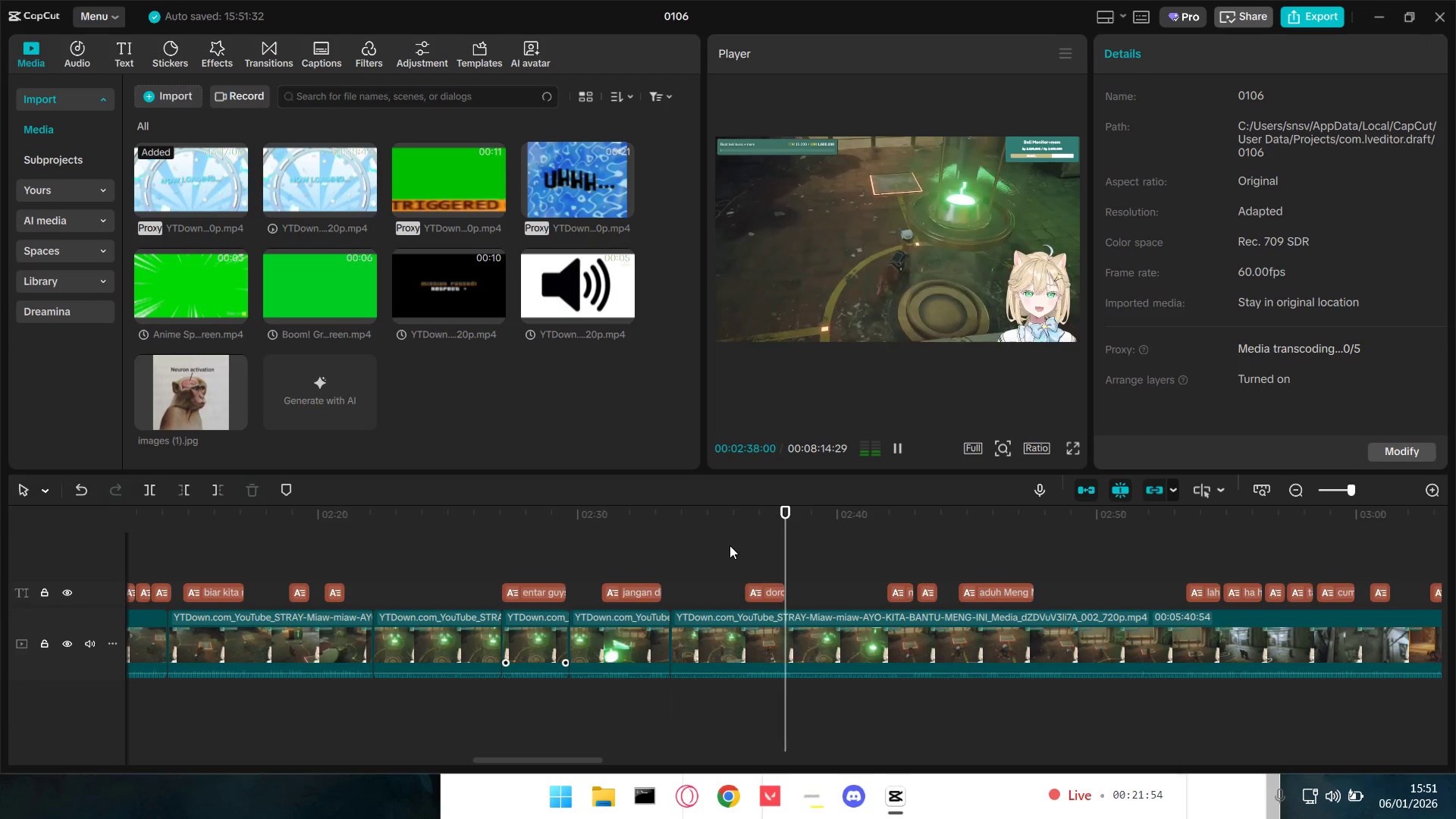 
hold_key(key=ControlLeft, duration=0.64)
scroll: coordinate [830, 613], scroll_direction: down, amount: 3.0
 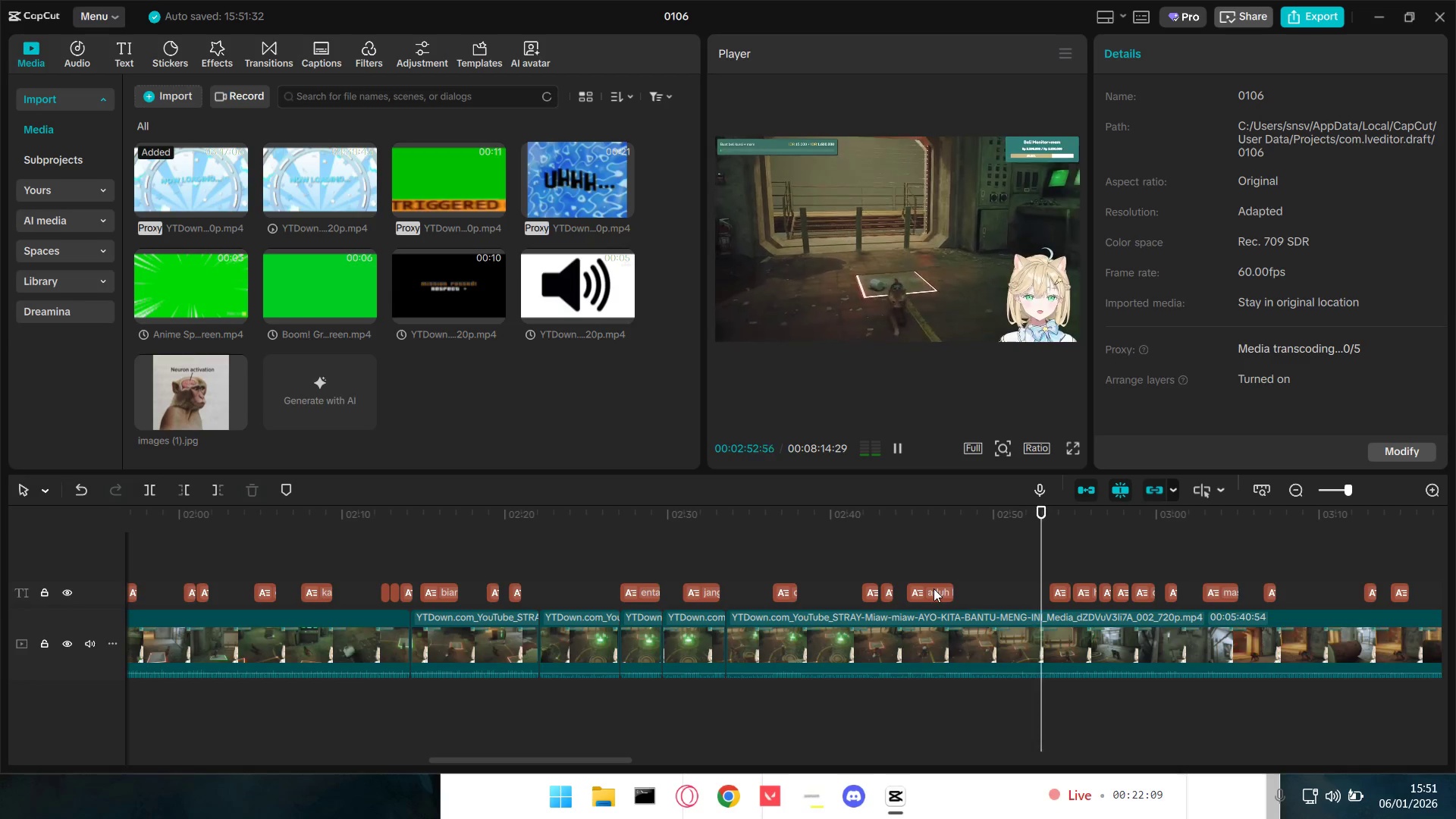 
wait(18.1)
 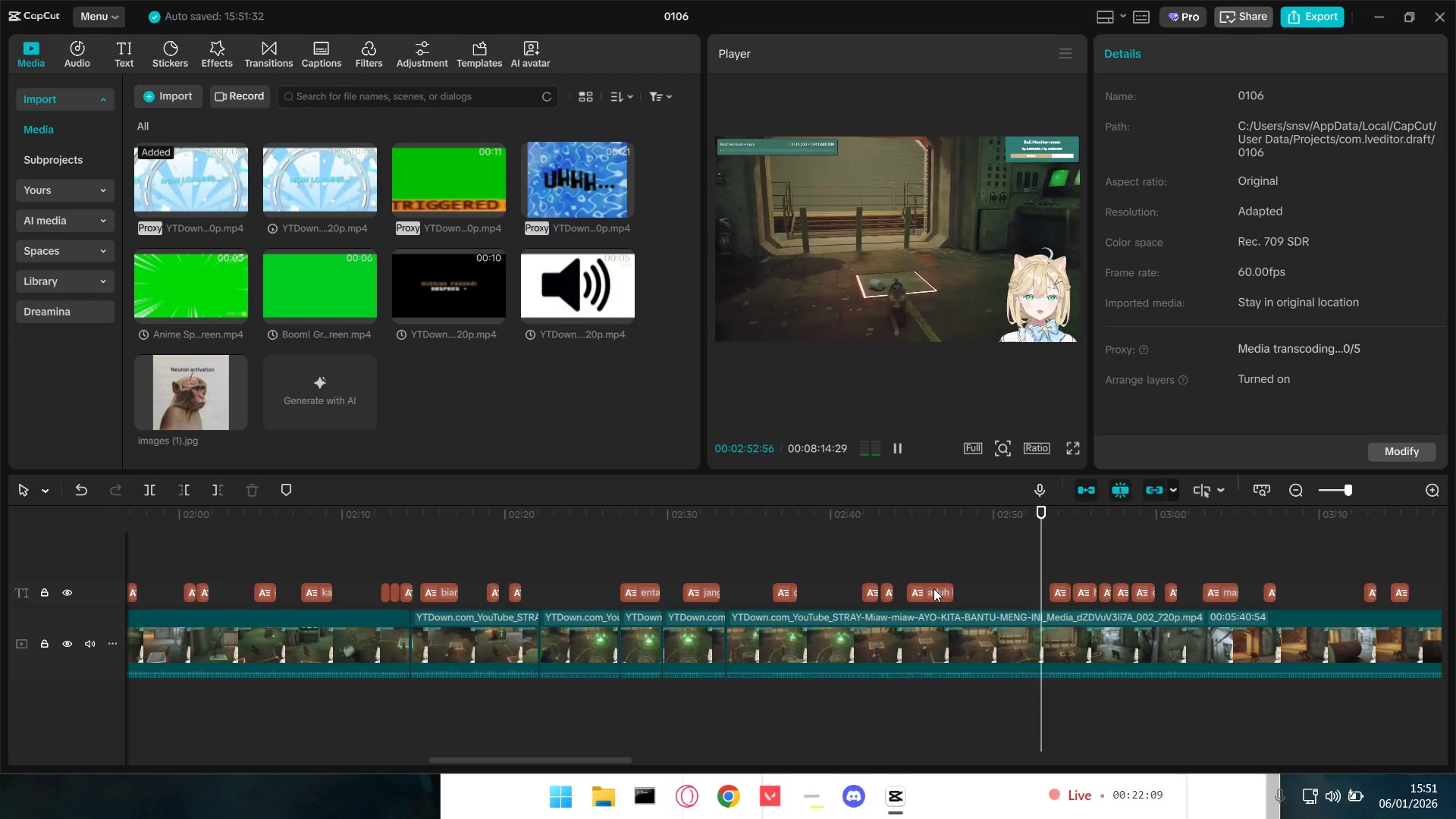 
key(Space)
 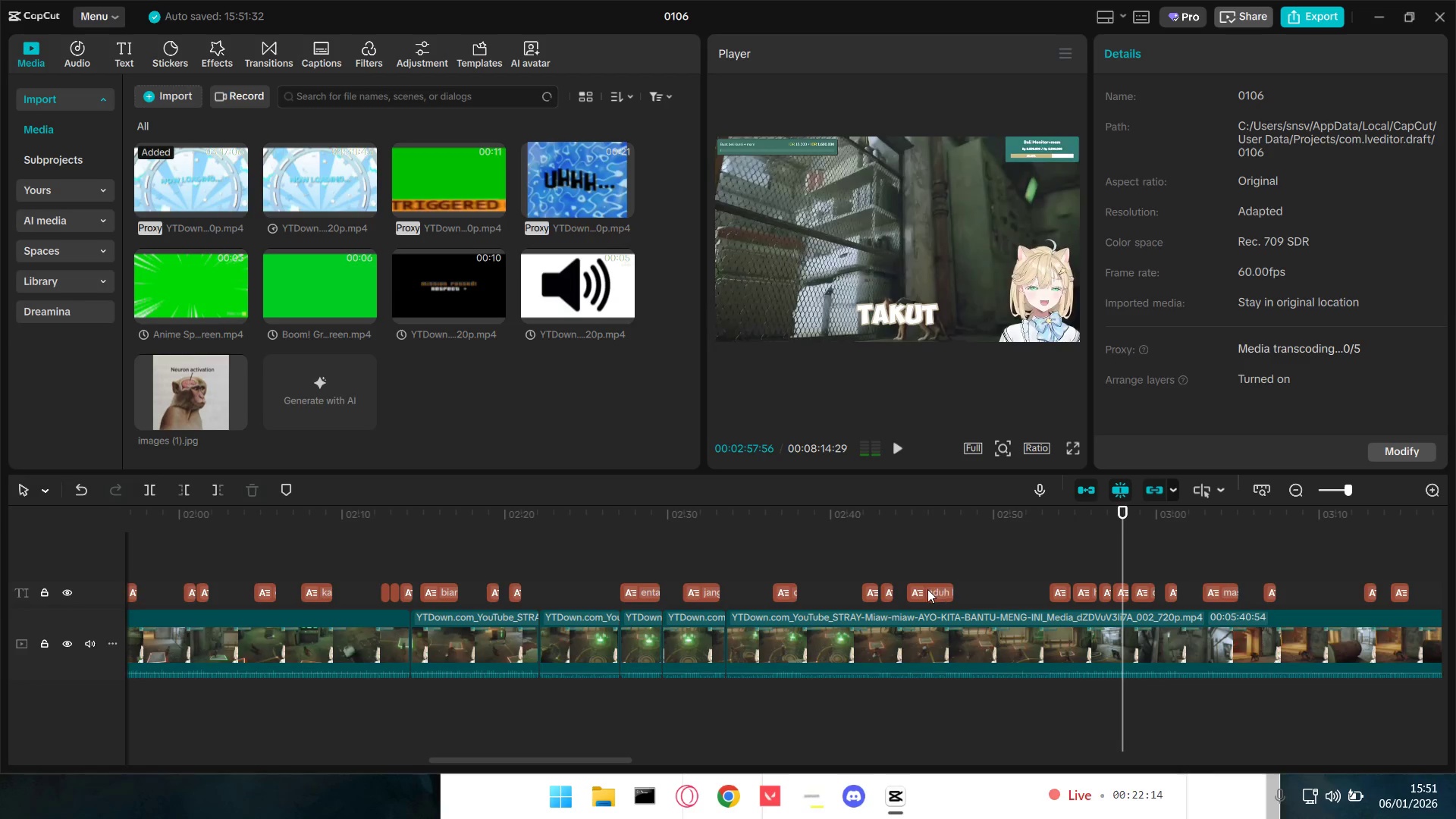 
hold_key(key=ControlLeft, duration=0.75)
 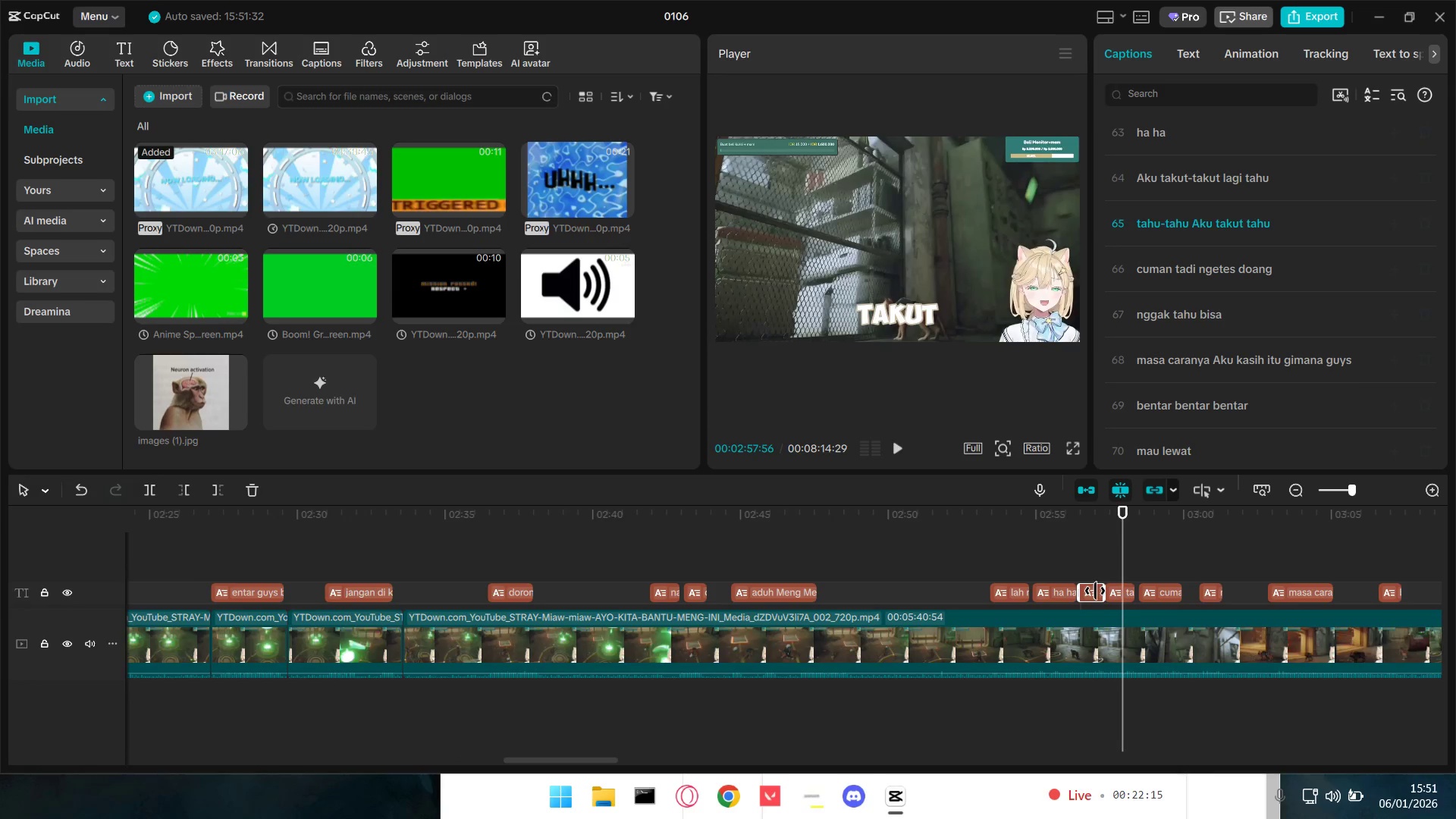 
left_click([1103, 589])
 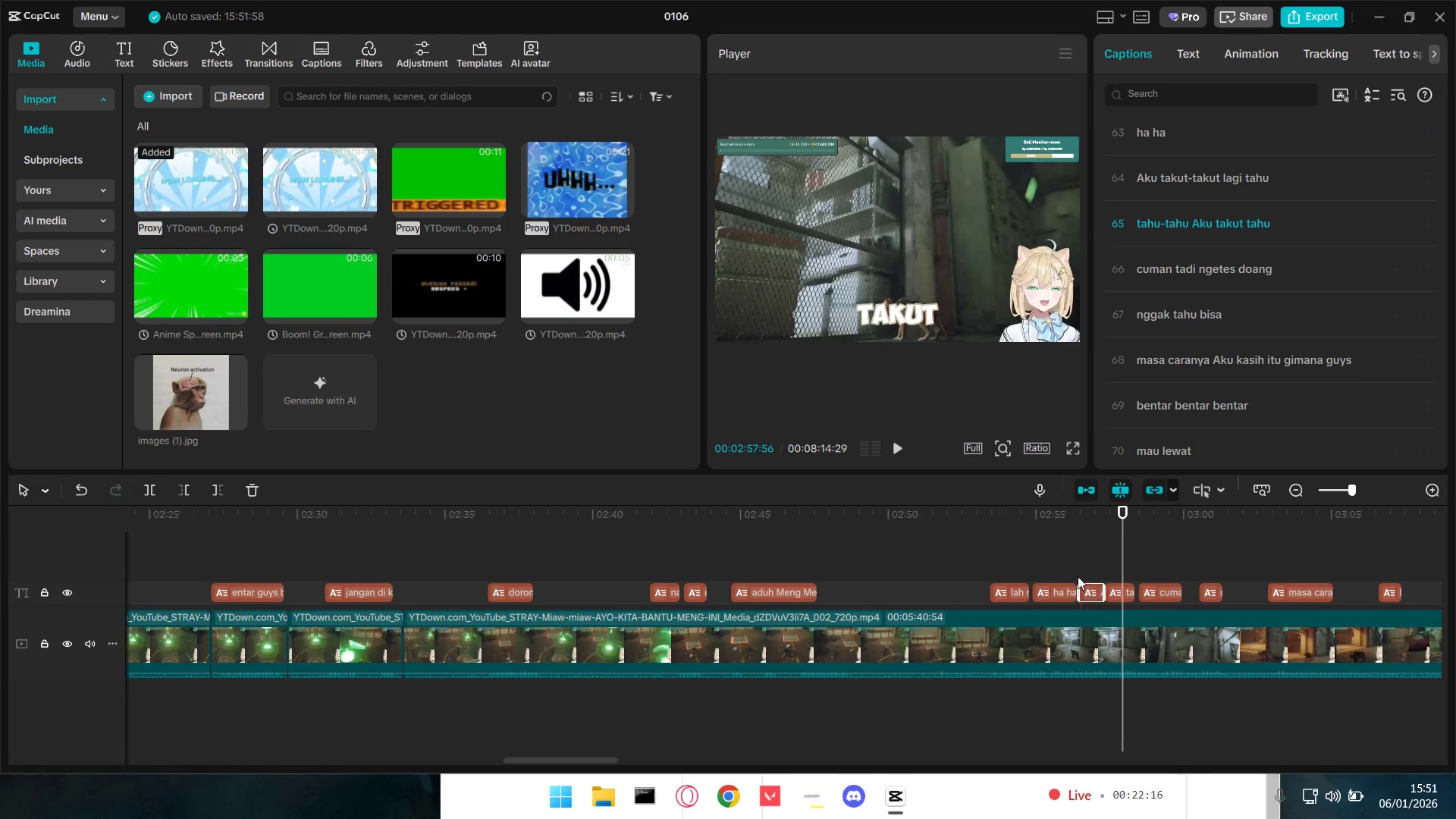 
scroll: coordinate [1114, 570], scroll_direction: up, amount: 4.0
 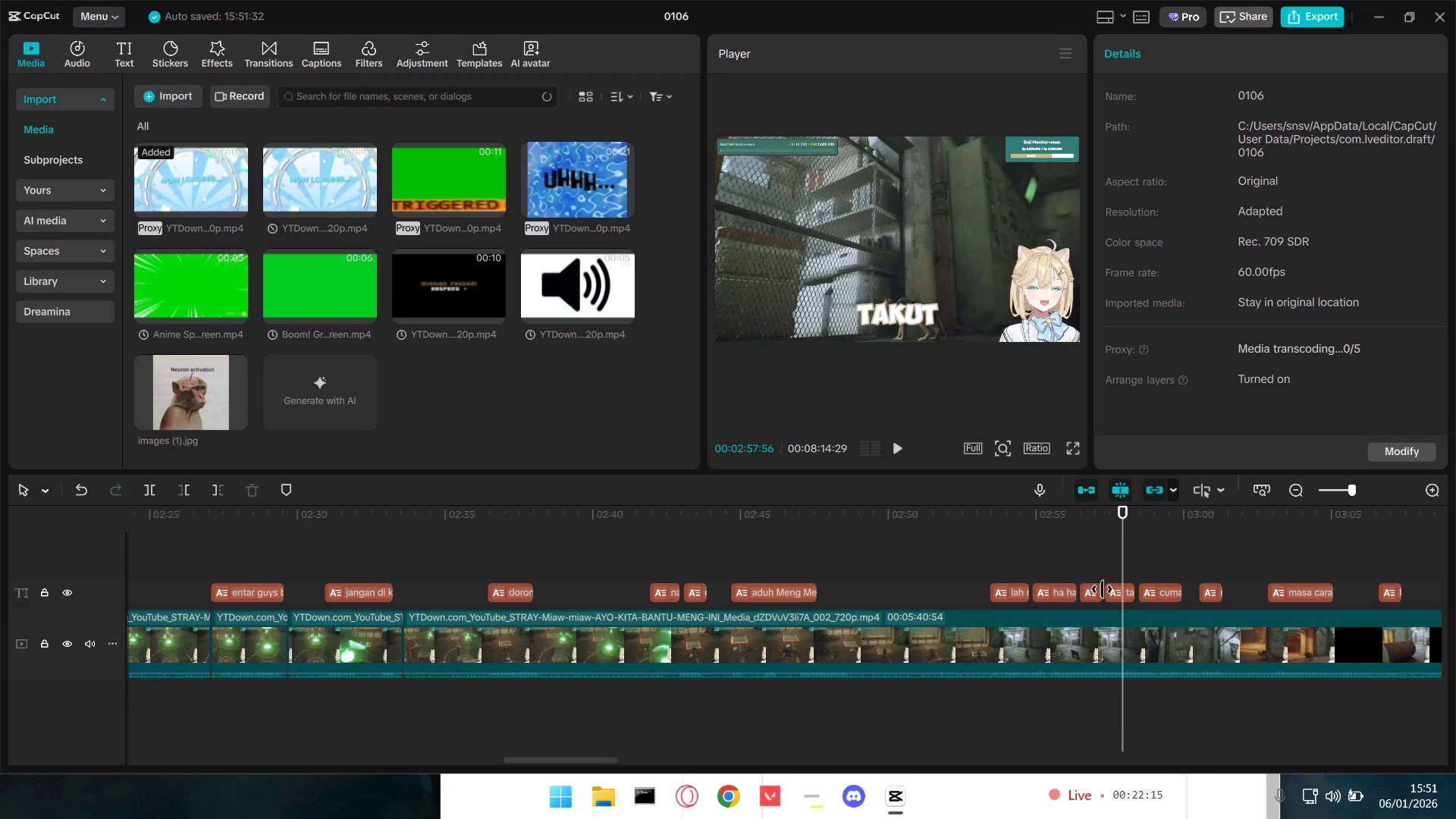 
double_click([1068, 568])
 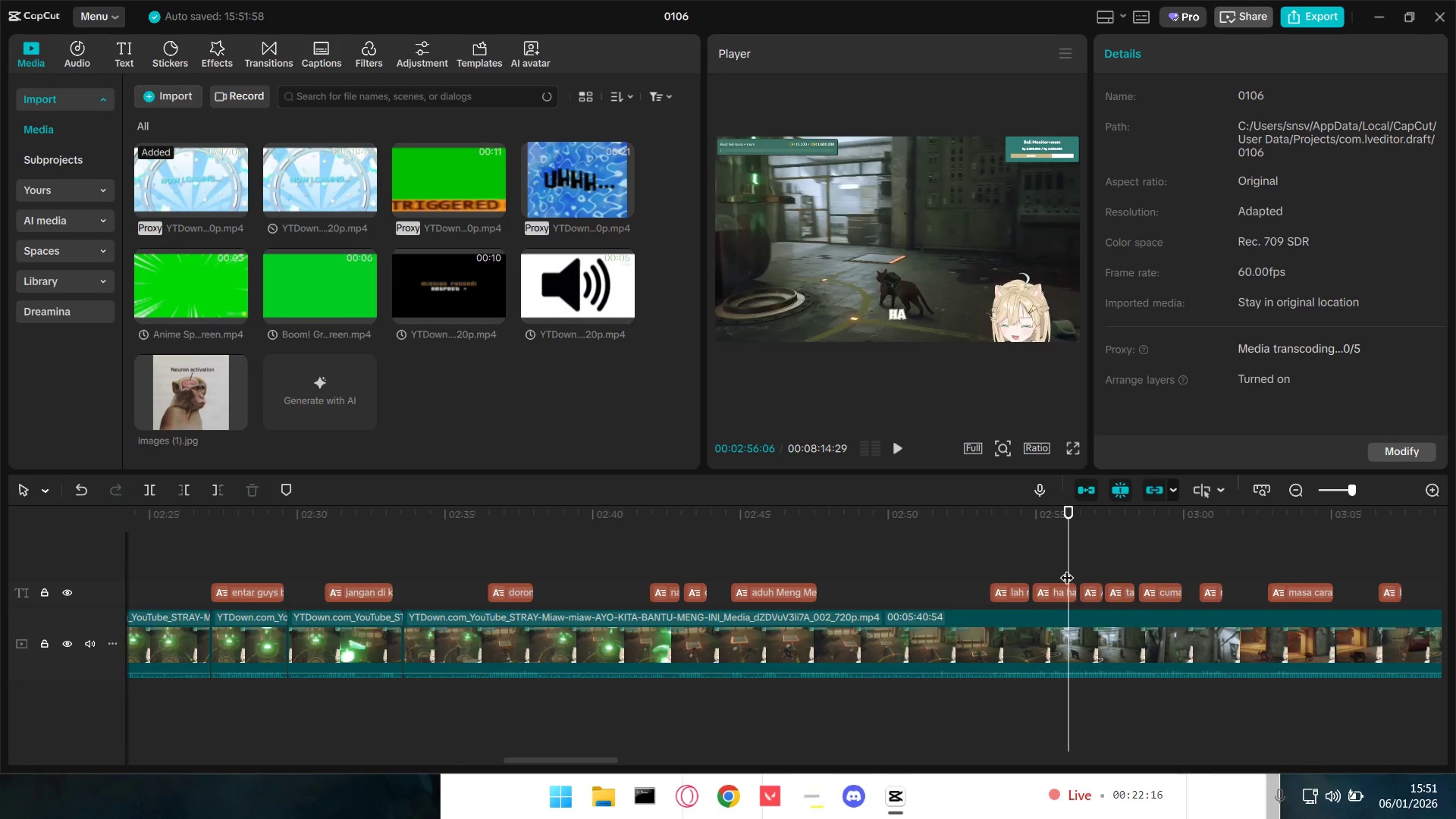 
key(Space)
 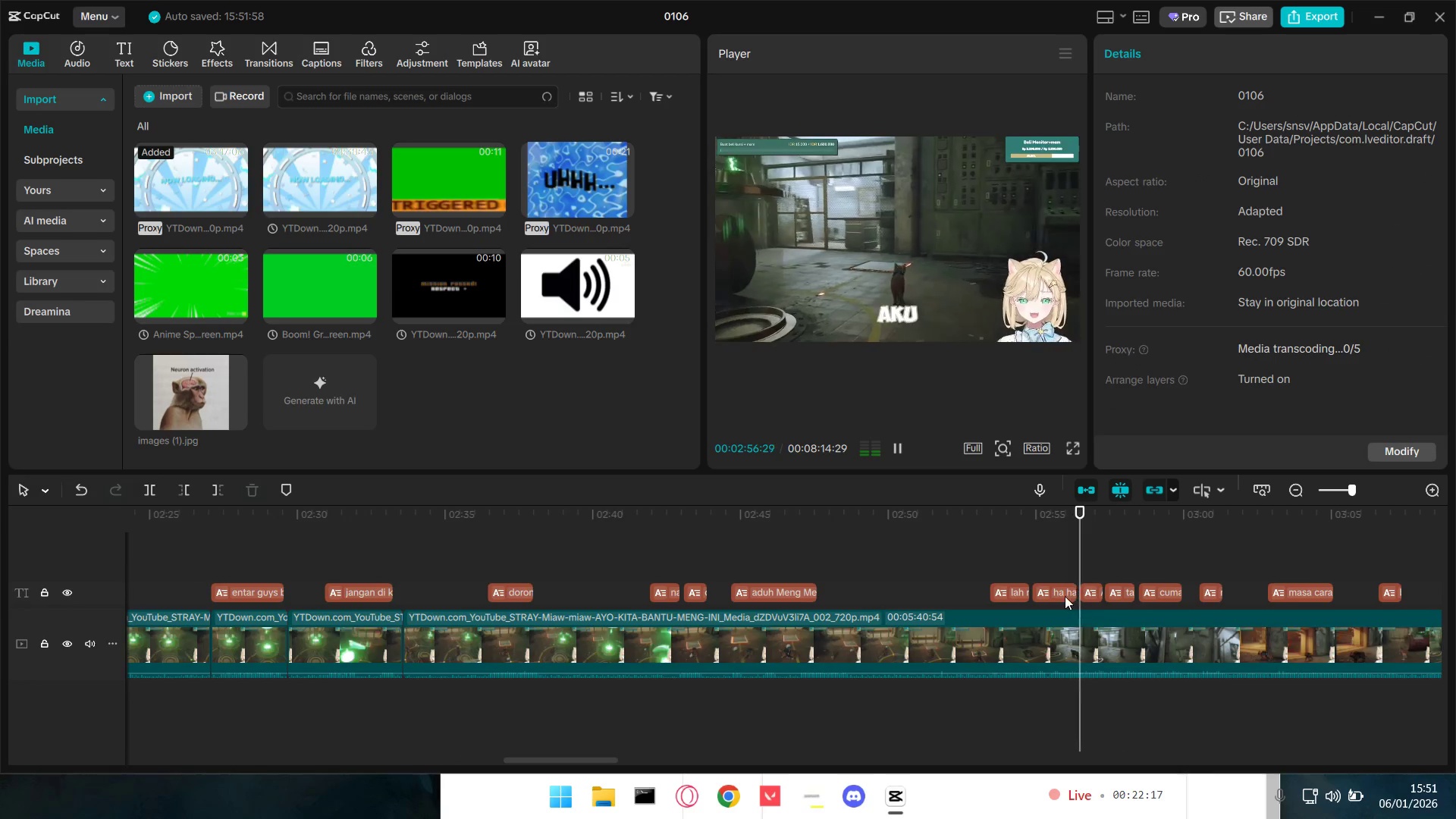 
key(Space)
 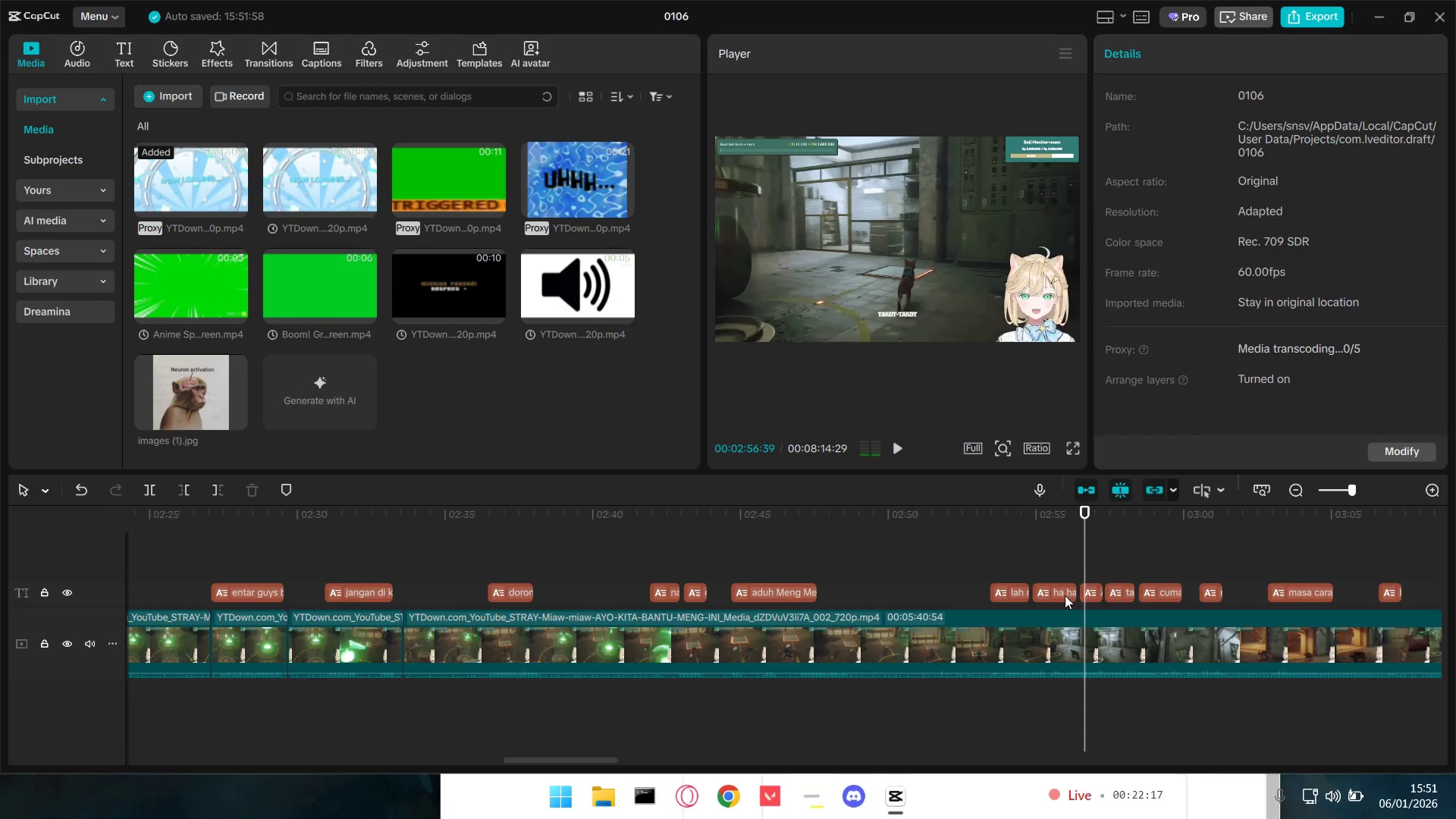 
left_click([1065, 595])
 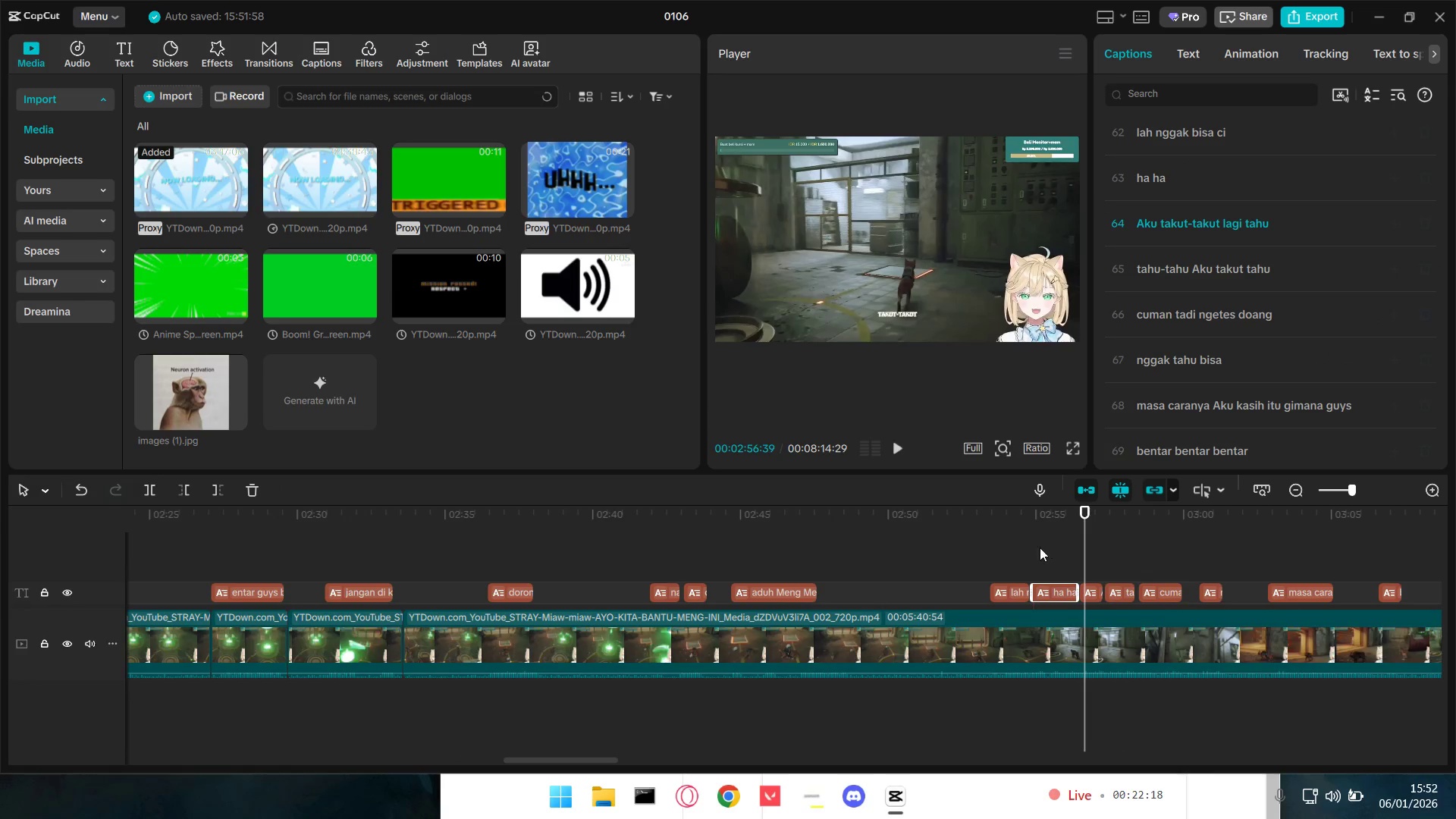 
key(Space)
 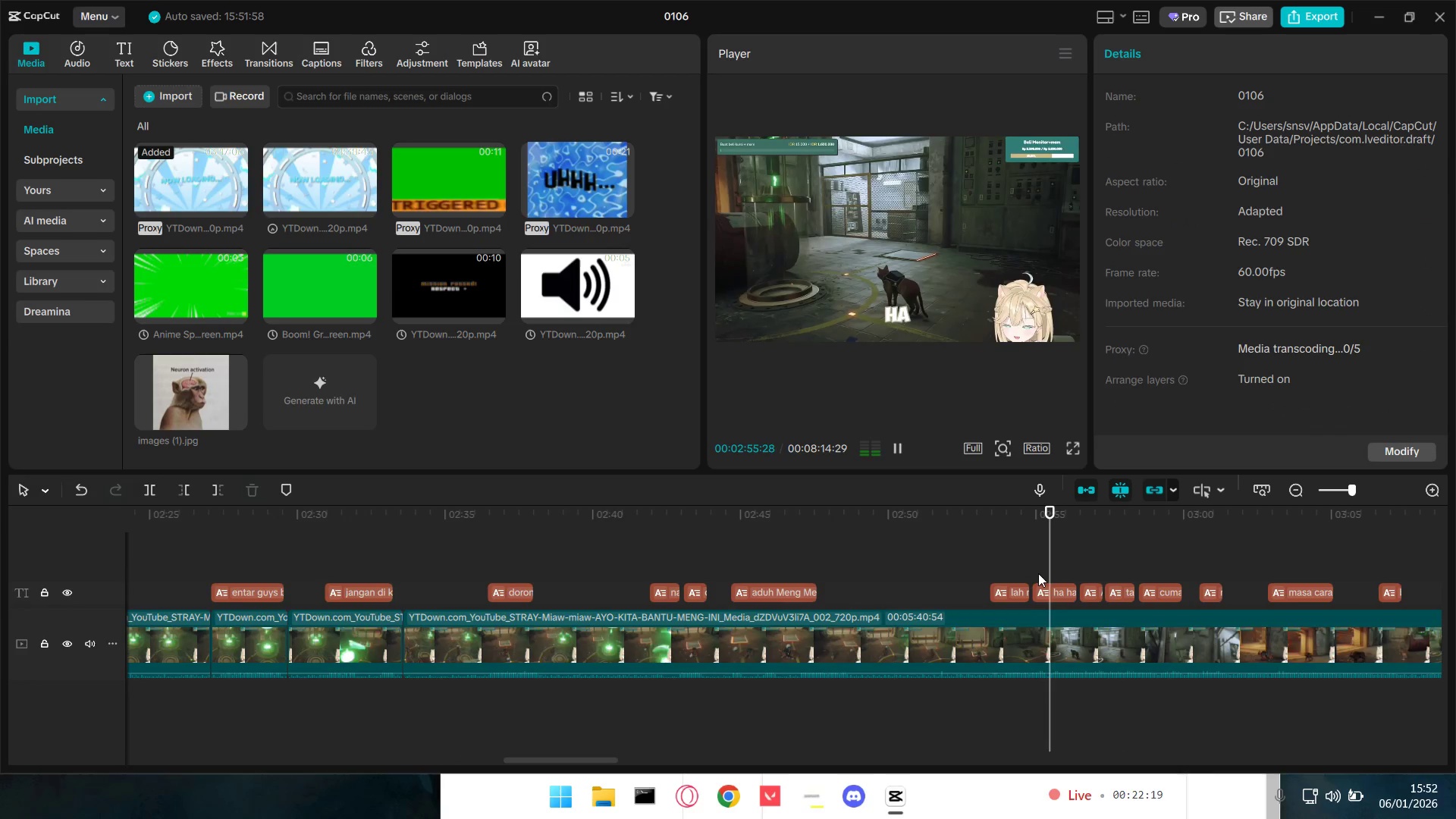 
key(Space)
 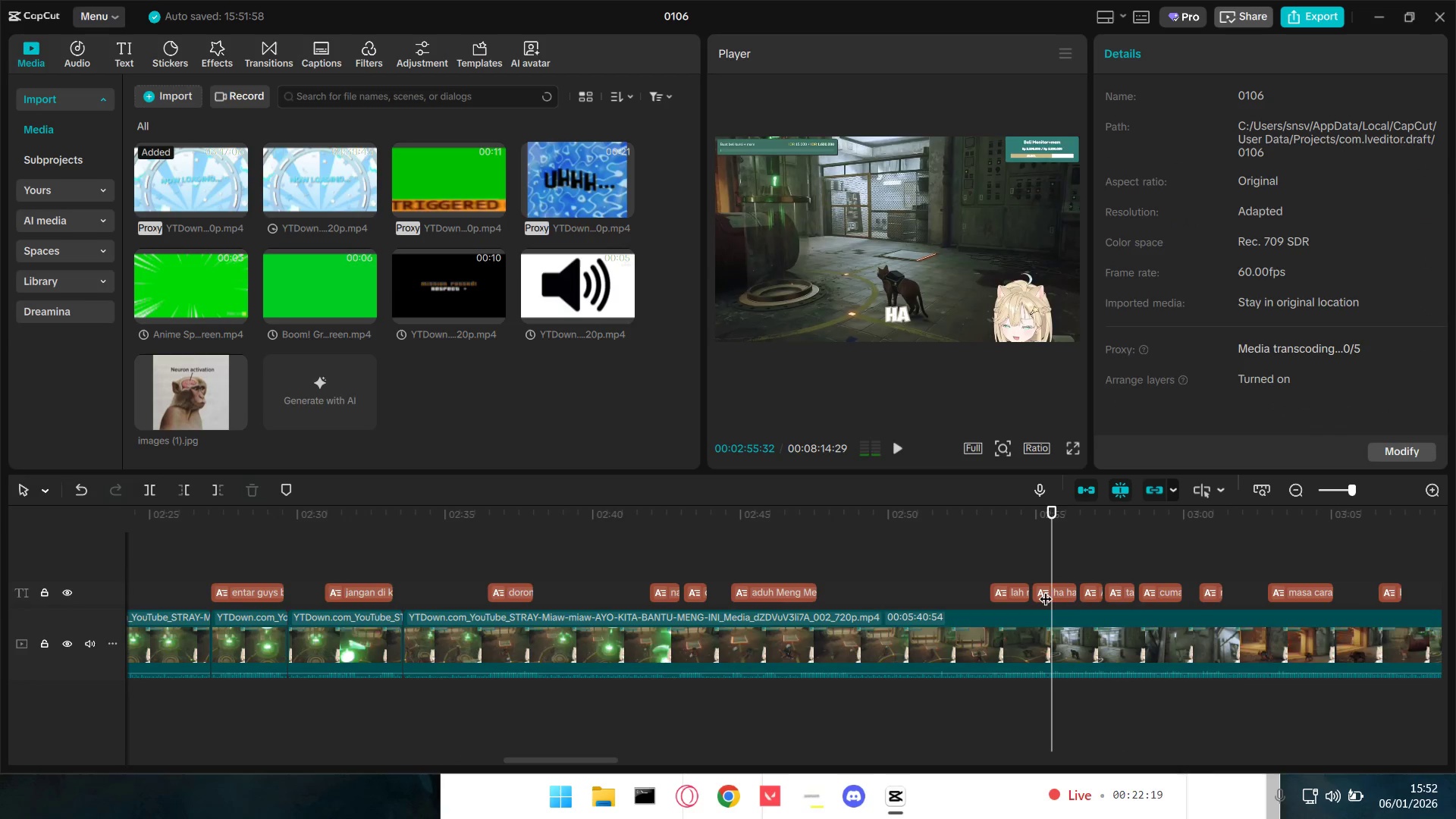 
left_click([1046, 589])
 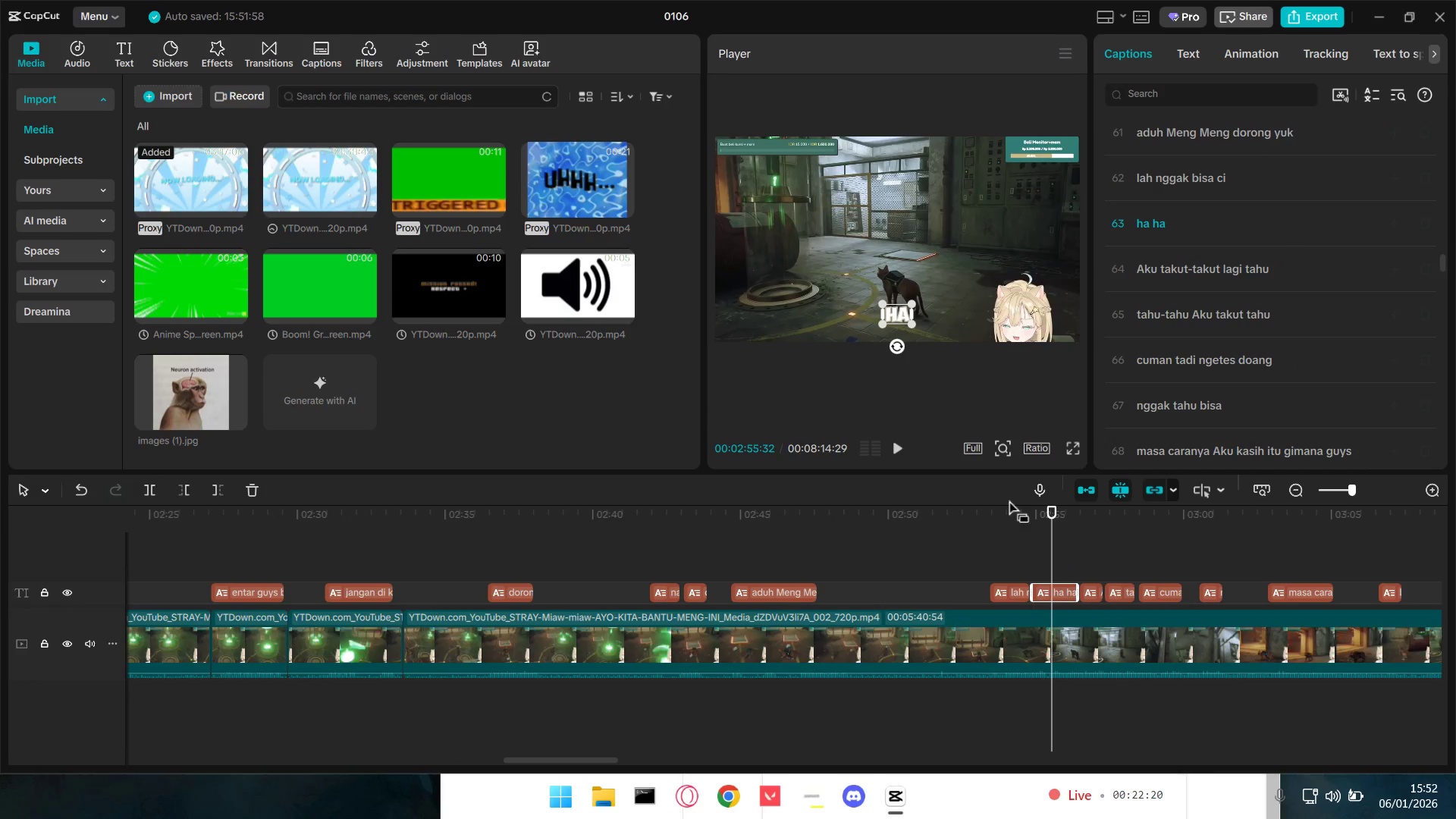 
key(Space)
 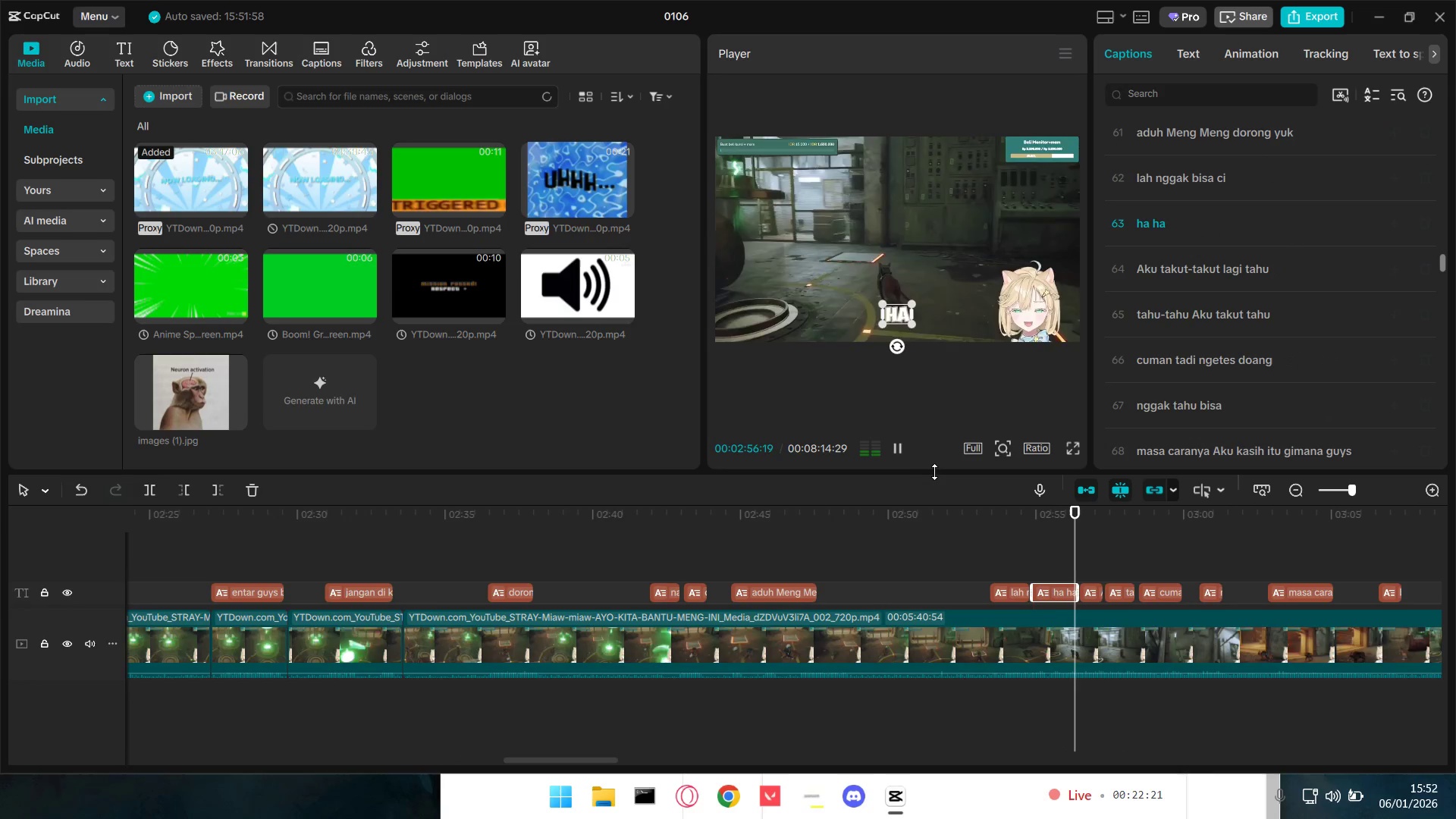 
key(Space)
 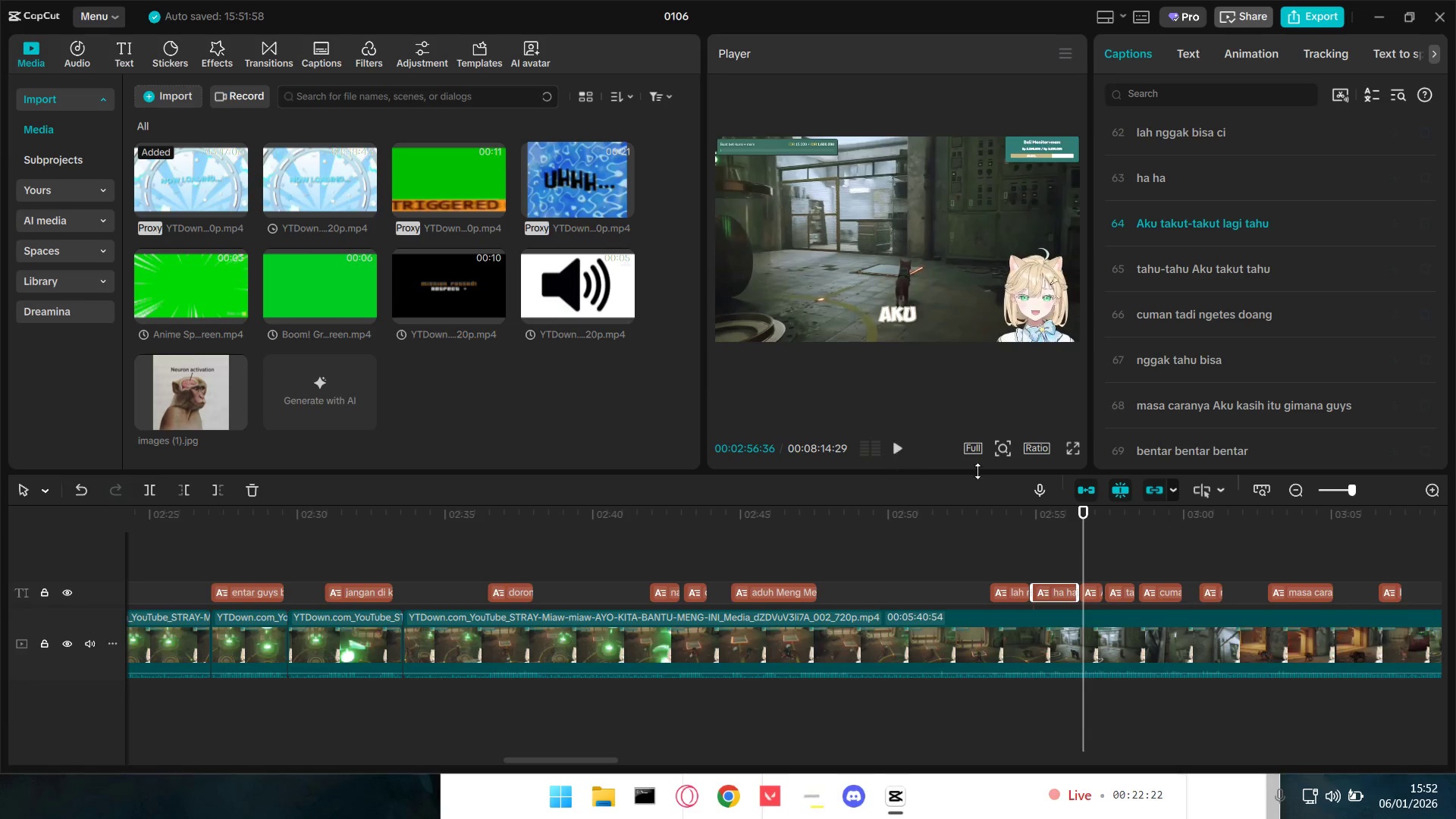 
left_click([893, 446])
 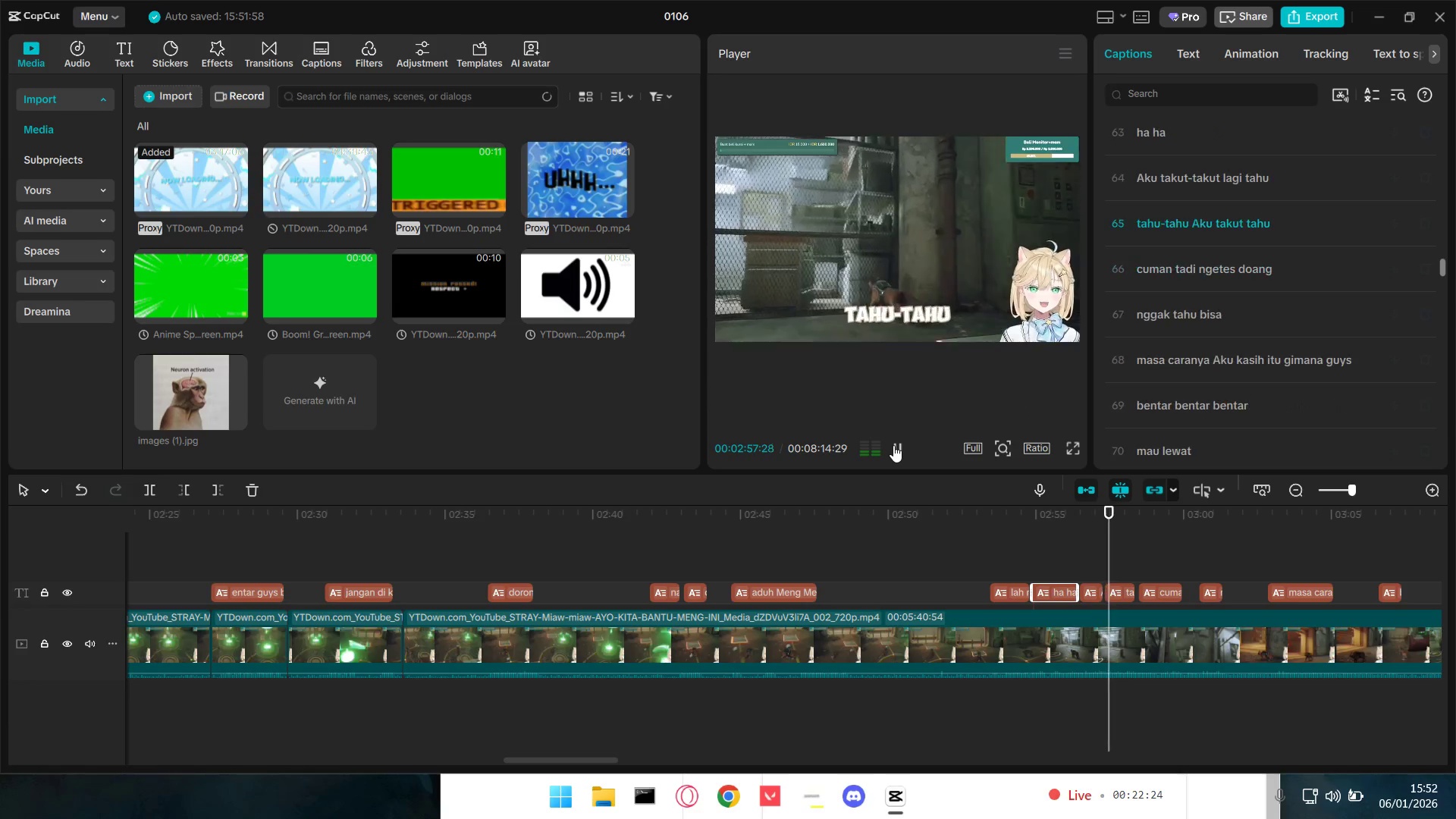 
left_click([893, 445])
 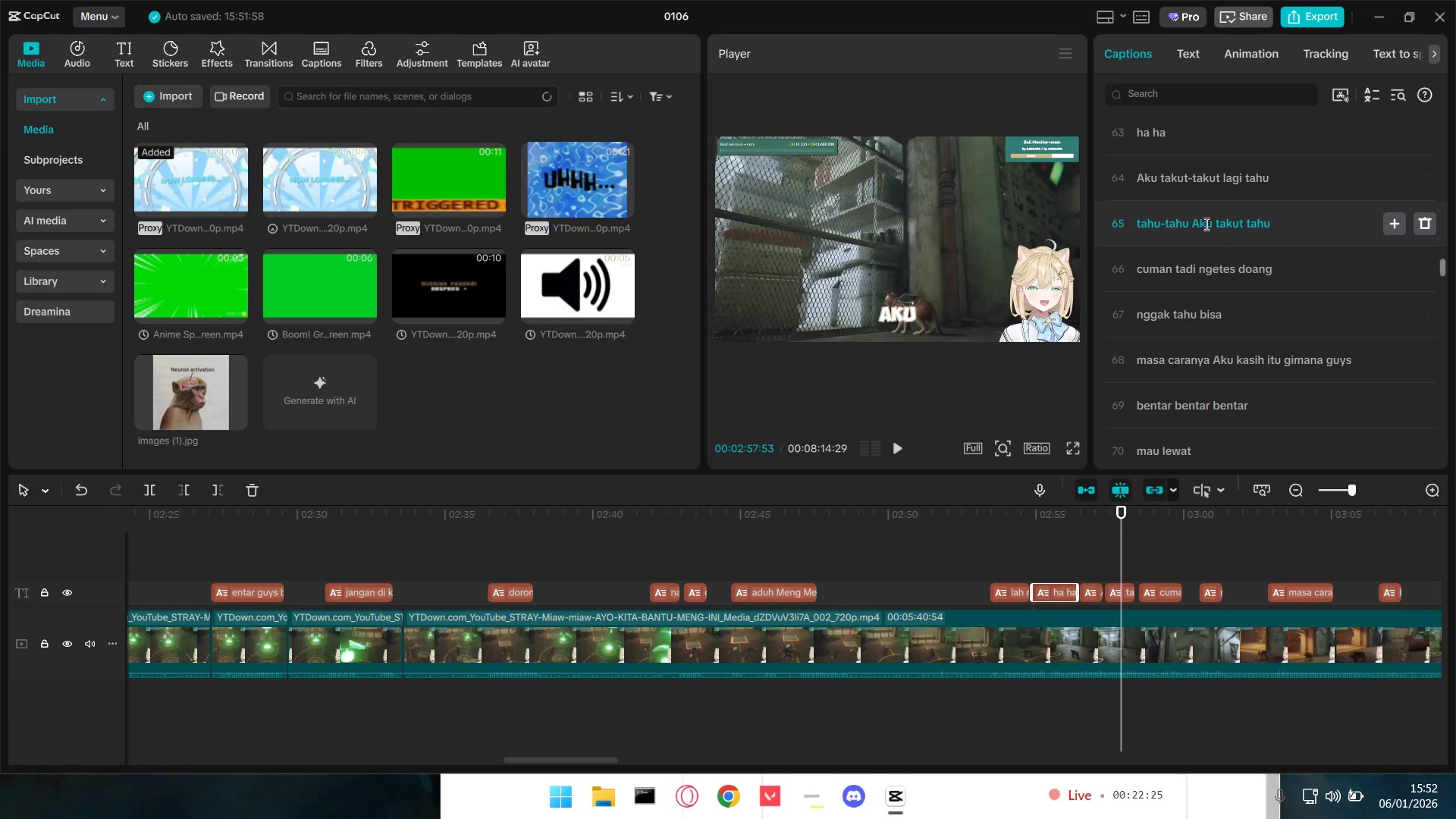 
double_click([1174, 178])
 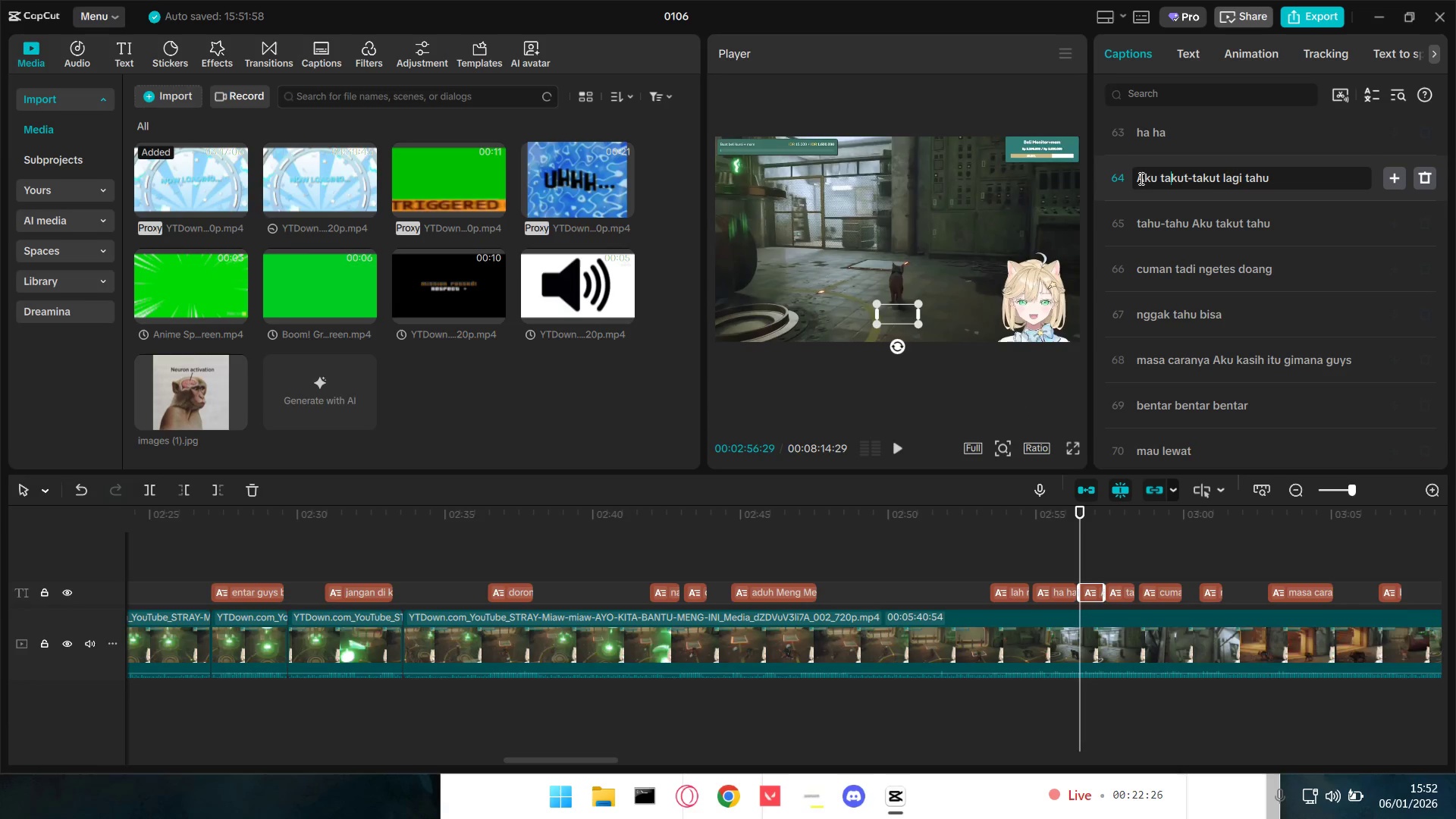 
left_click_drag(start_coordinate=[1138, 177], to_coordinate=[1217, 180])
 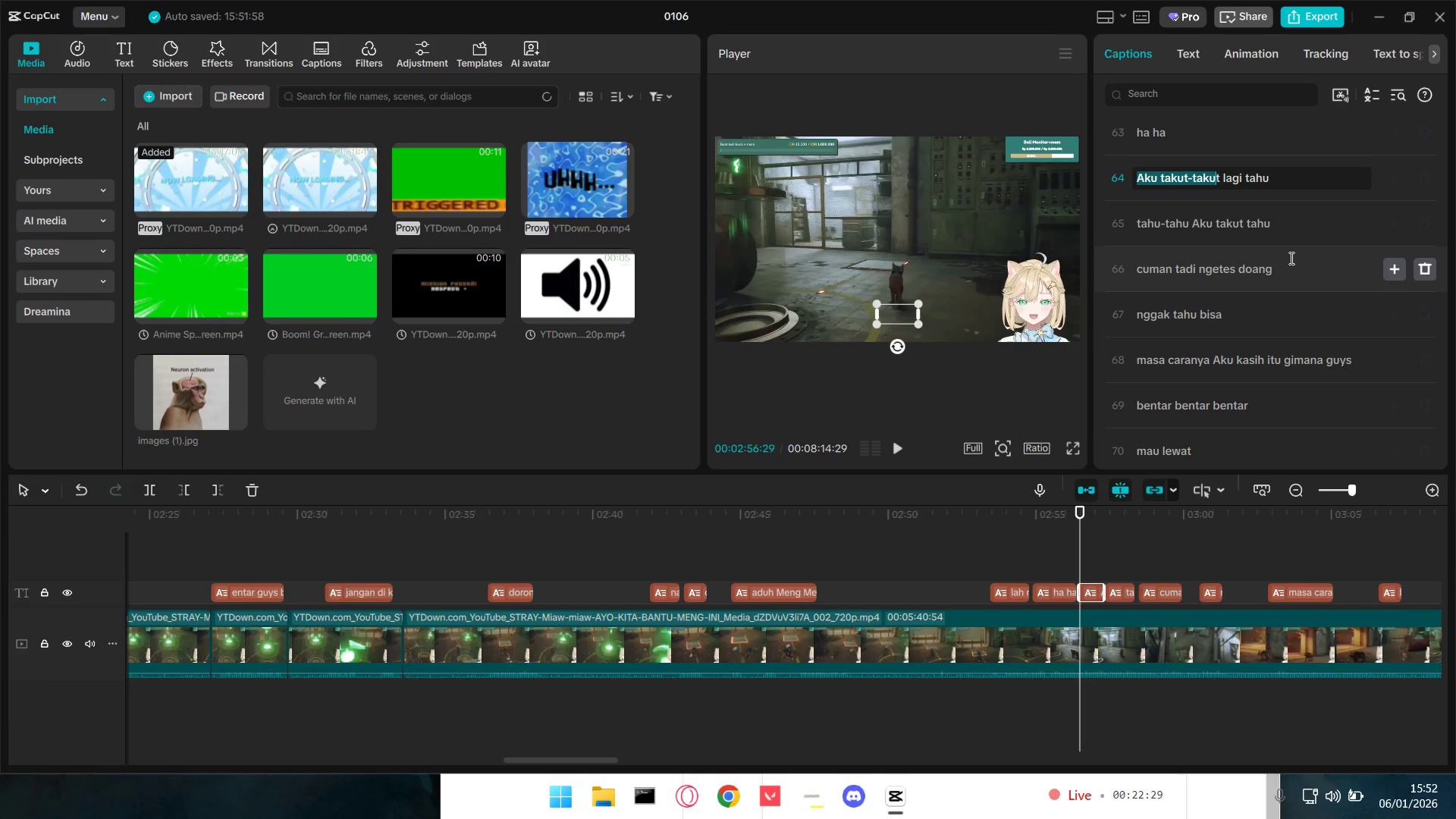 
key(Backspace)
type(ada kotak lagi)
 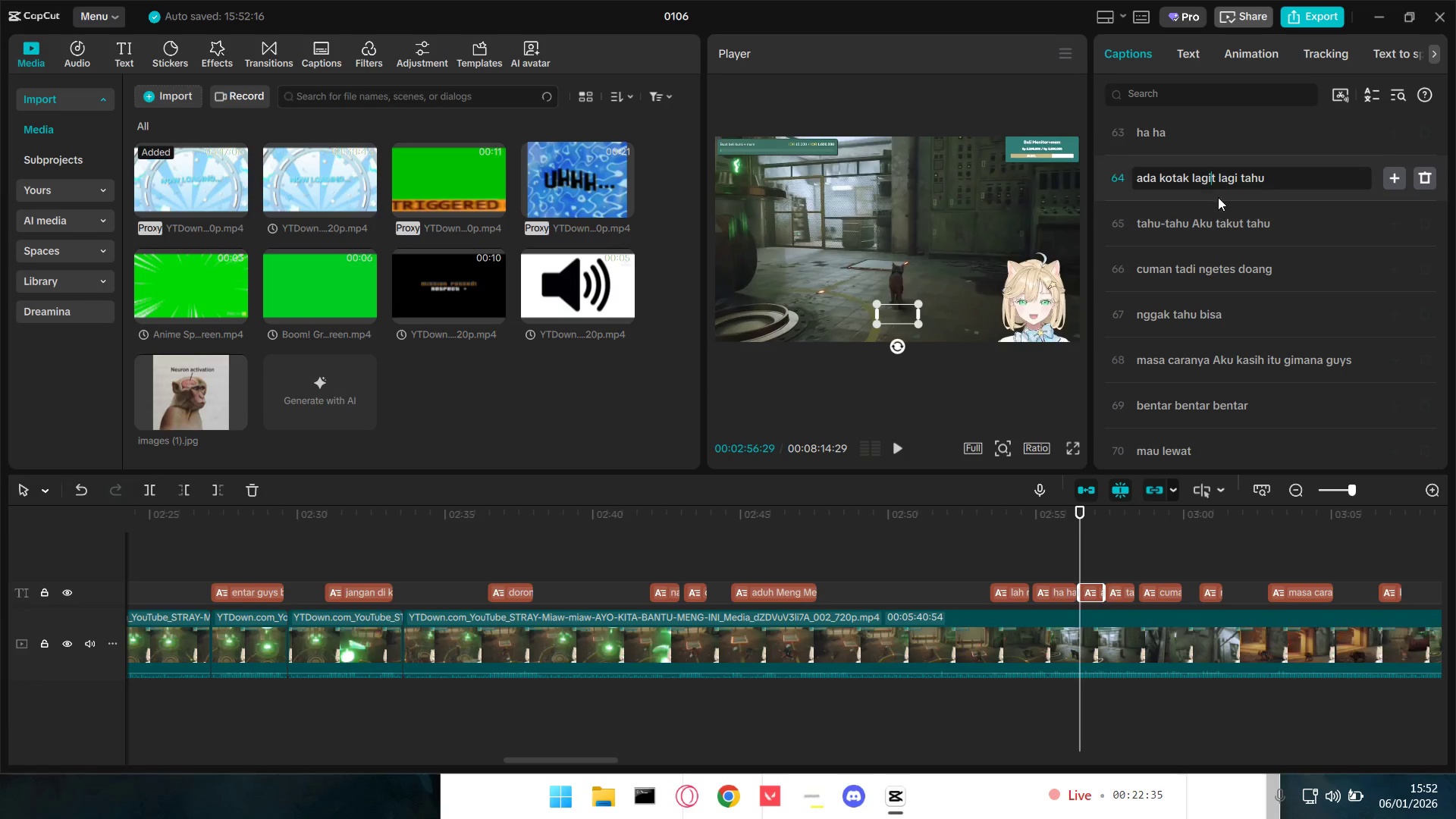 
left_click([1216, 185])
 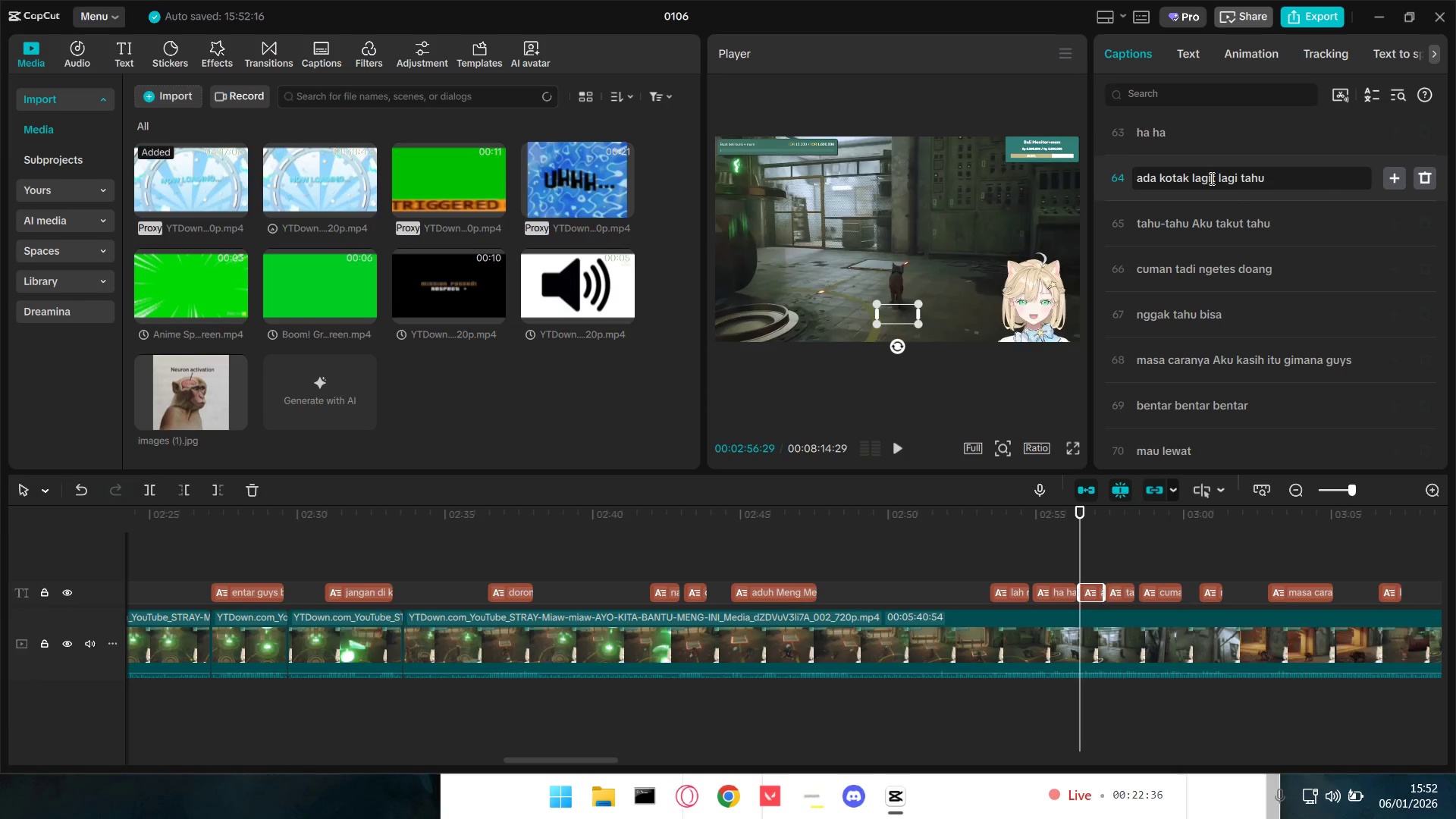 
left_click_drag(start_coordinate=[1216, 178], to_coordinate=[1194, 180])
 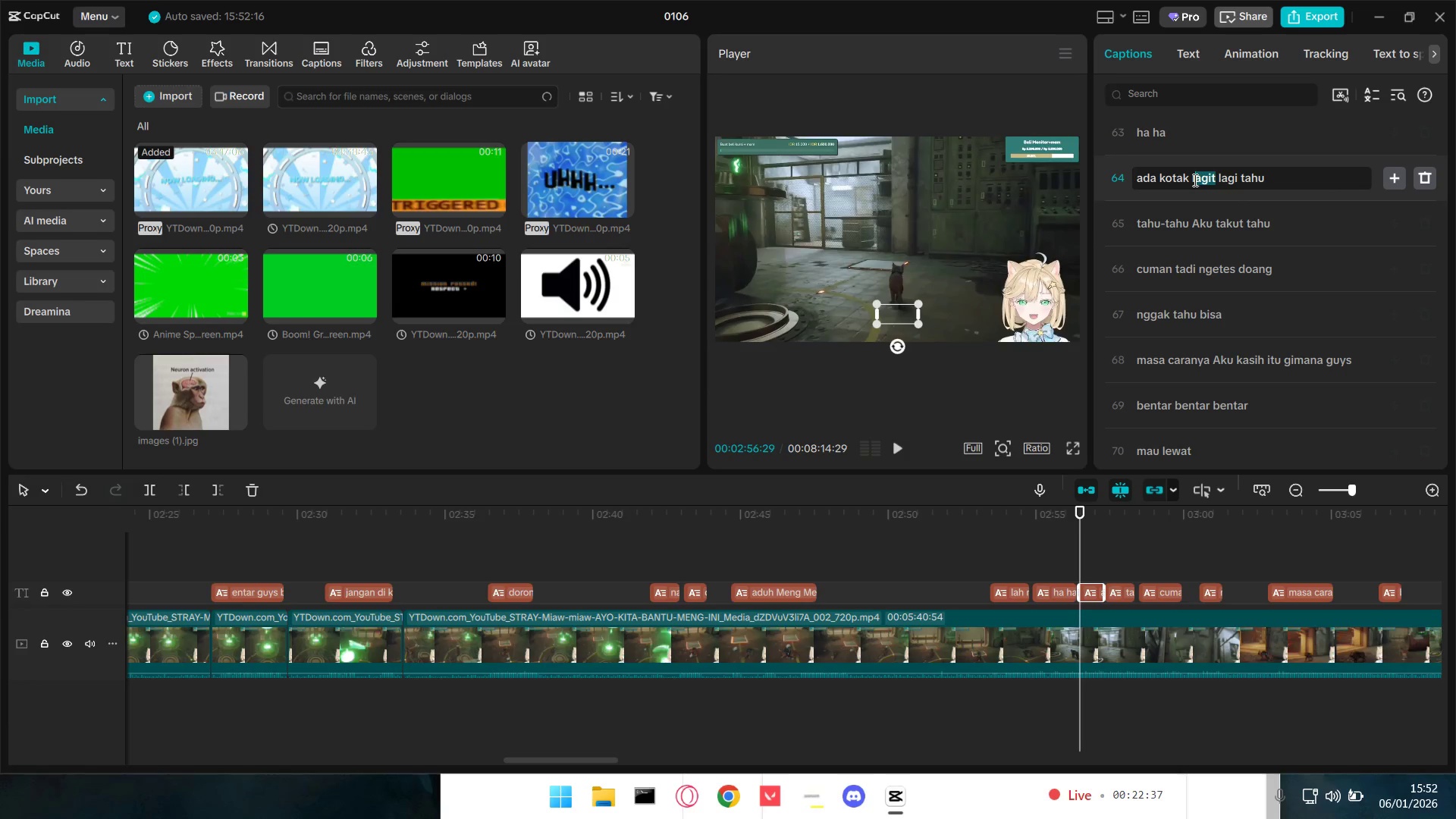 
key(Backspace)
 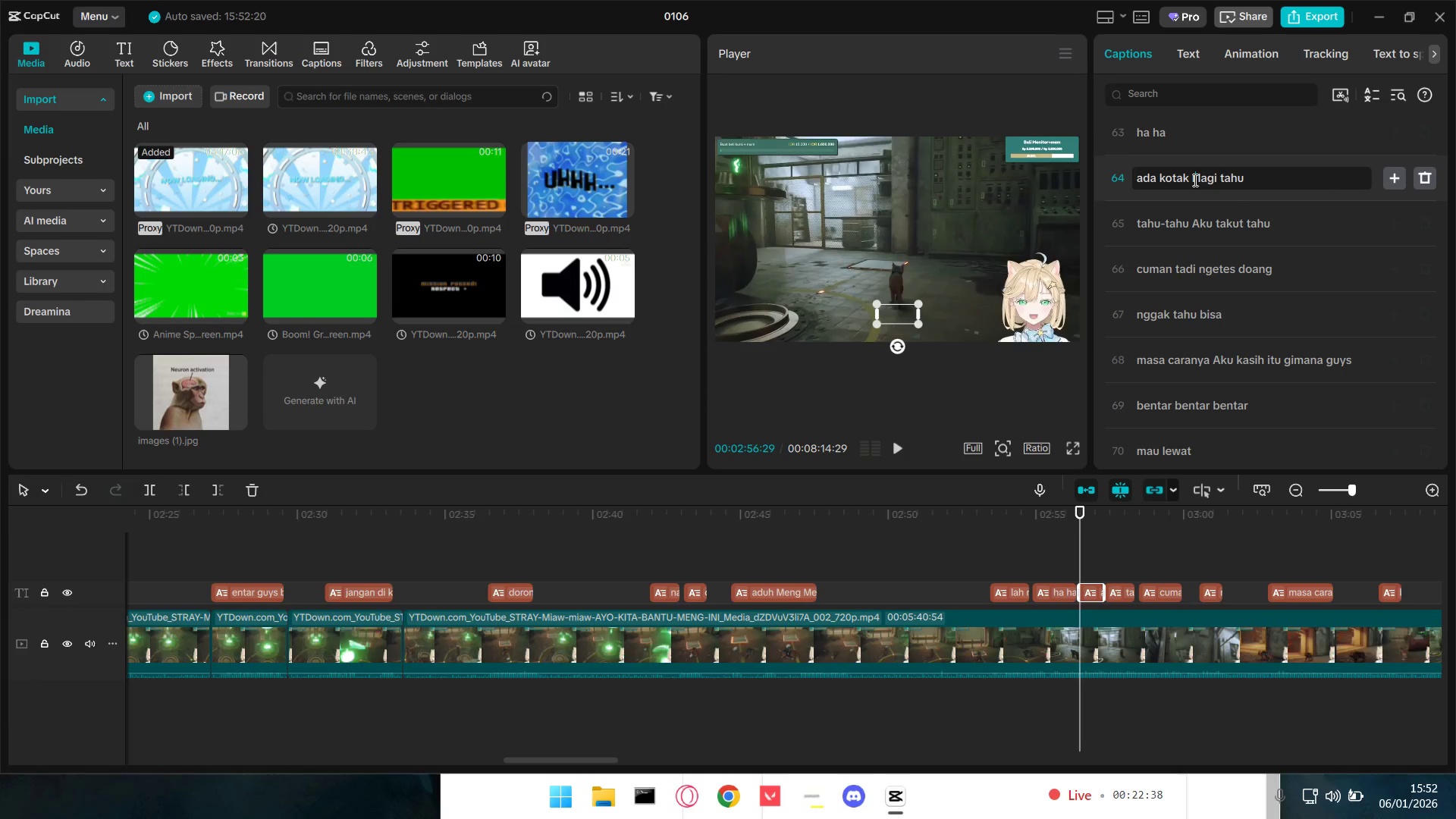 
key(Backspace)
 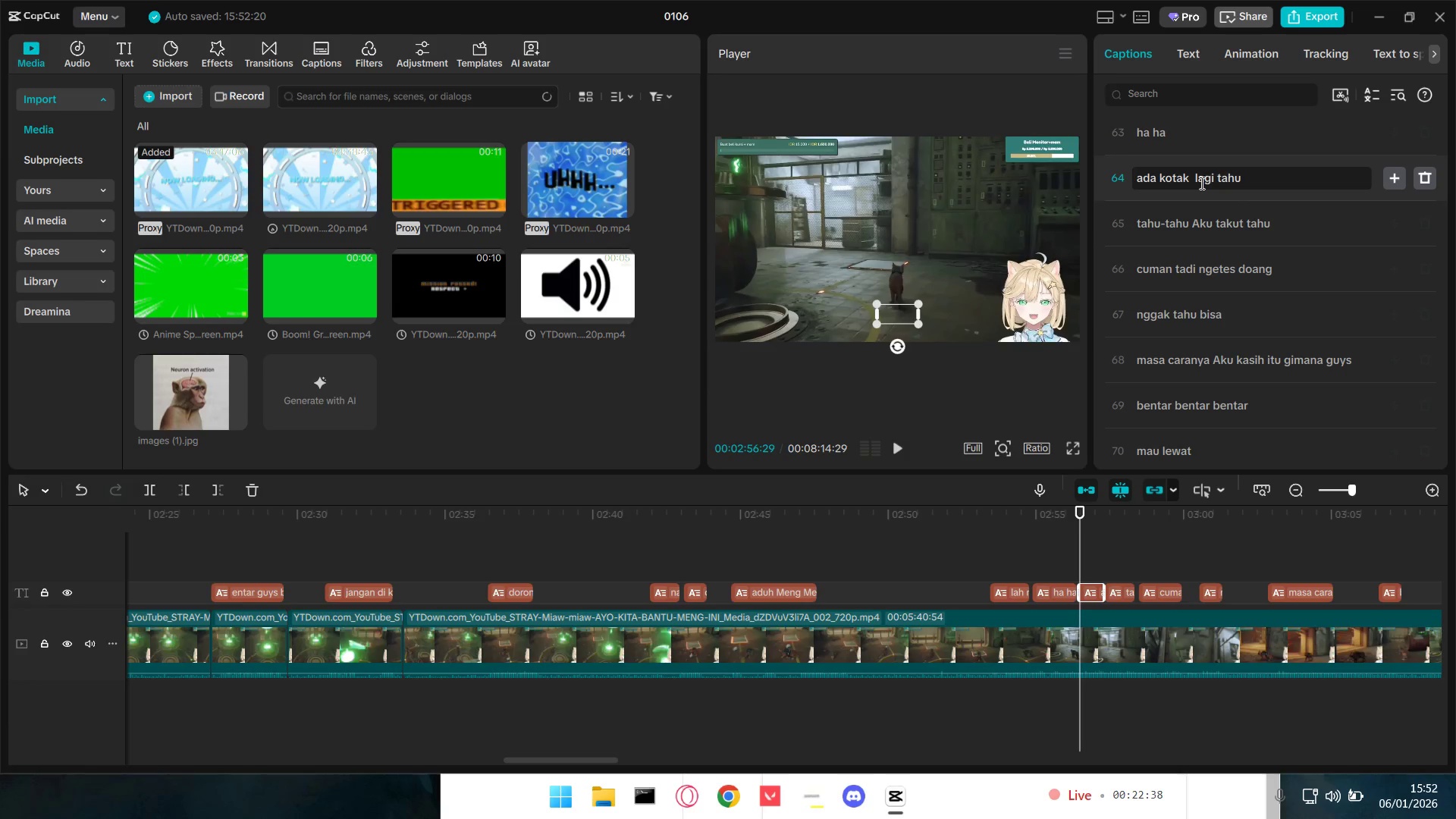 
key(Backspace)
 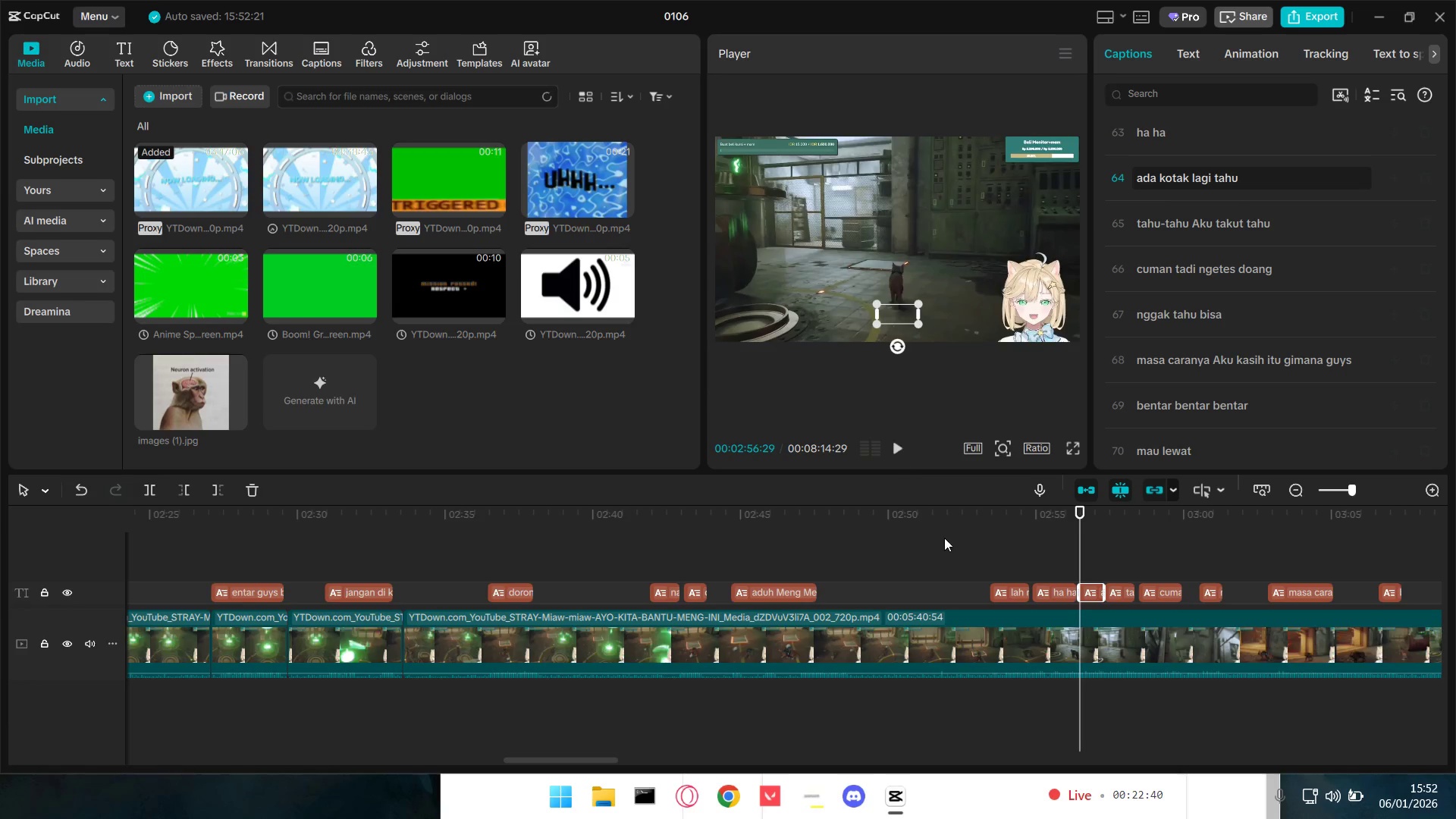 
left_click([982, 557])
 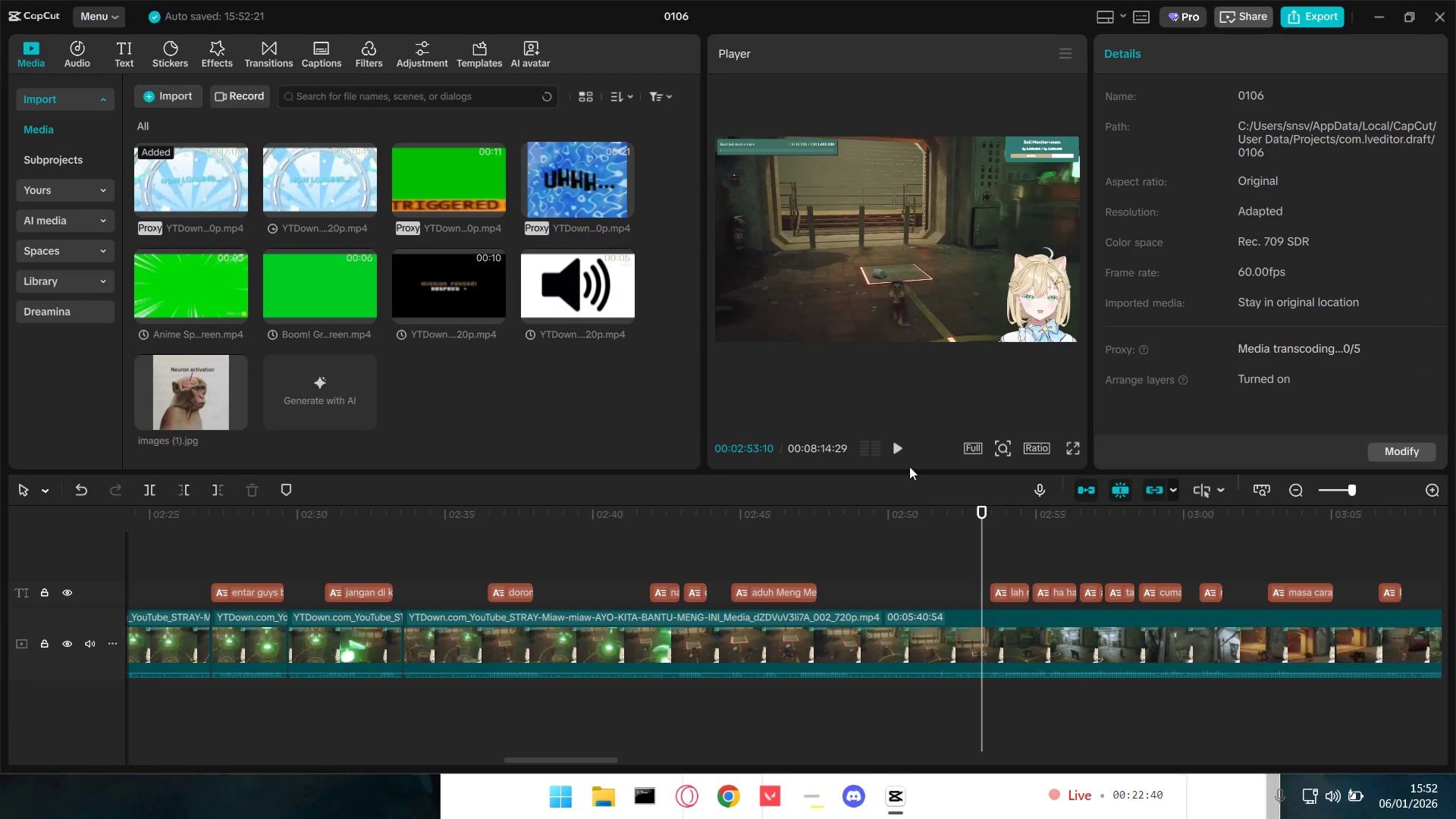 
double_click([899, 451])
 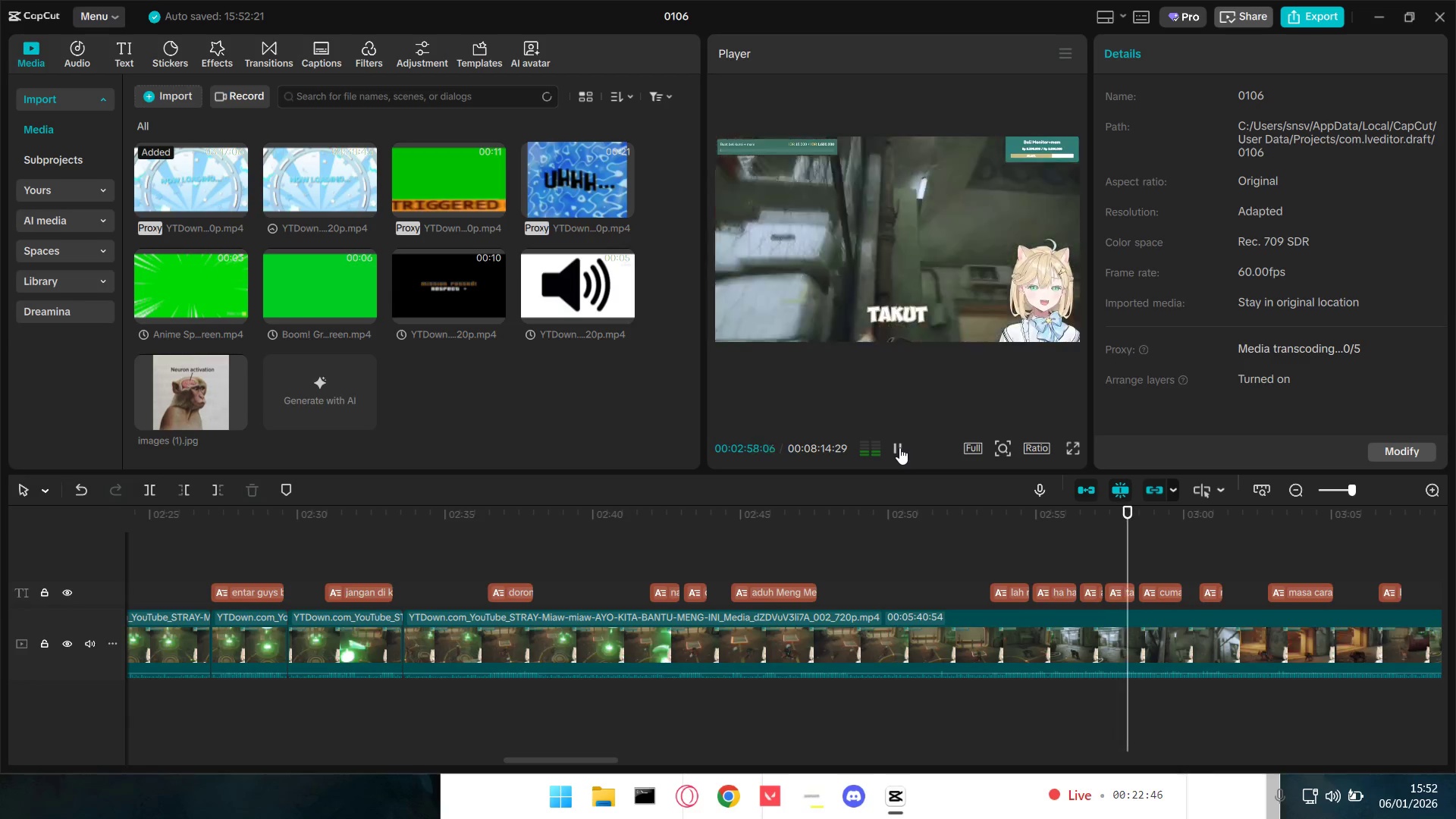 
wait(6.64)
 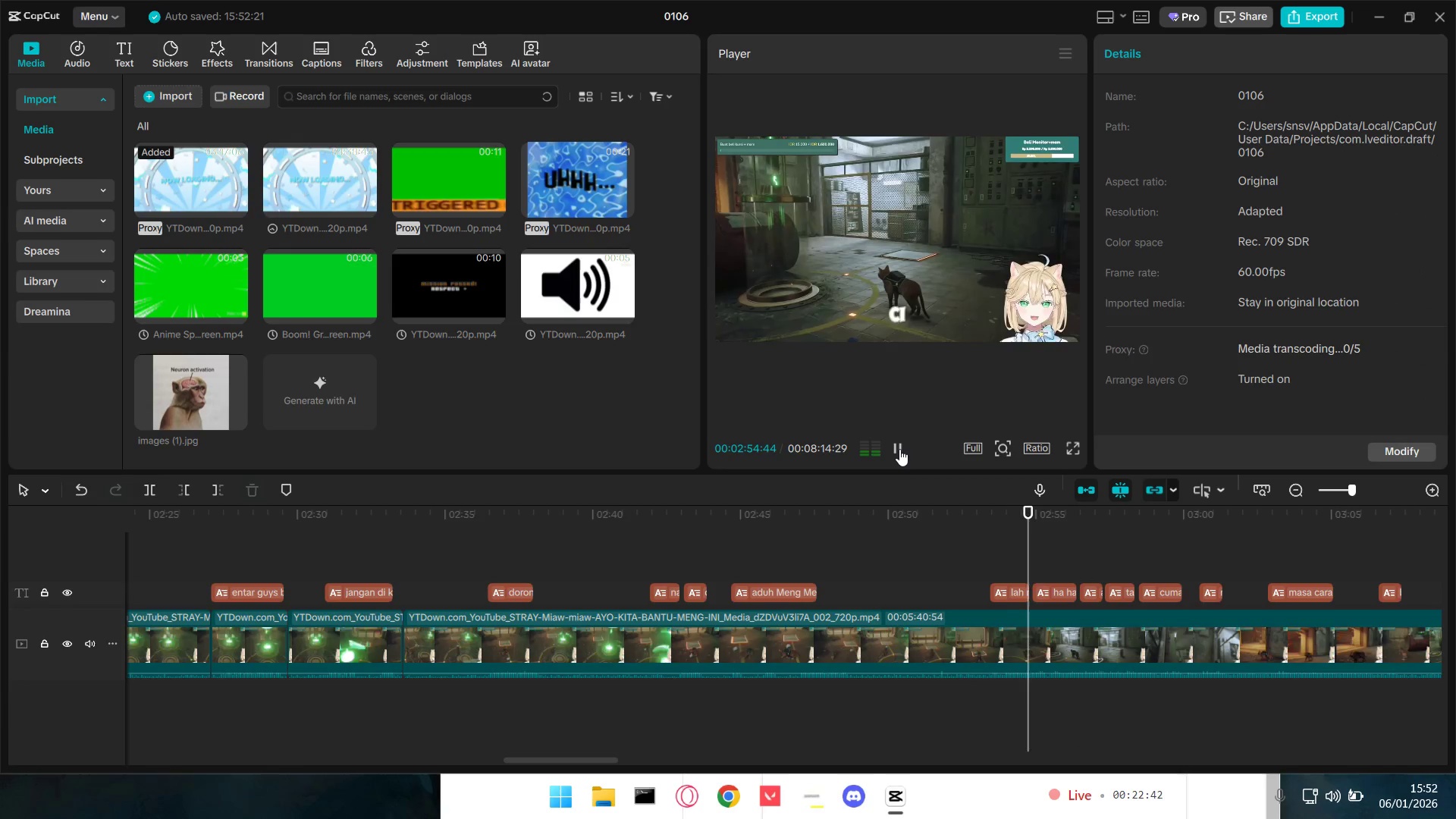 
key(Space)
 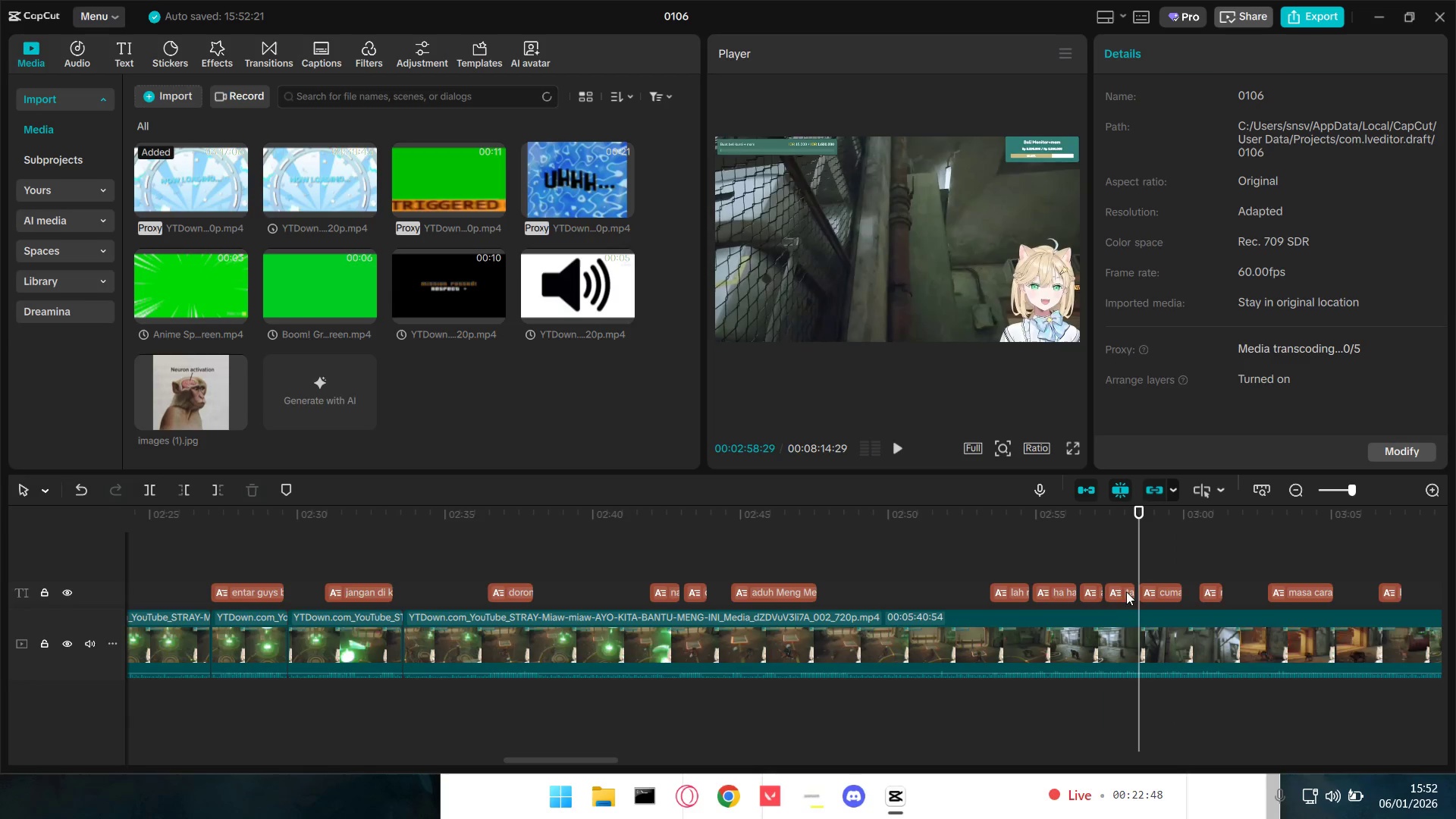 
double_click([1119, 587])
 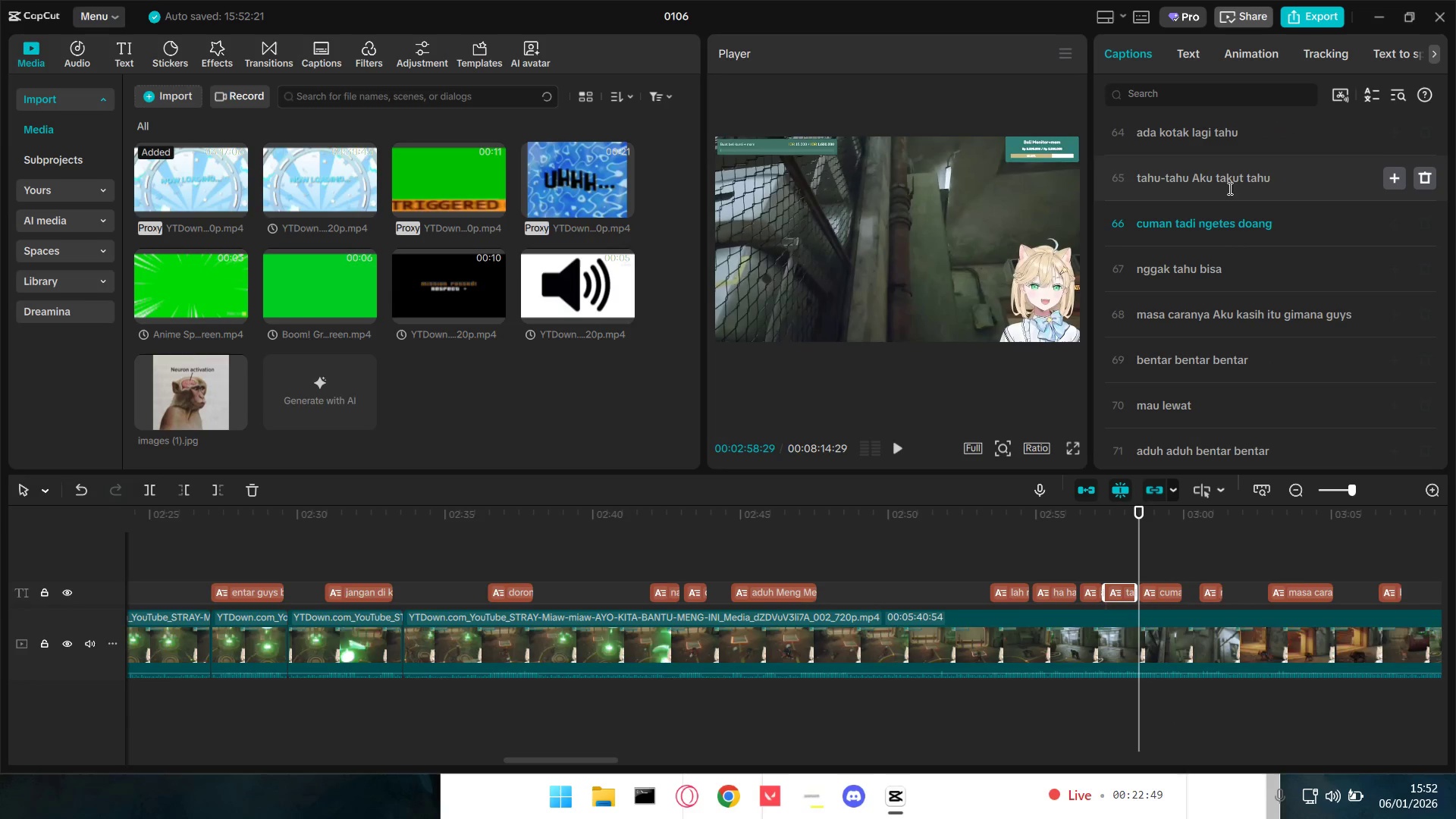 
left_click_drag(start_coordinate=[1243, 183], to_coordinate=[1216, 184])
 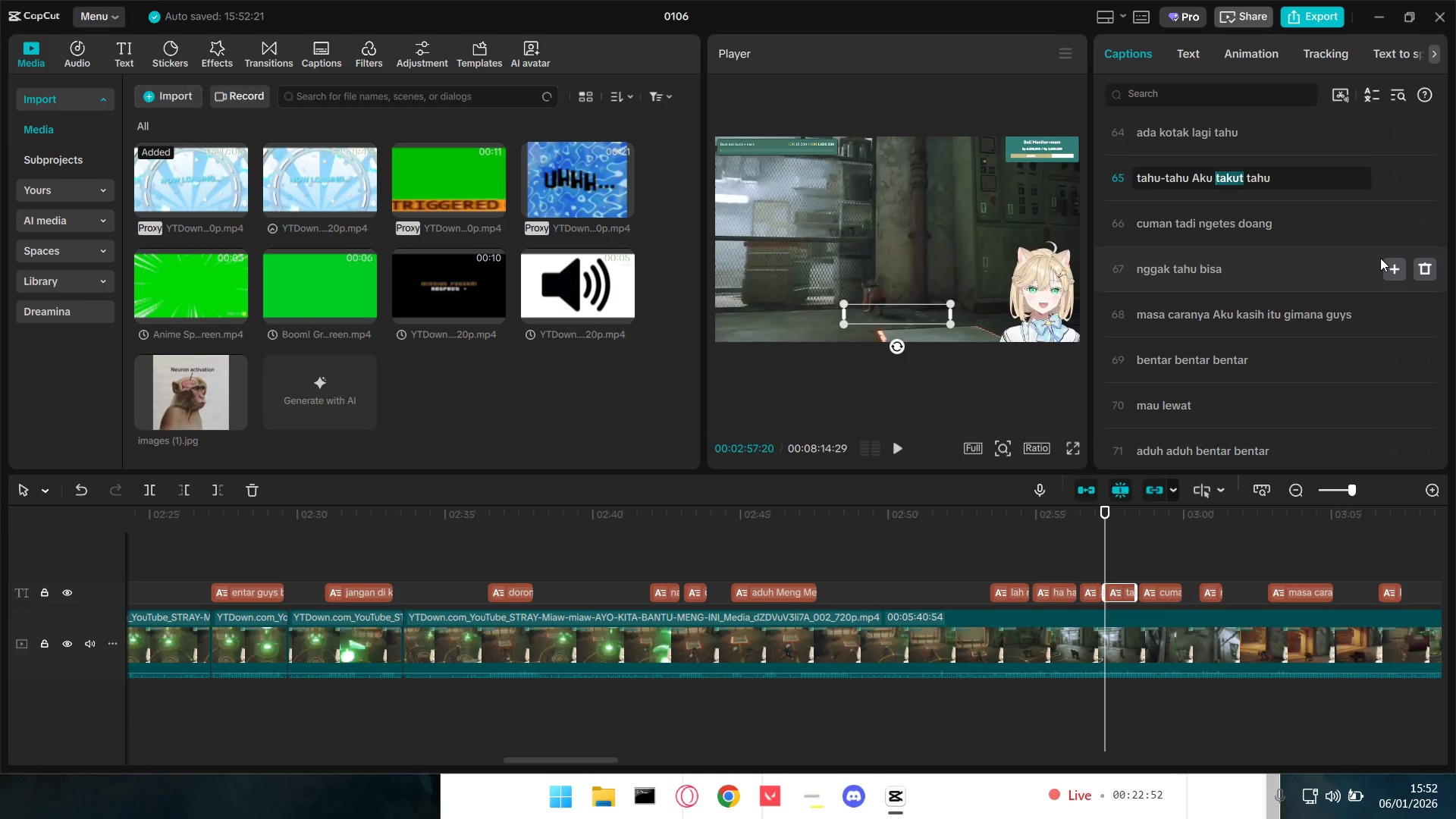 
type(kotak)
 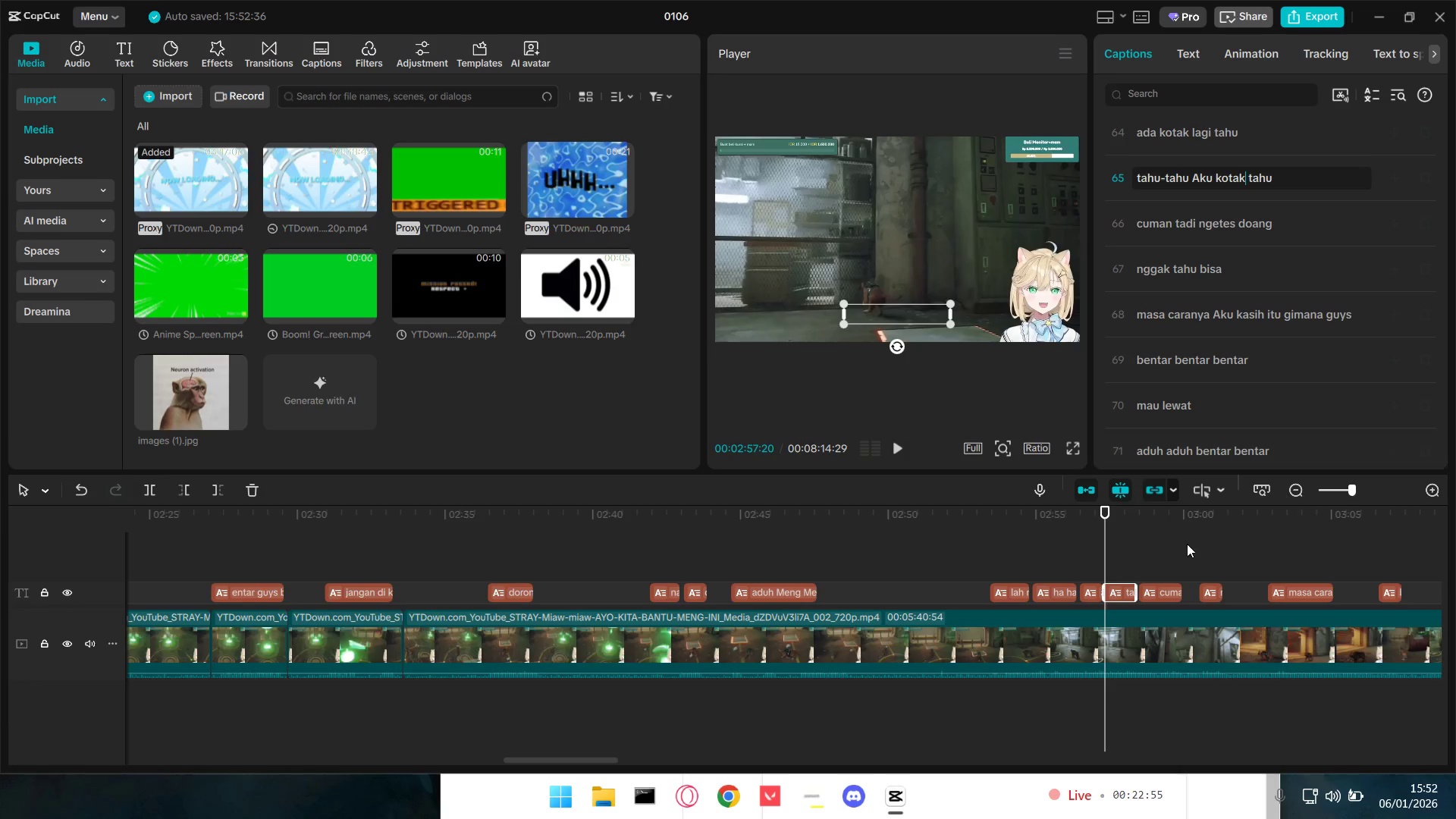 
left_click([1100, 560])
 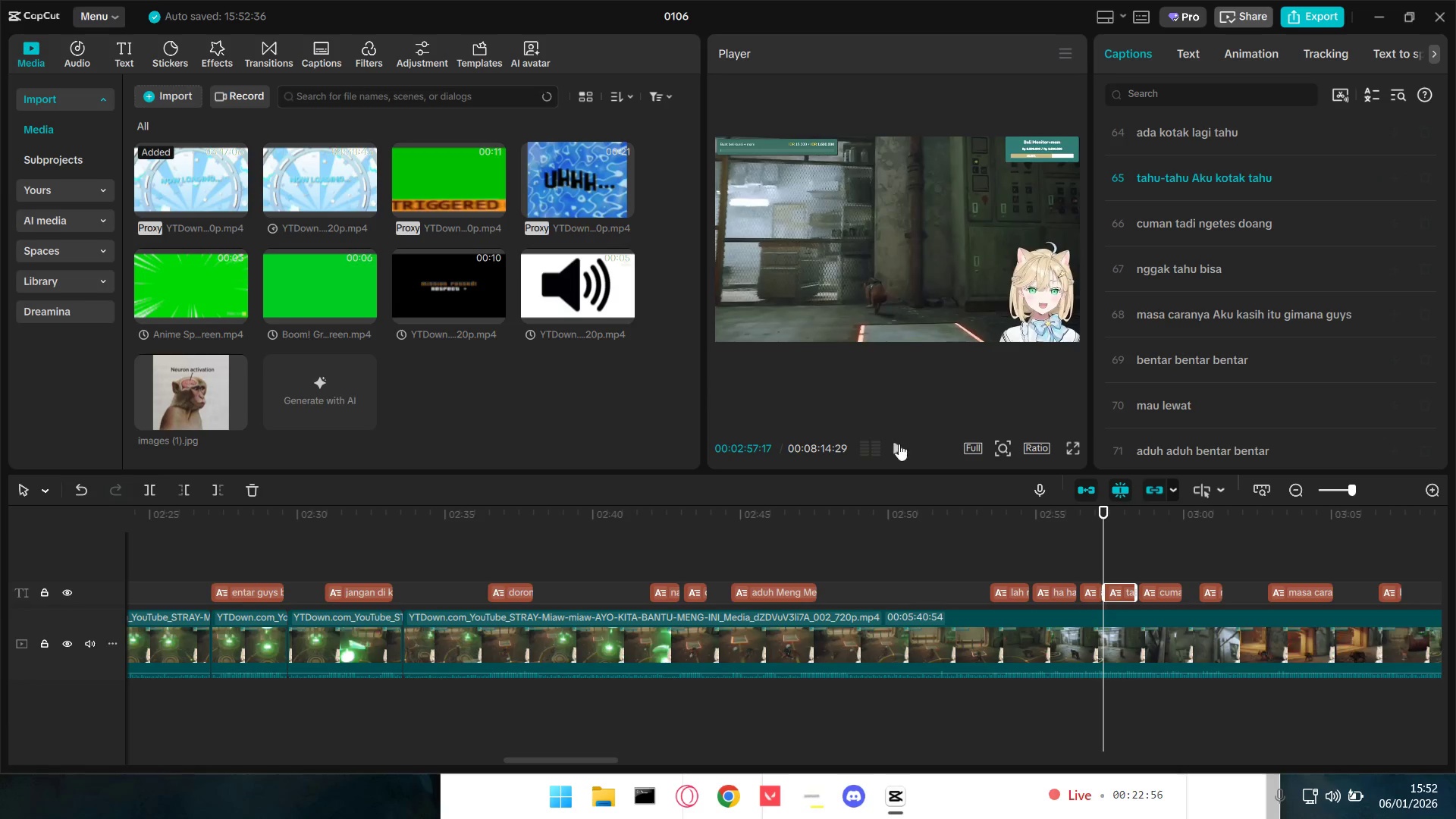 
left_click([896, 445])
 